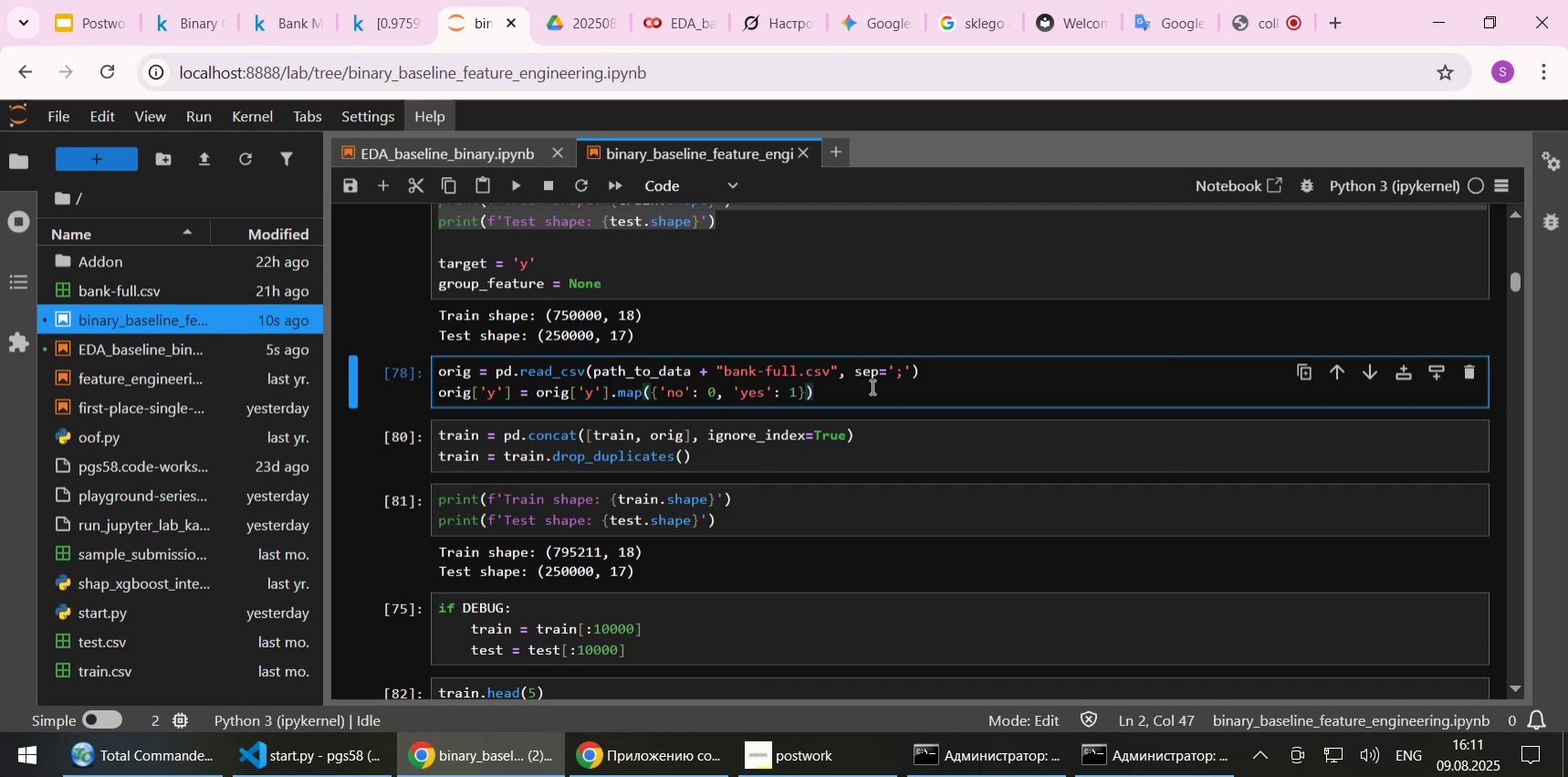 
wait(12.91)
 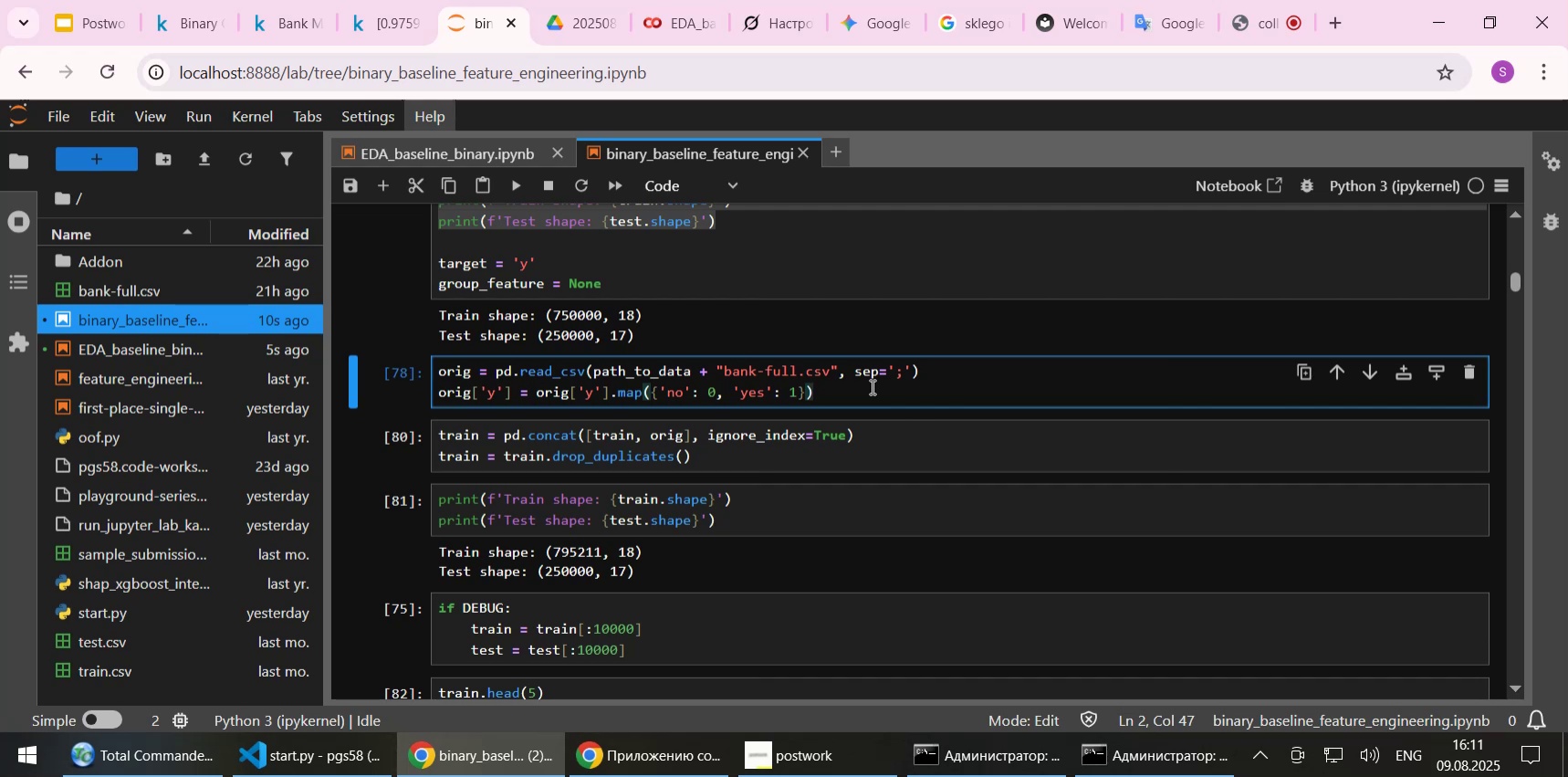 
scroll: coordinate [871, 386], scroll_direction: up, amount: 1.0
 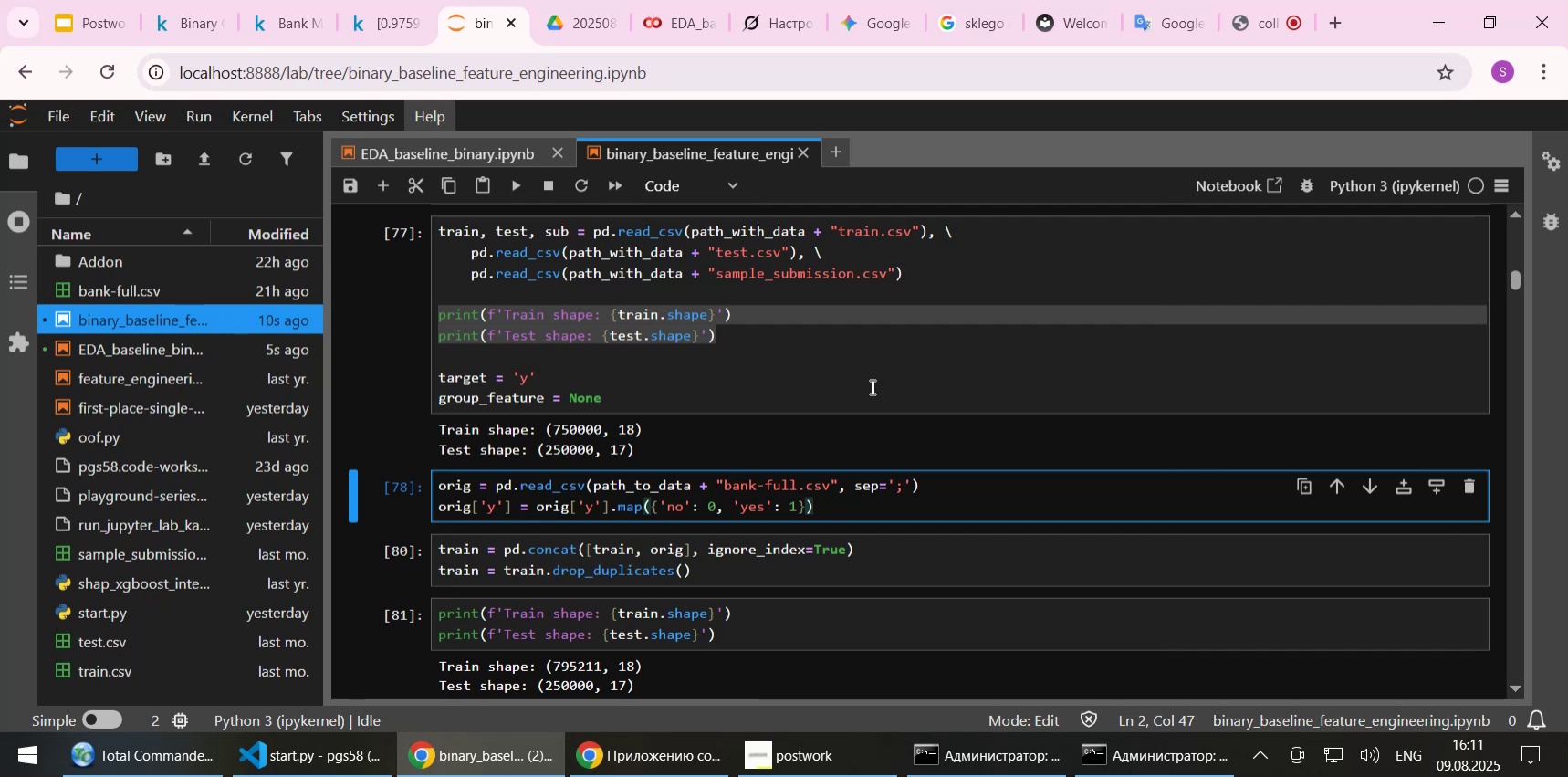 
left_click([862, 387])
 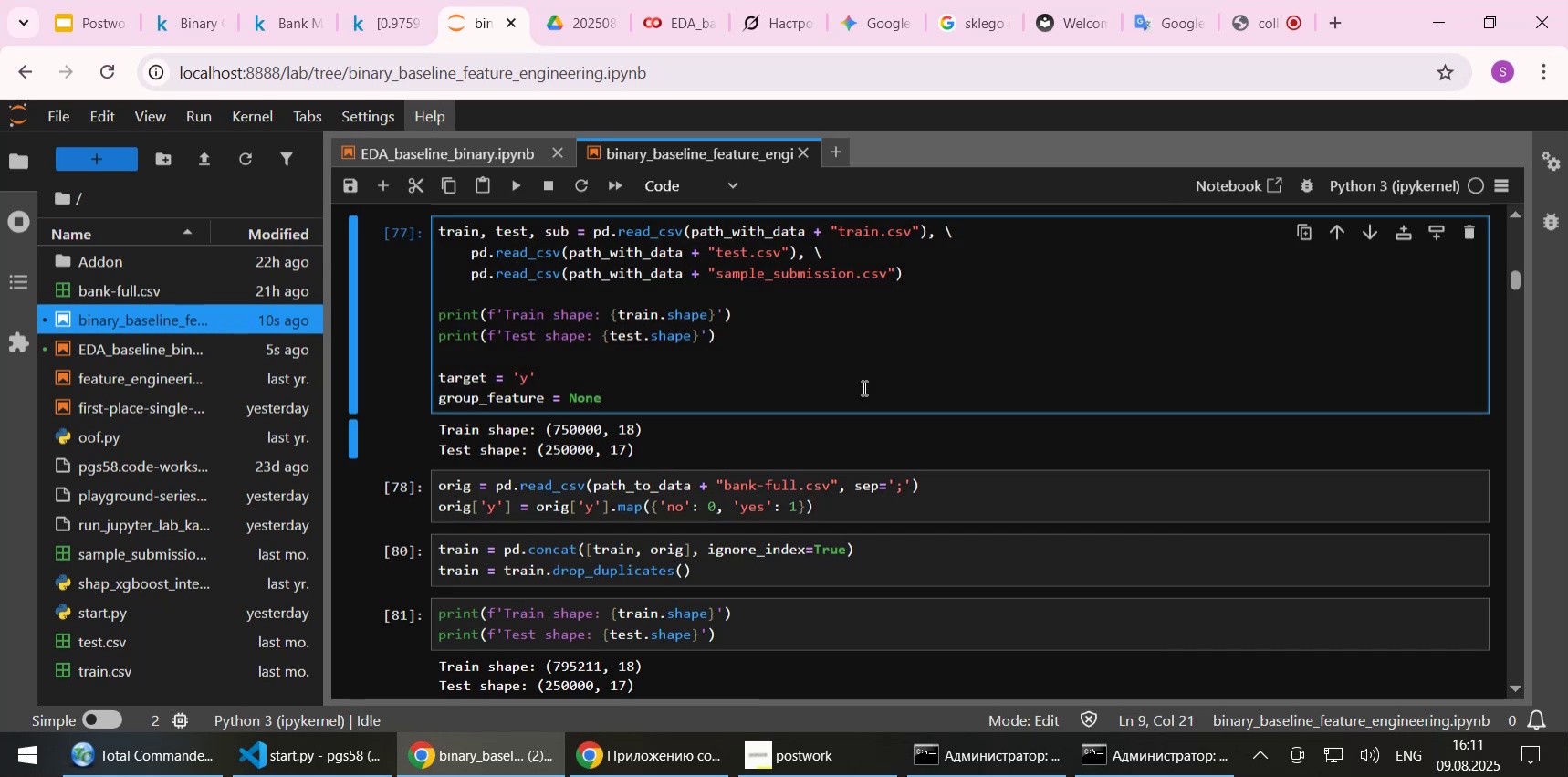 
scroll: coordinate [862, 387], scroll_direction: down, amount: 1.0
 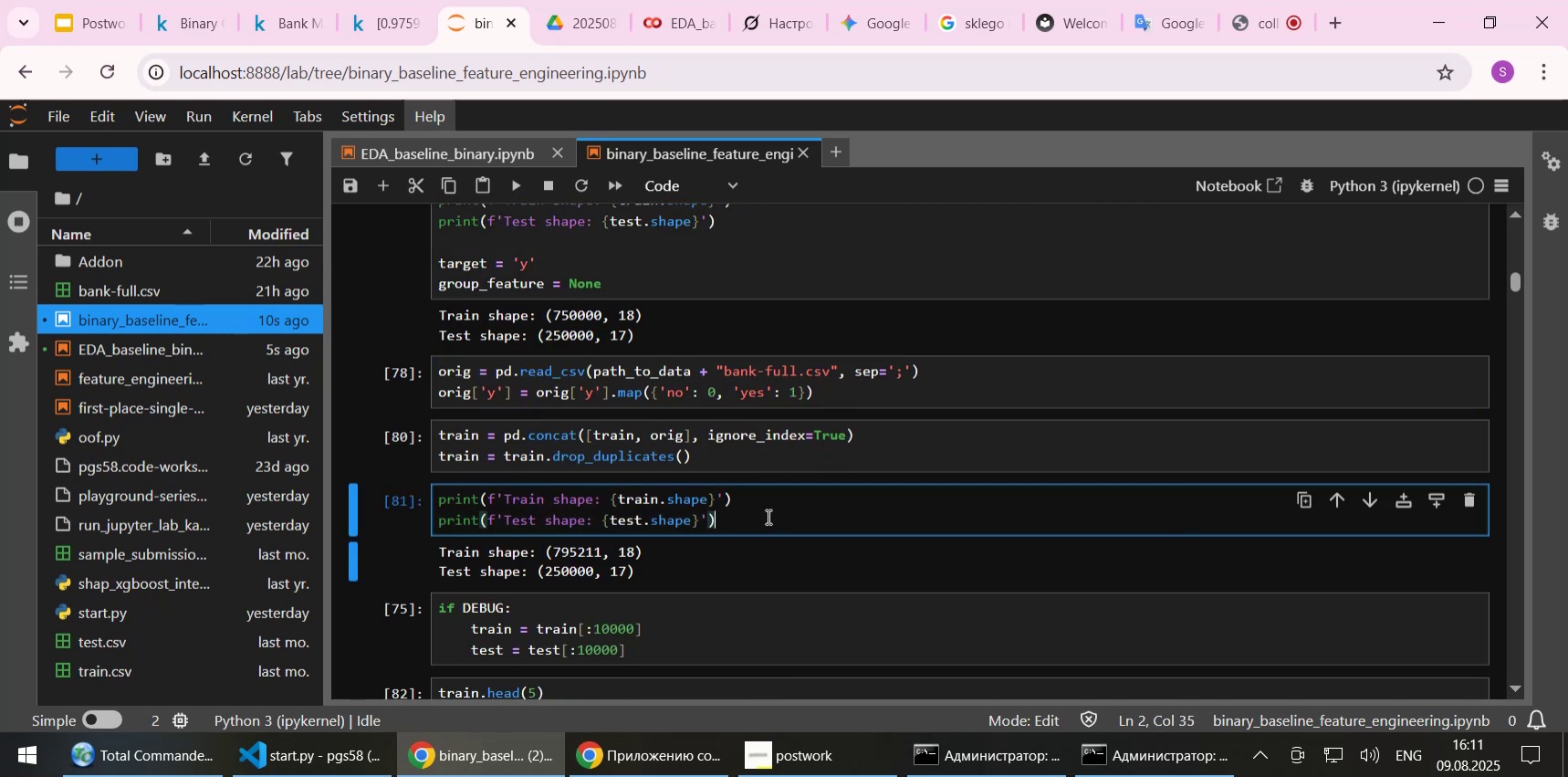 
left_click([418, 185])
 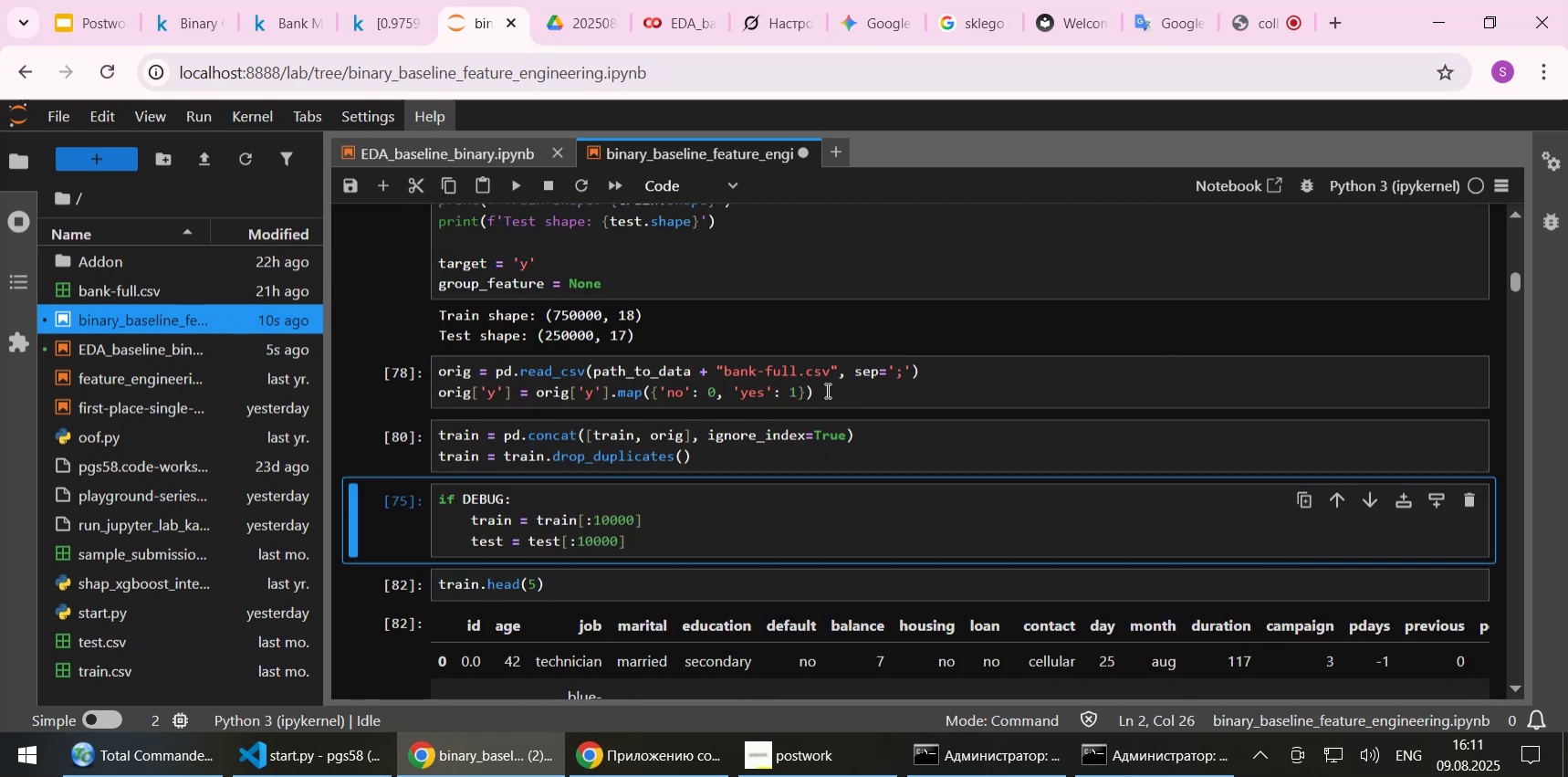 
scroll: coordinate [826, 390], scroll_direction: down, amount: 1.0
 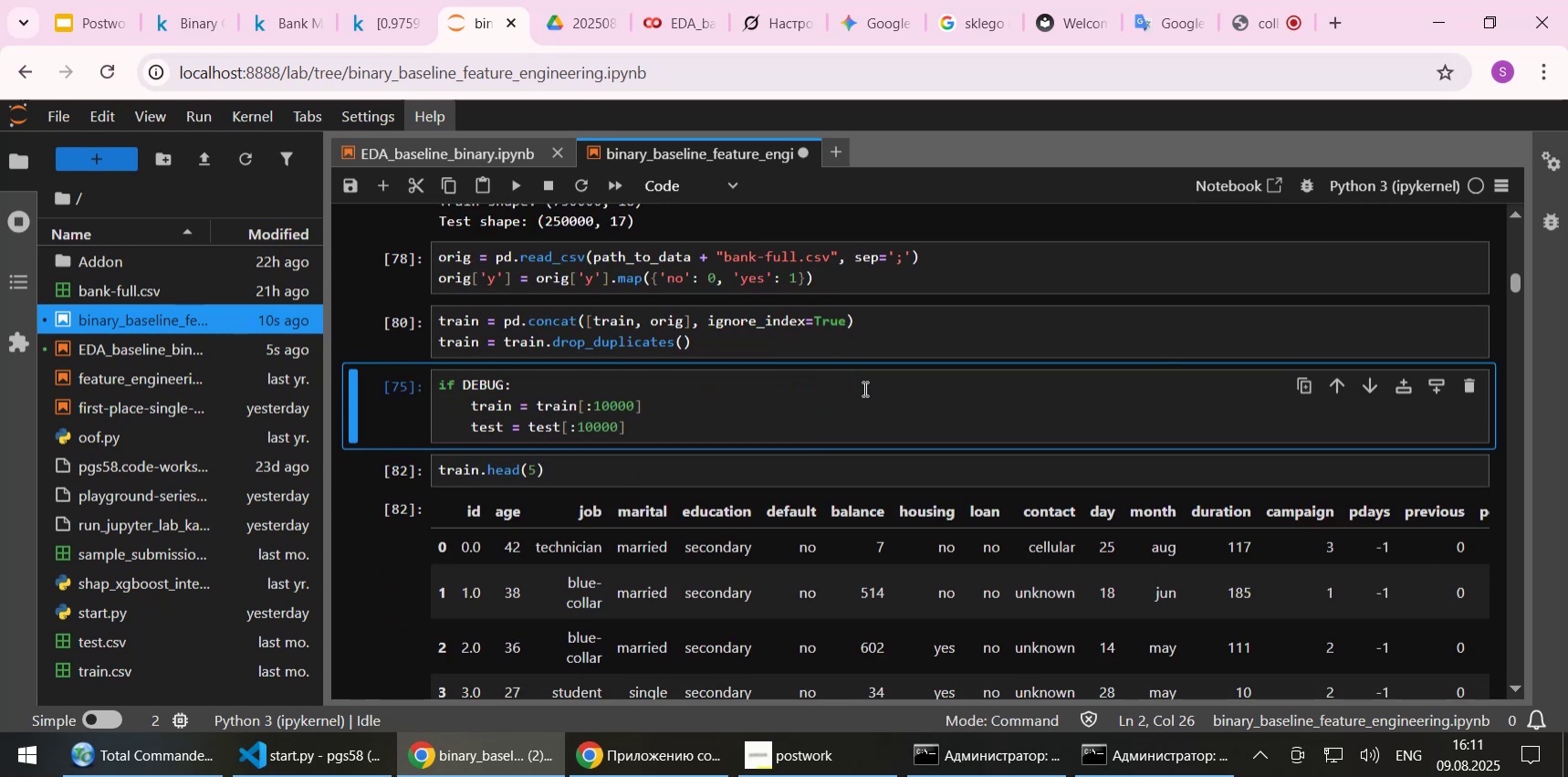 
key(Control+S)
 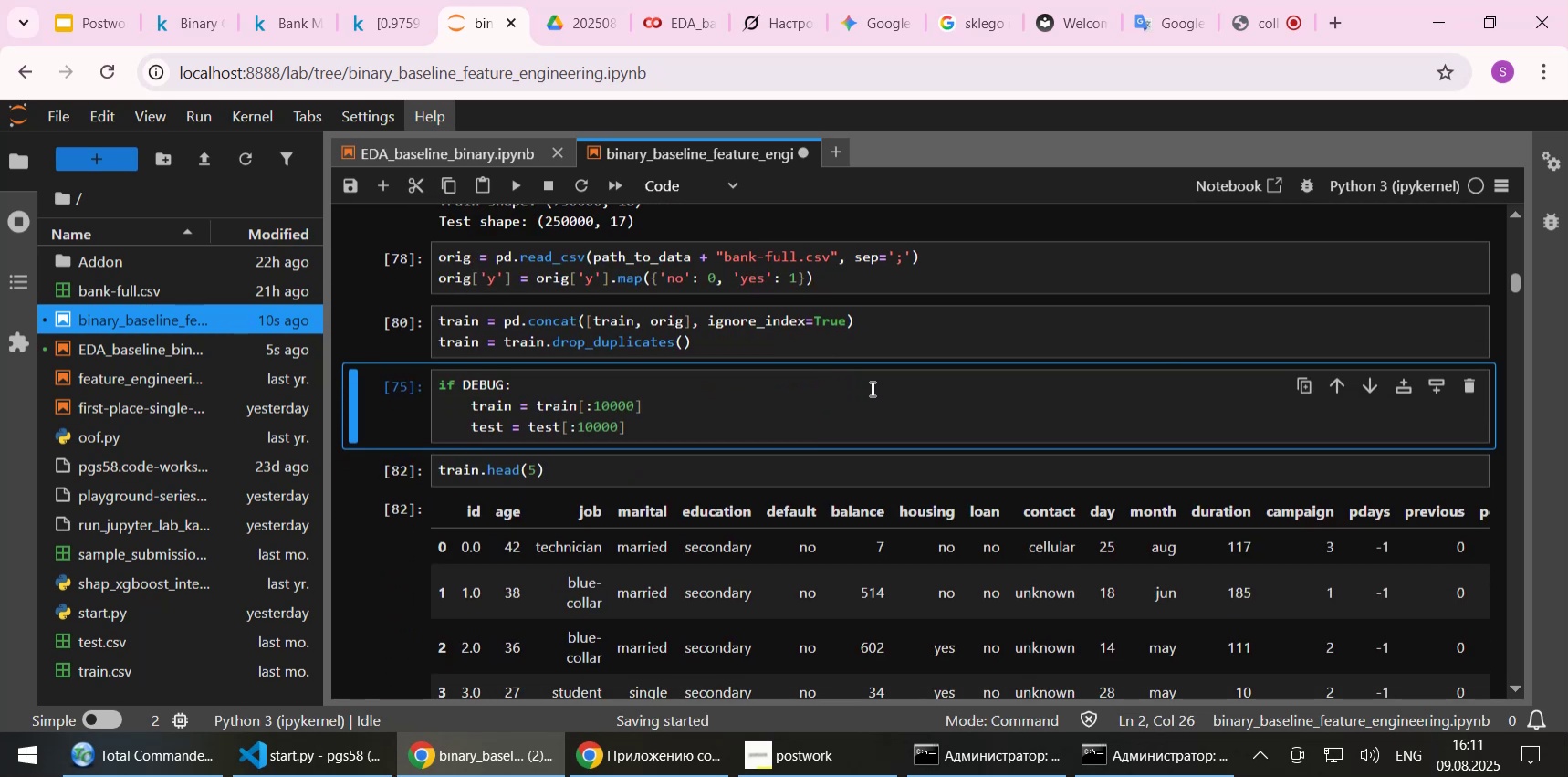 
scroll: coordinate [871, 388], scroll_direction: up, amount: 1.0
 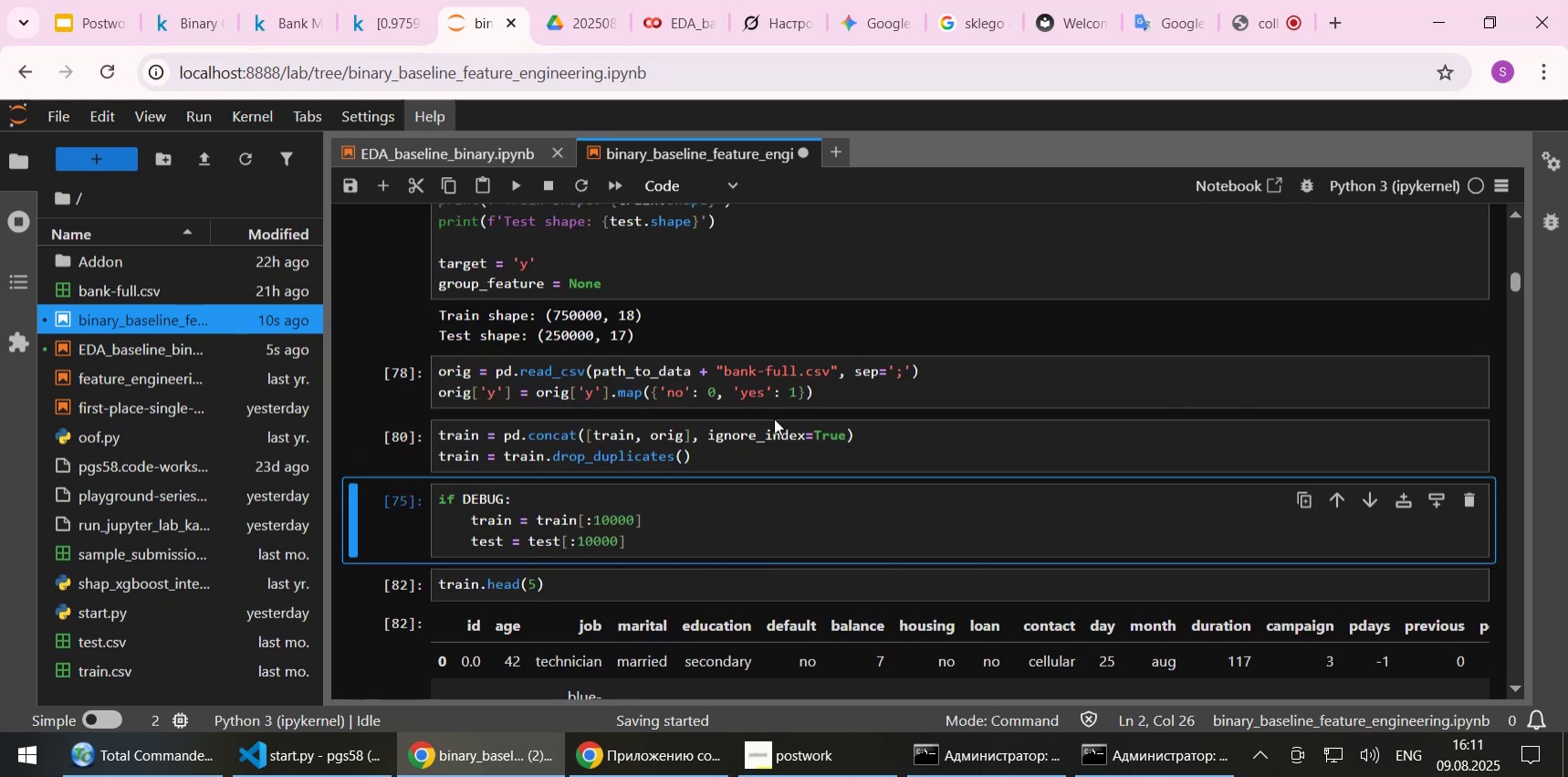 
left_click([730, 527])
 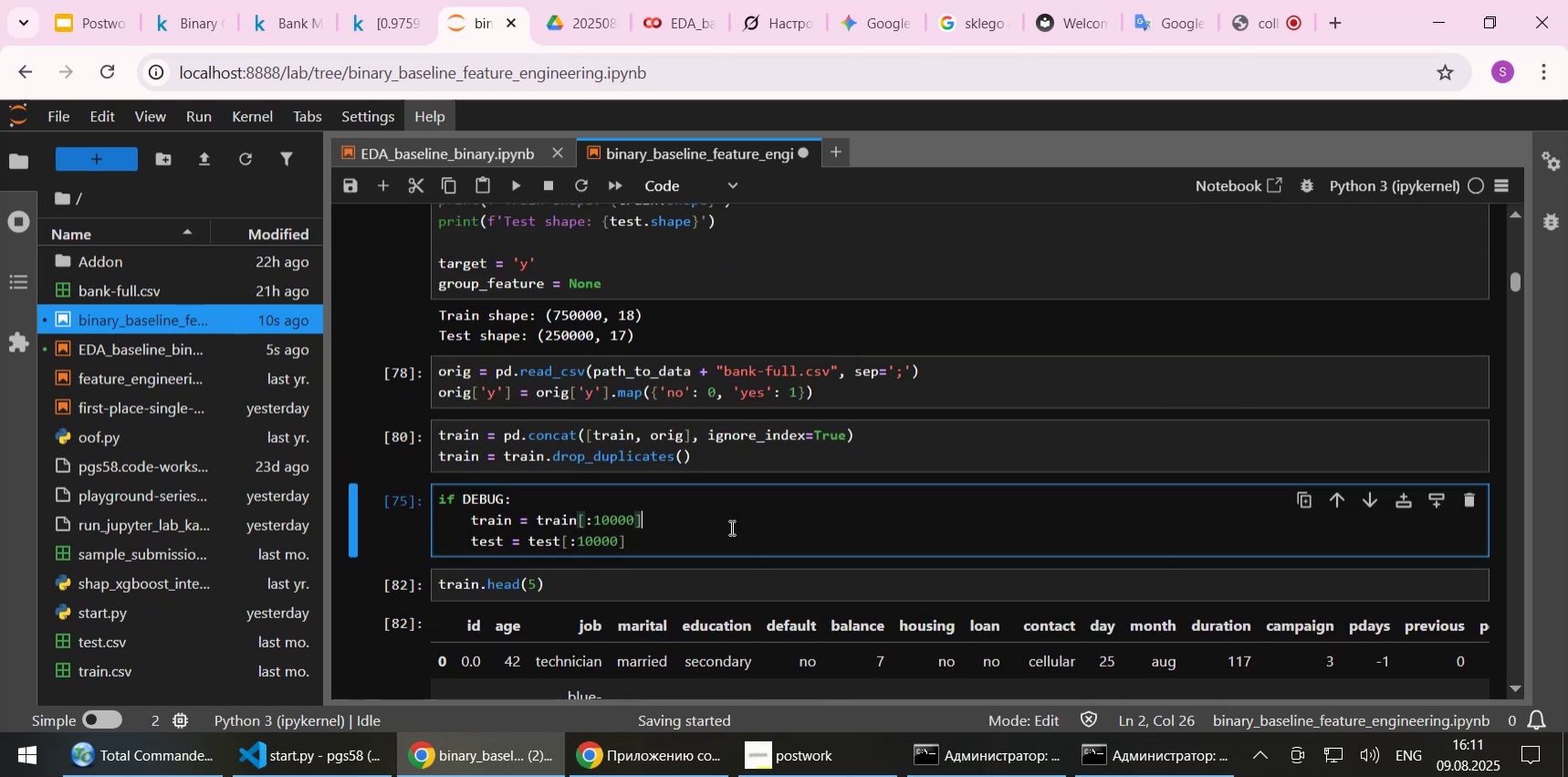 
key(Shift+Enter)
 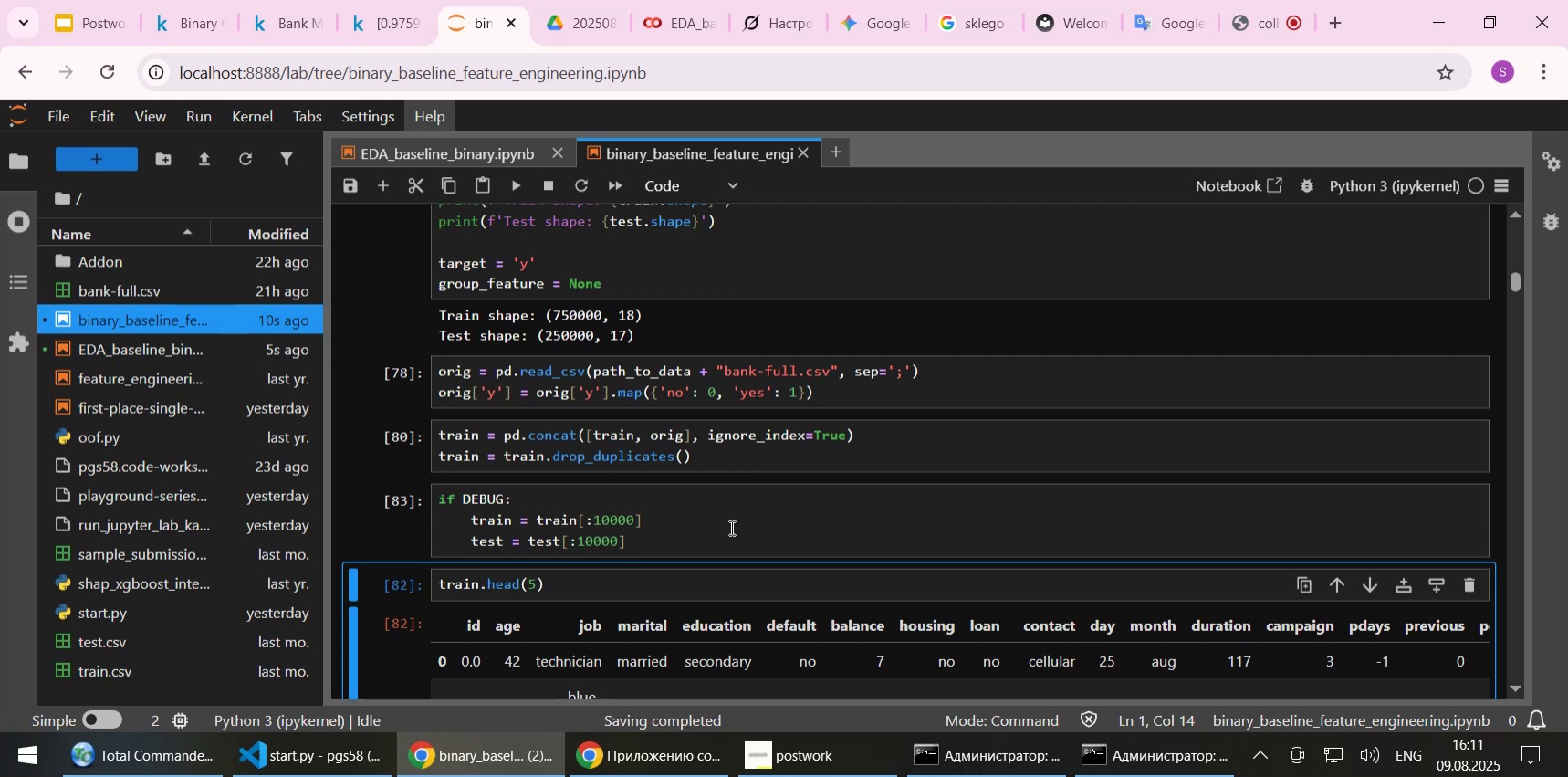 
key(Shift+Enter)
 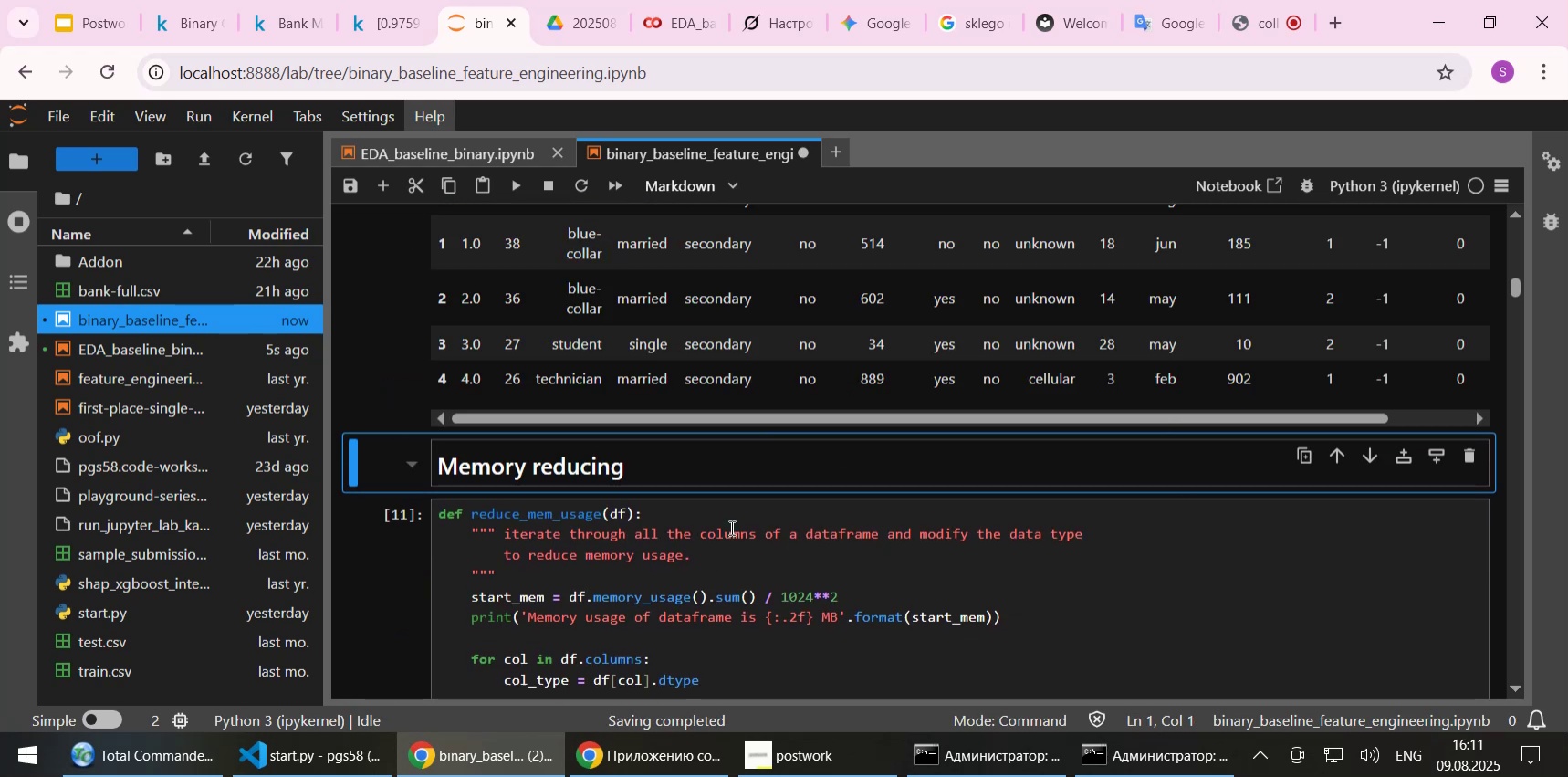 
scroll: coordinate [752, 485], scroll_direction: up, amount: 4.0
 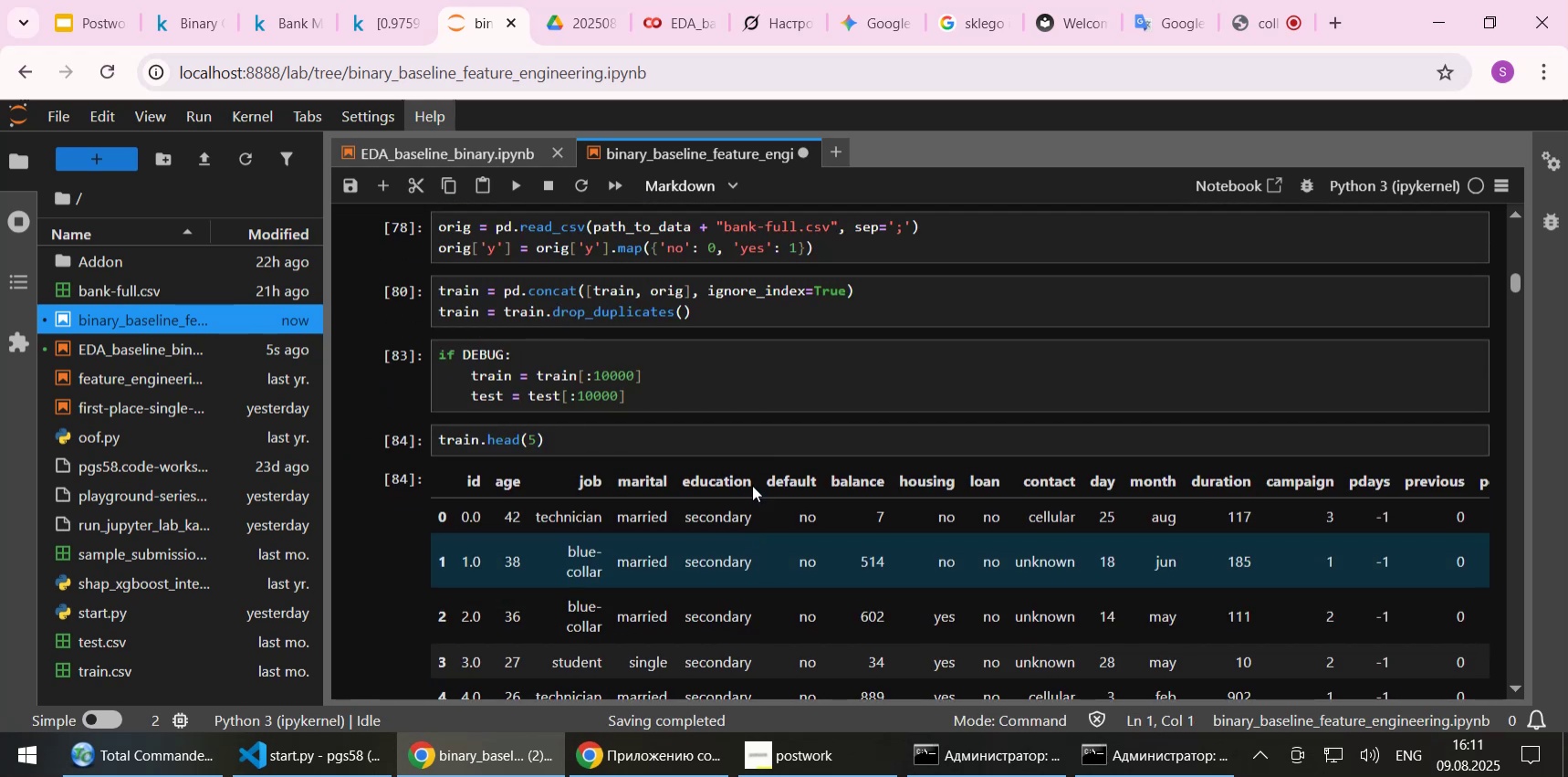 
key(Control+S)
 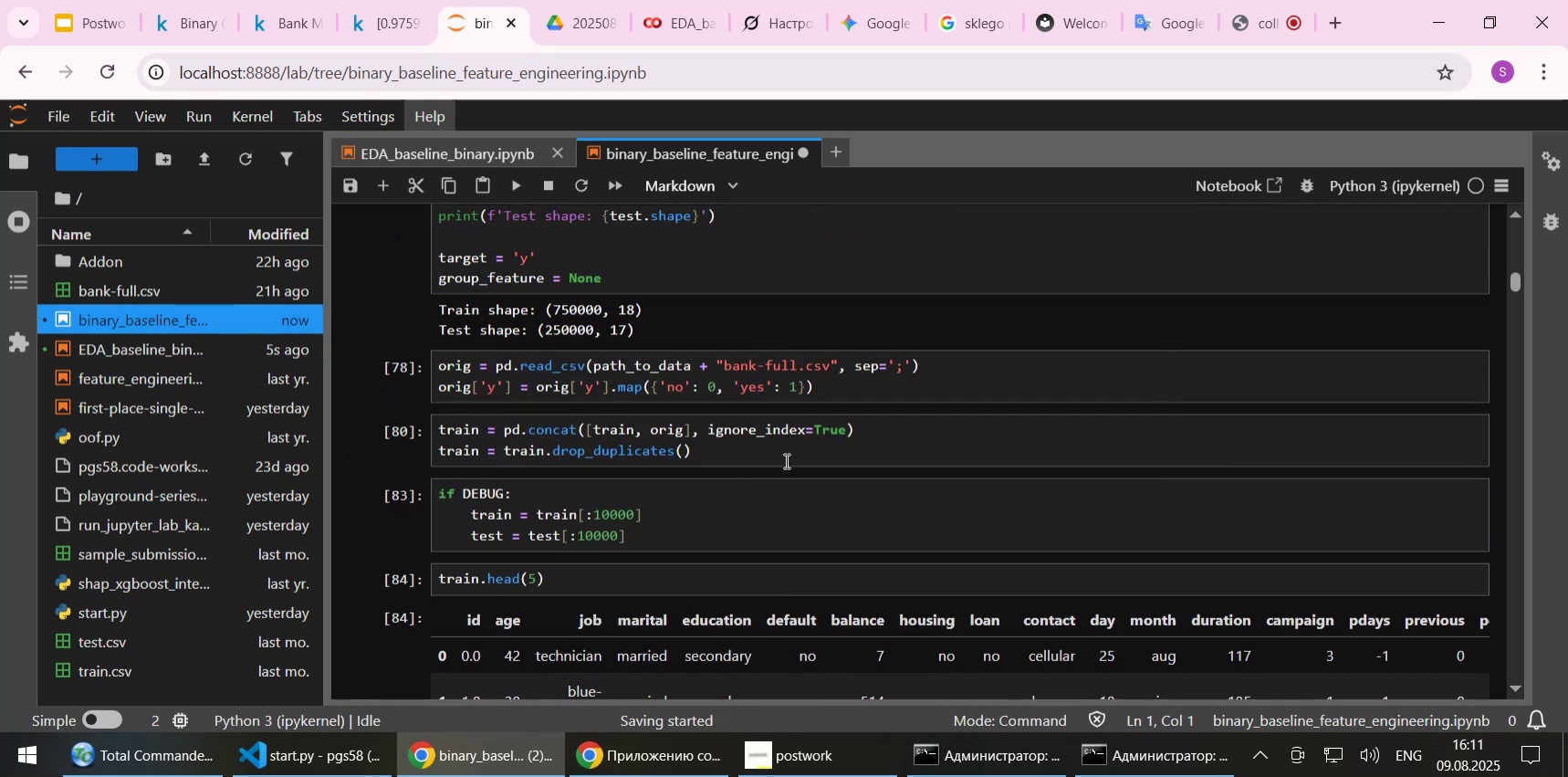 
scroll: coordinate [785, 460], scroll_direction: up, amount: 1.0
 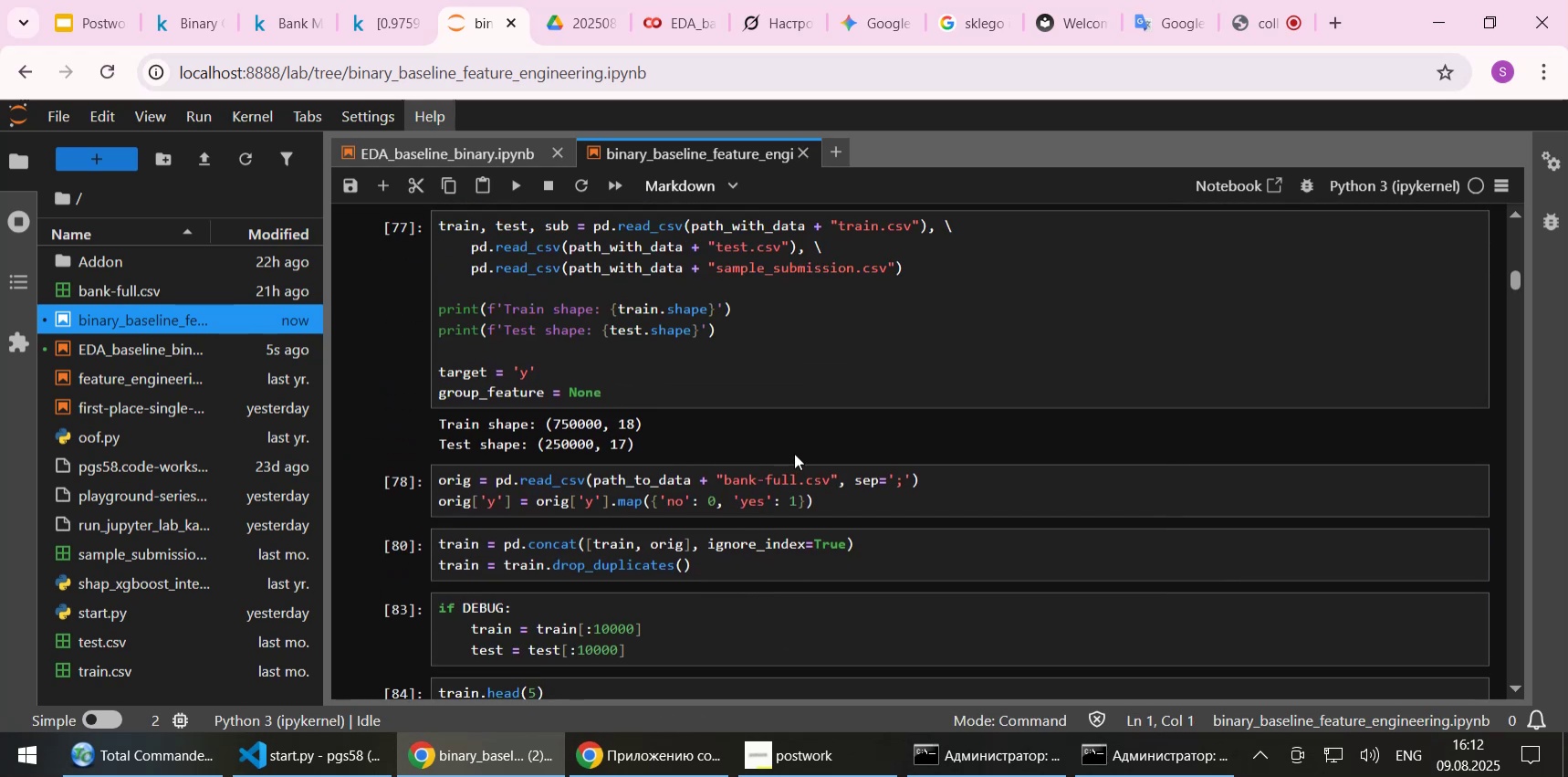 
wait(6.95)
 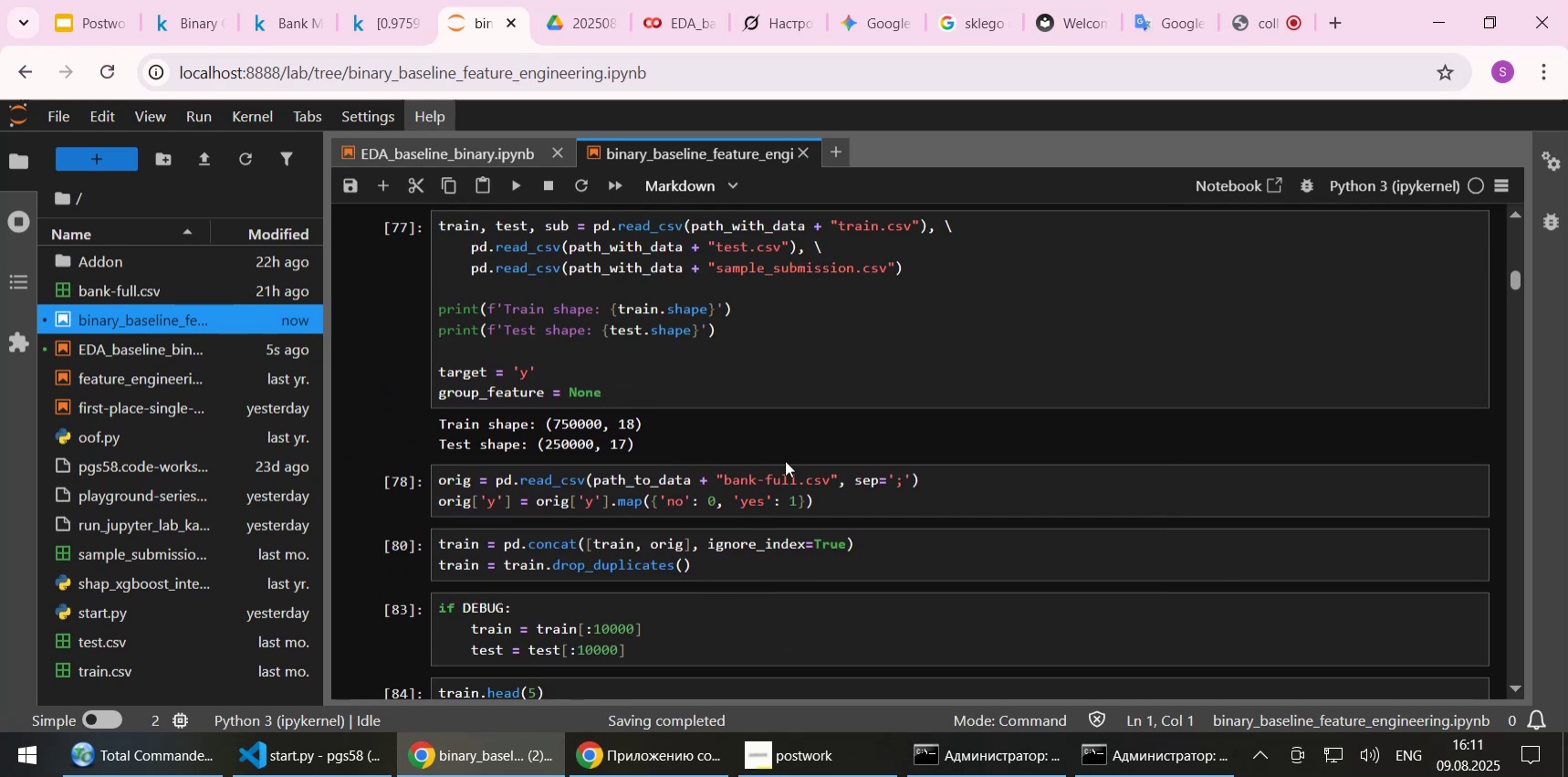 
scroll: coordinate [794, 453], scroll_direction: up, amount: 1.0
 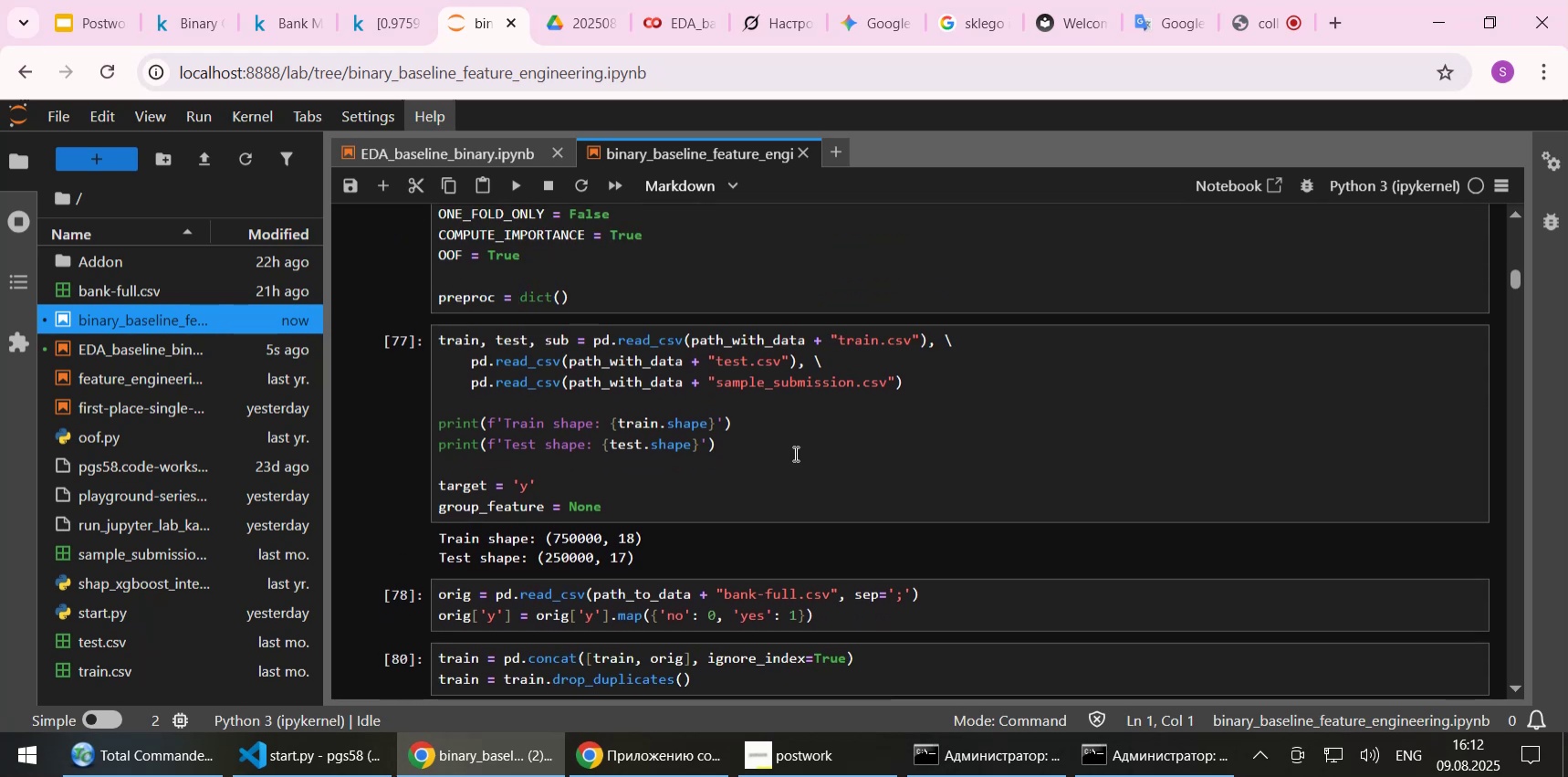 
wait(7.04)
 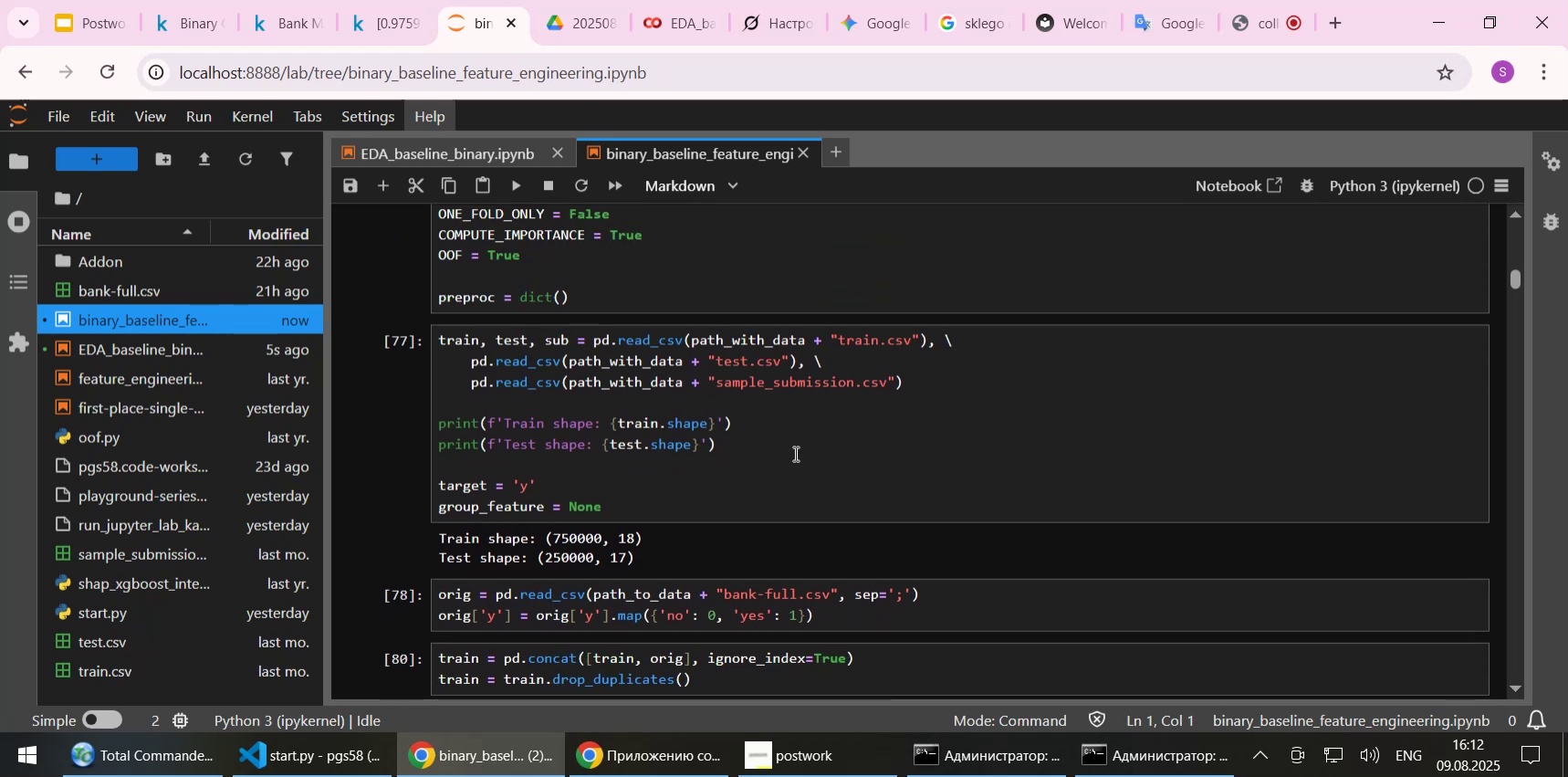 
scroll: coordinate [794, 453], scroll_direction: down, amount: 1.0
 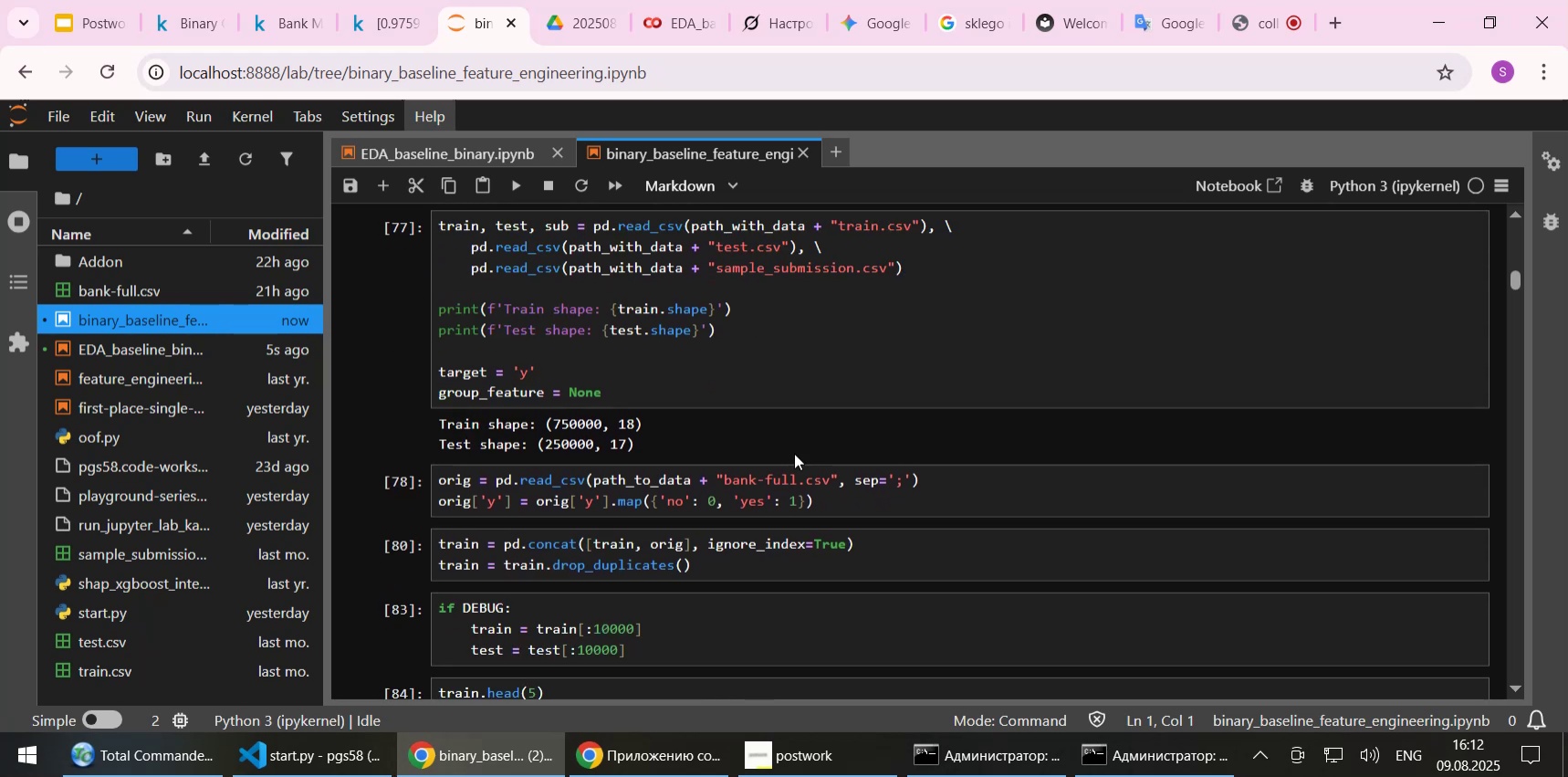 
scroll: coordinate [789, 458], scroll_direction: up, amount: 21.0
 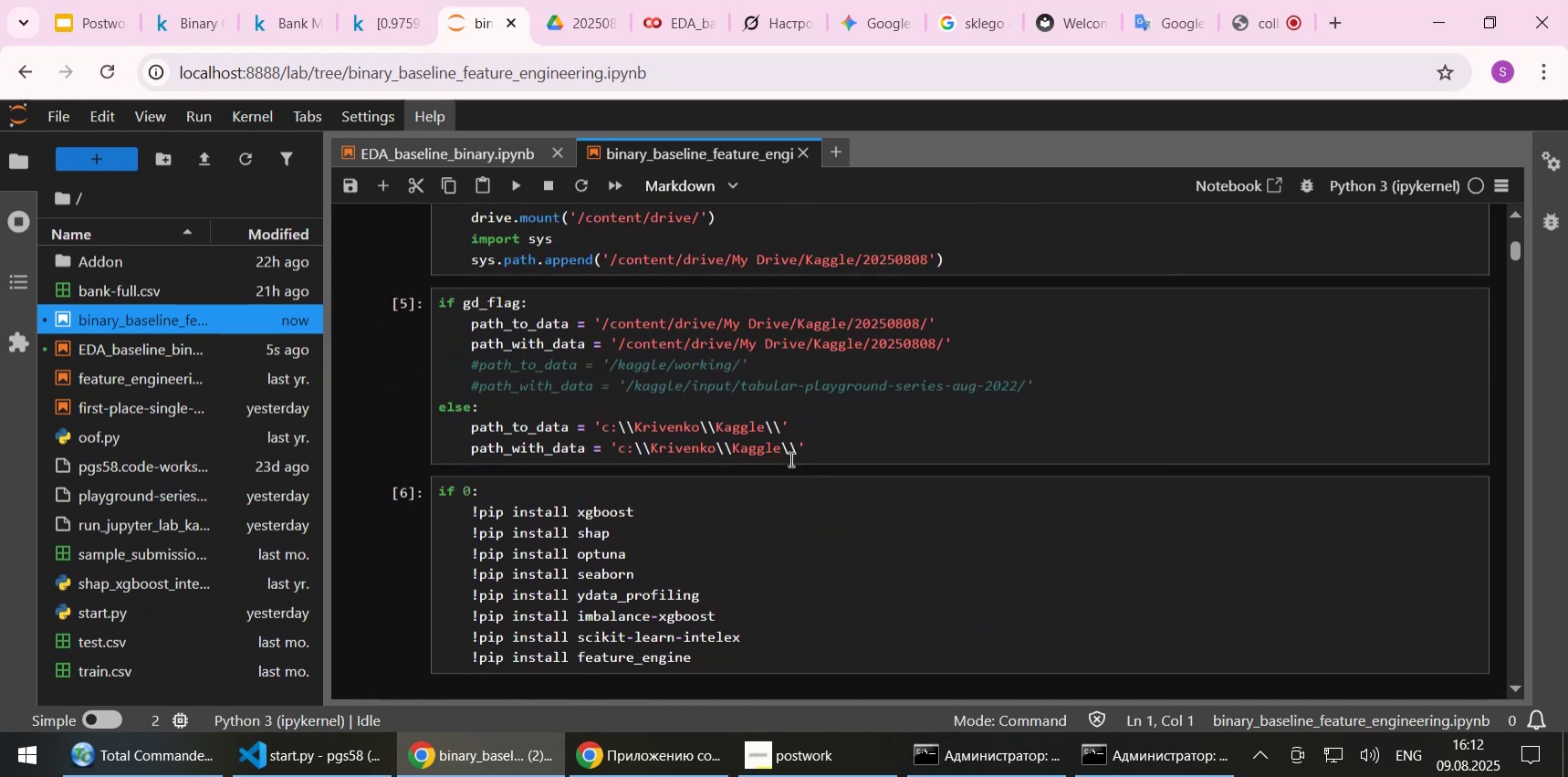 
wait(6.55)
 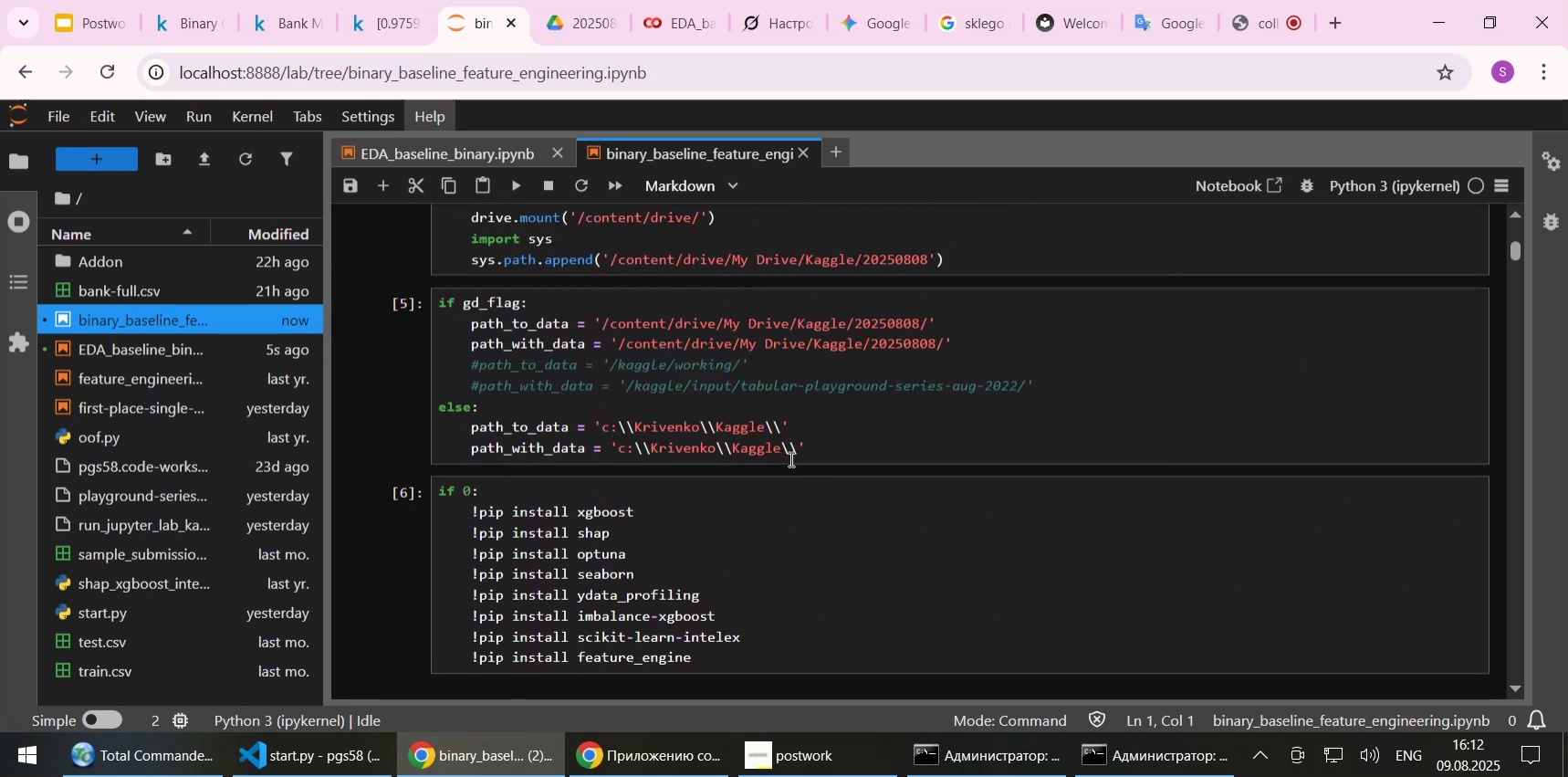 
scroll: coordinate [789, 458], scroll_direction: up, amount: 1.0
 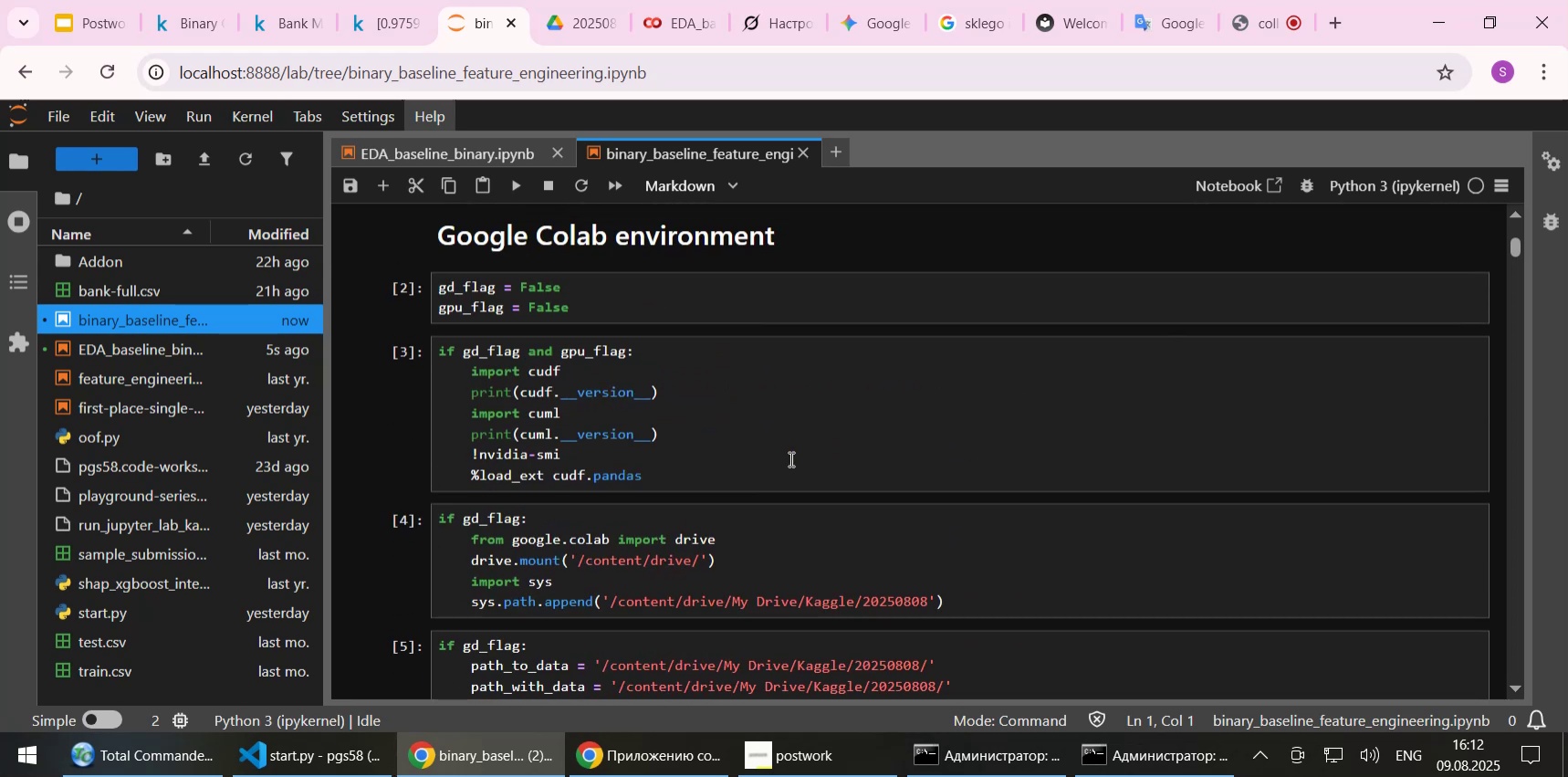 
scroll: coordinate [789, 458], scroll_direction: down, amount: 2.0
 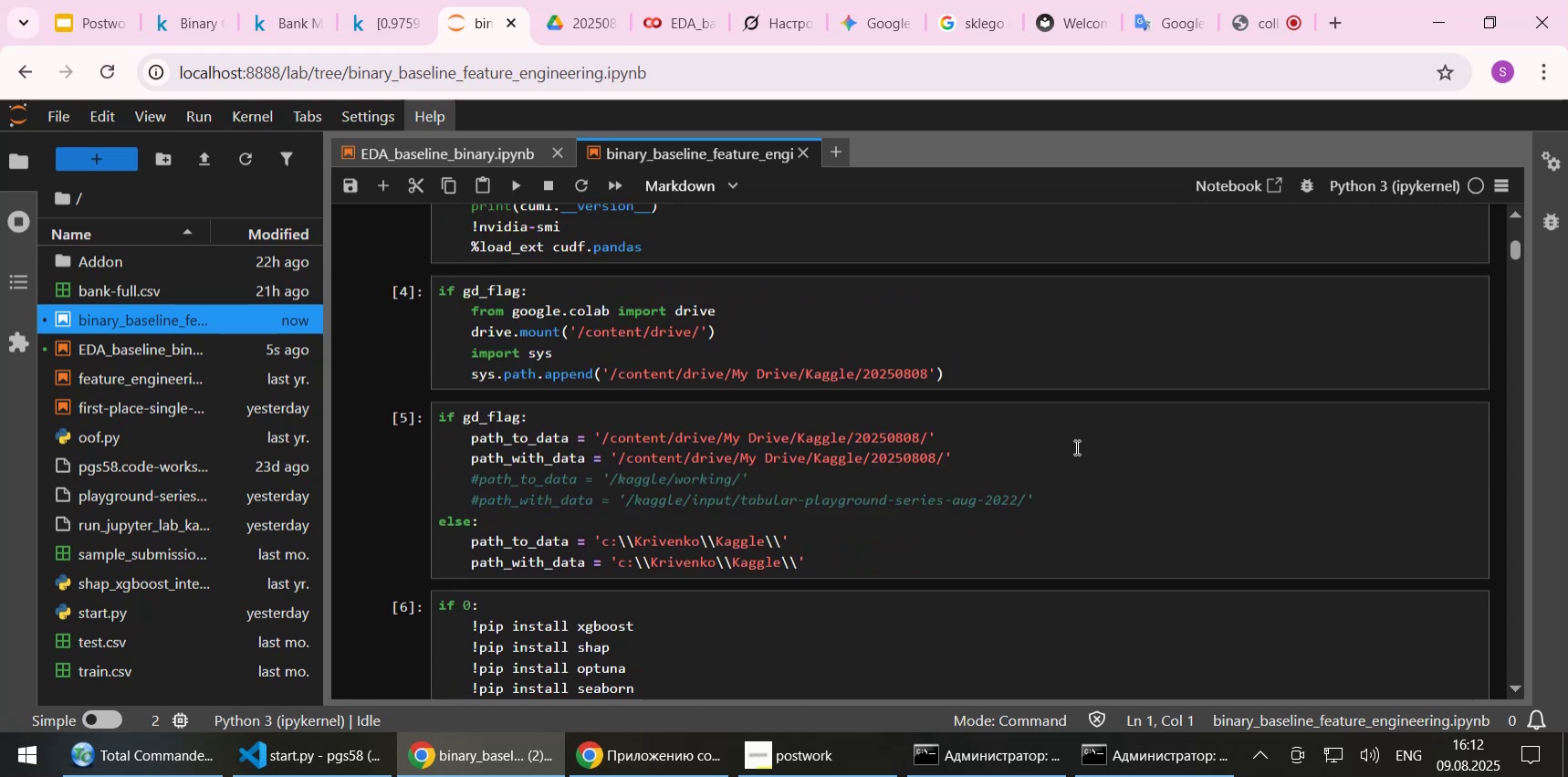 
wait(6.26)
 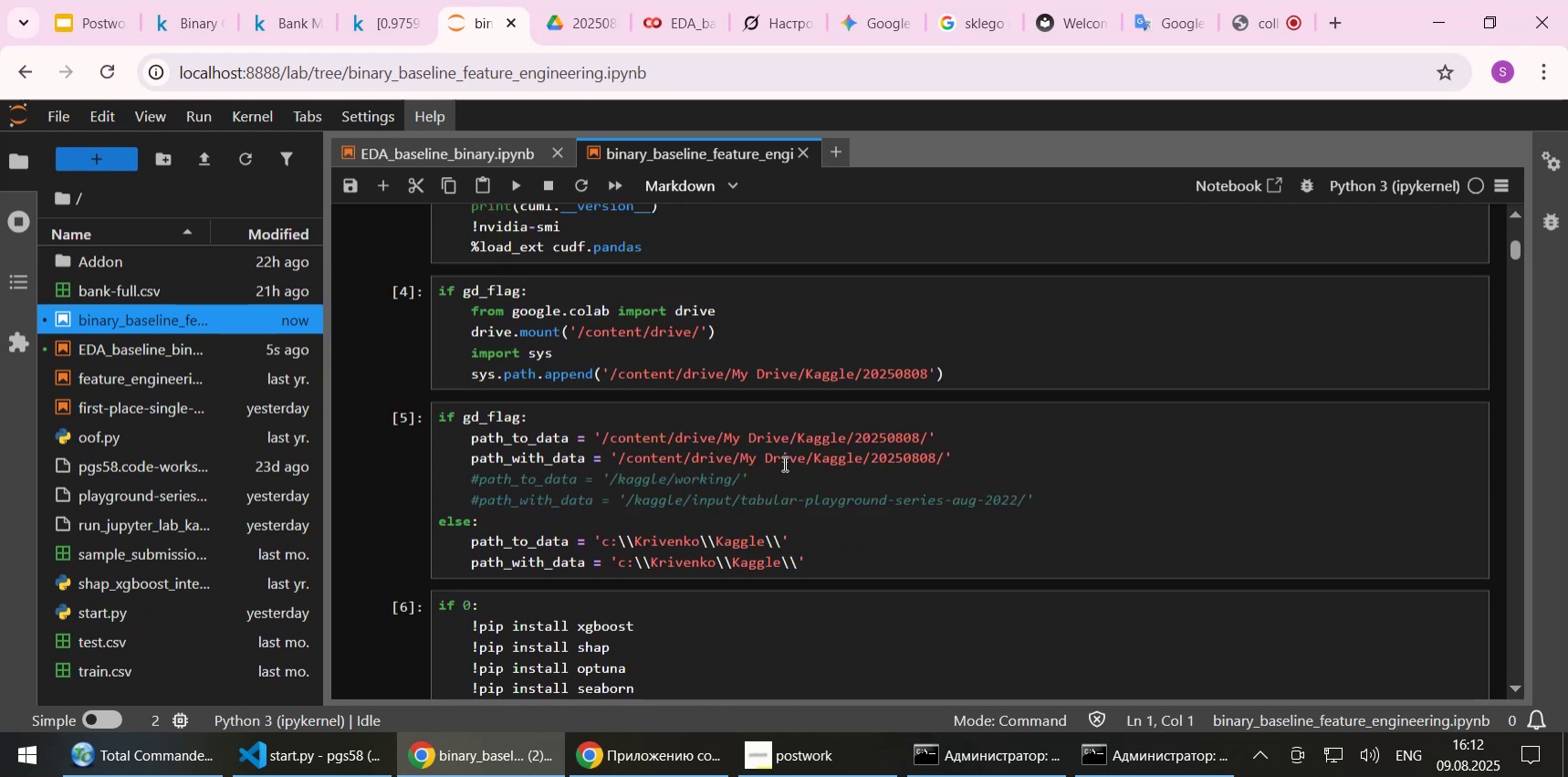 
key(Control+S)
 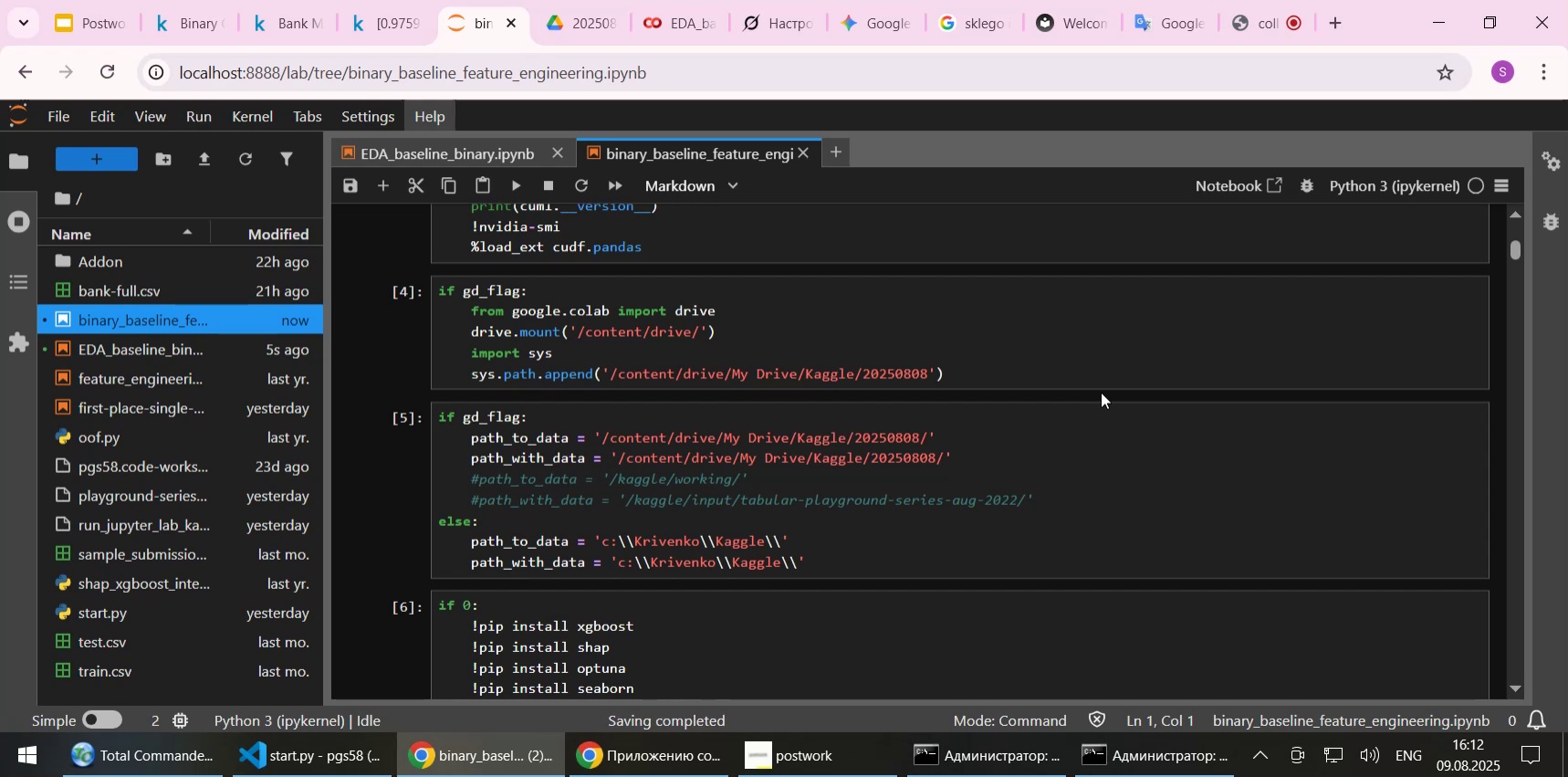 
left_click([838, 584])
 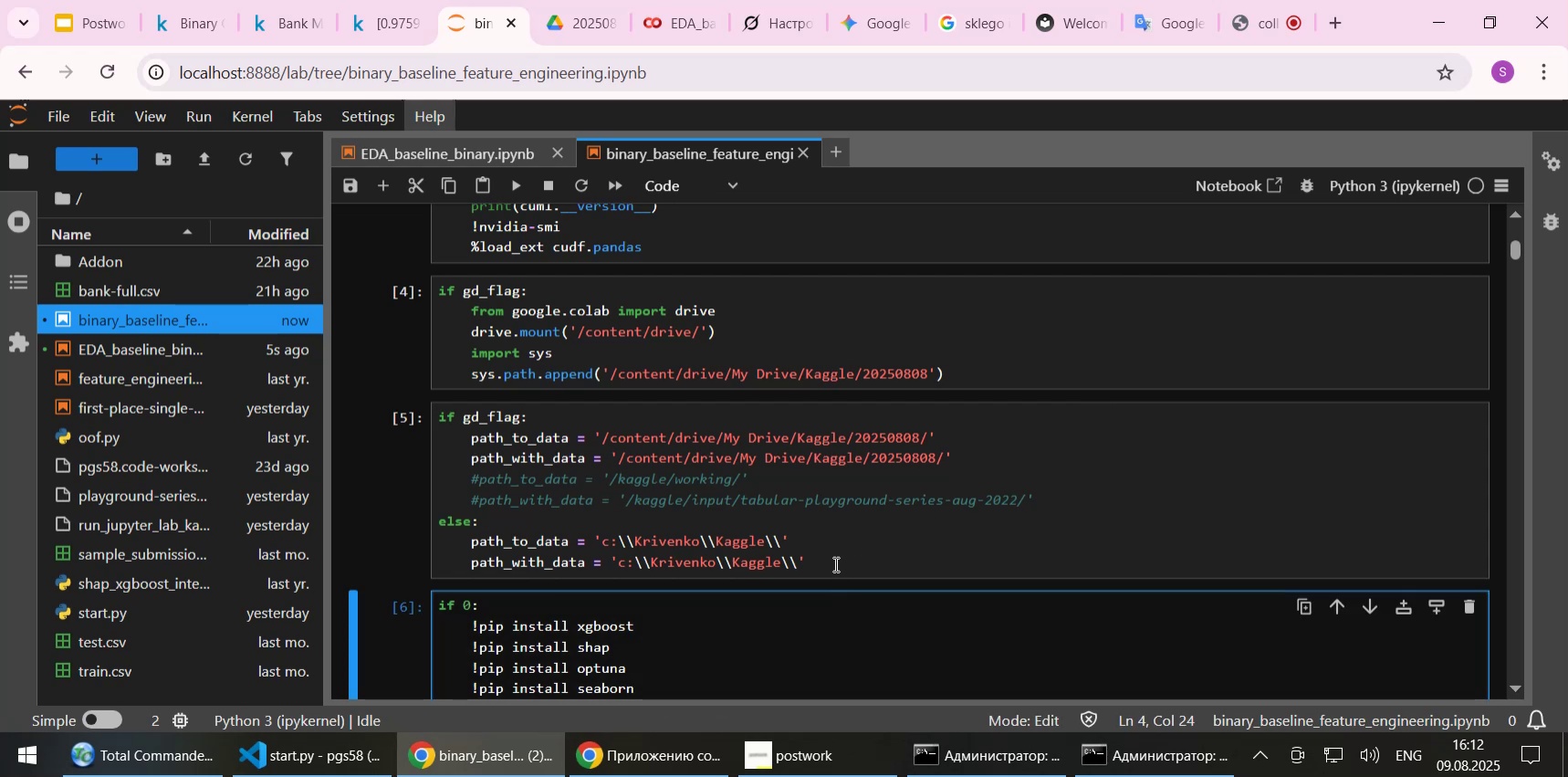 
double_click([834, 563])
 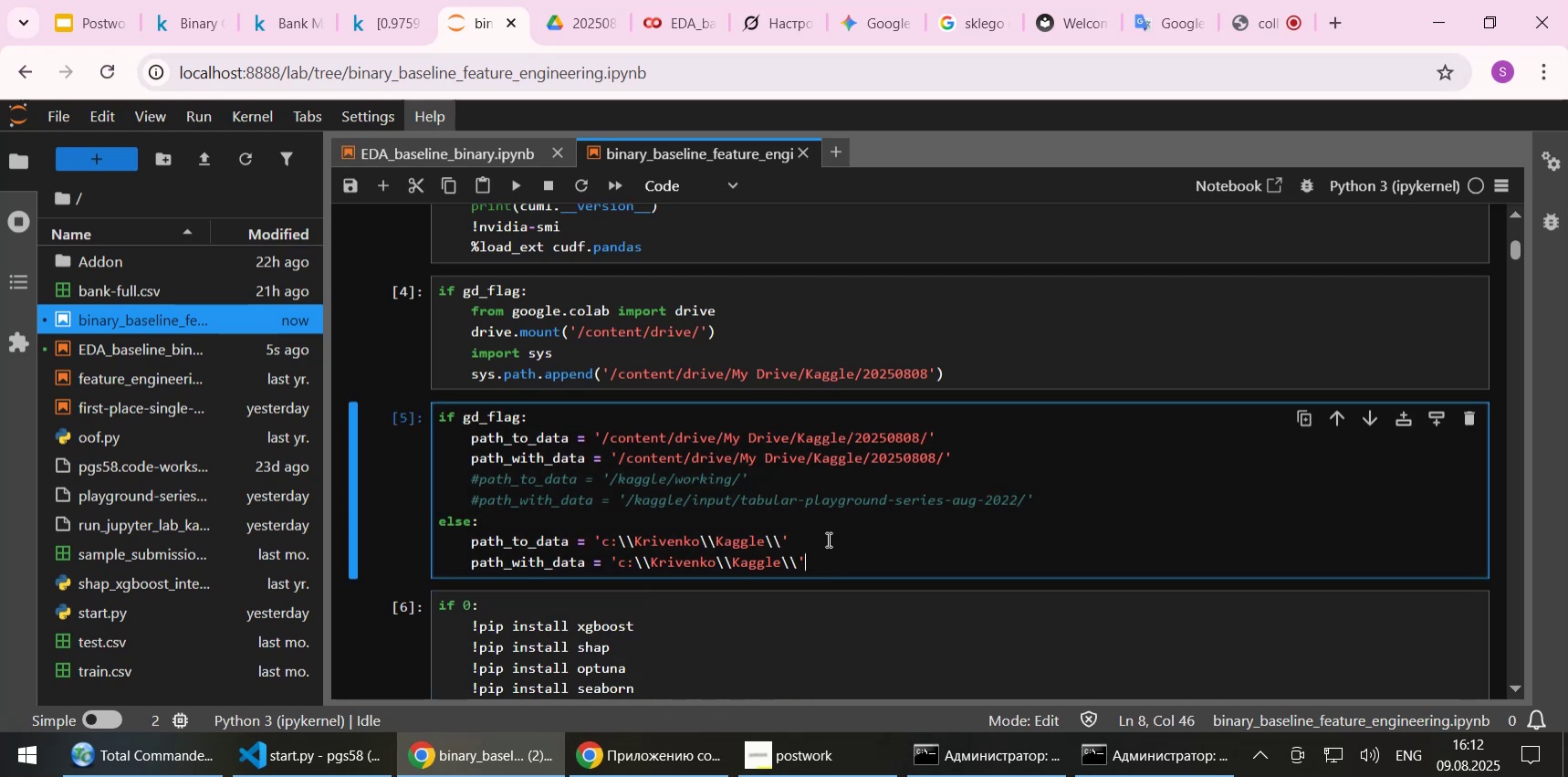 
left_click([826, 539])
 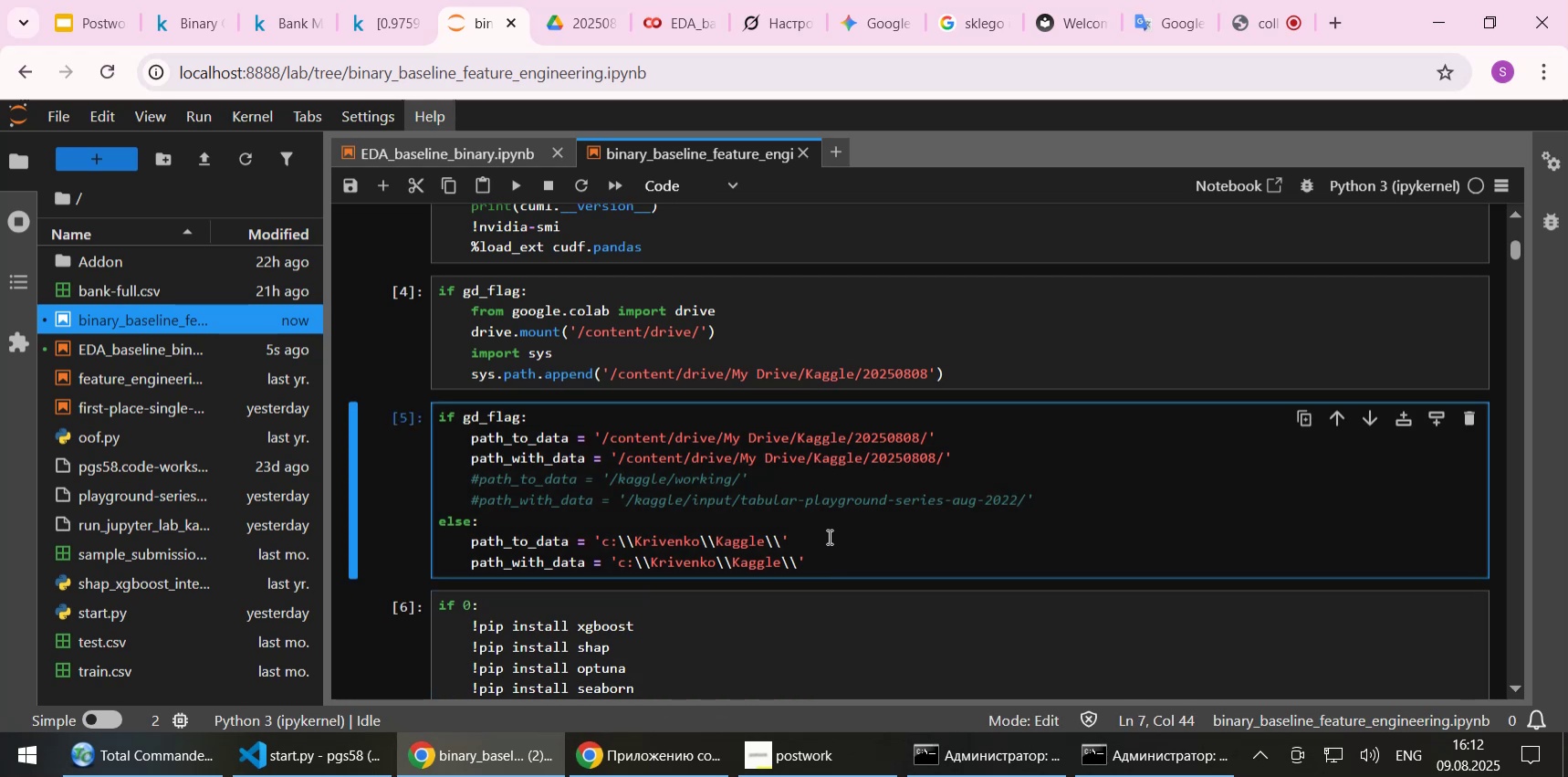 
wait(5.67)
 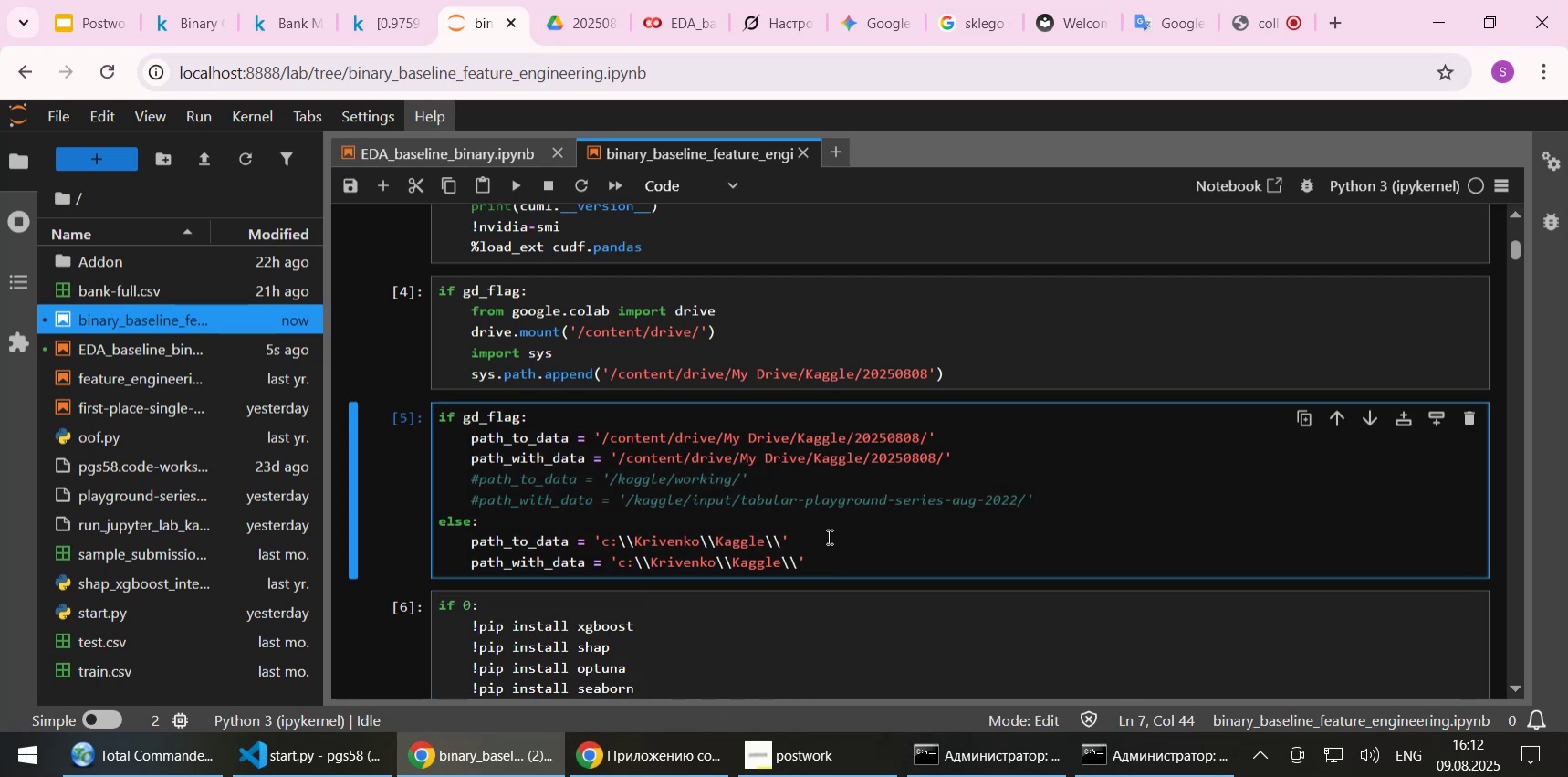 
scroll: coordinate [828, 535], scroll_direction: down, amount: 1.0
 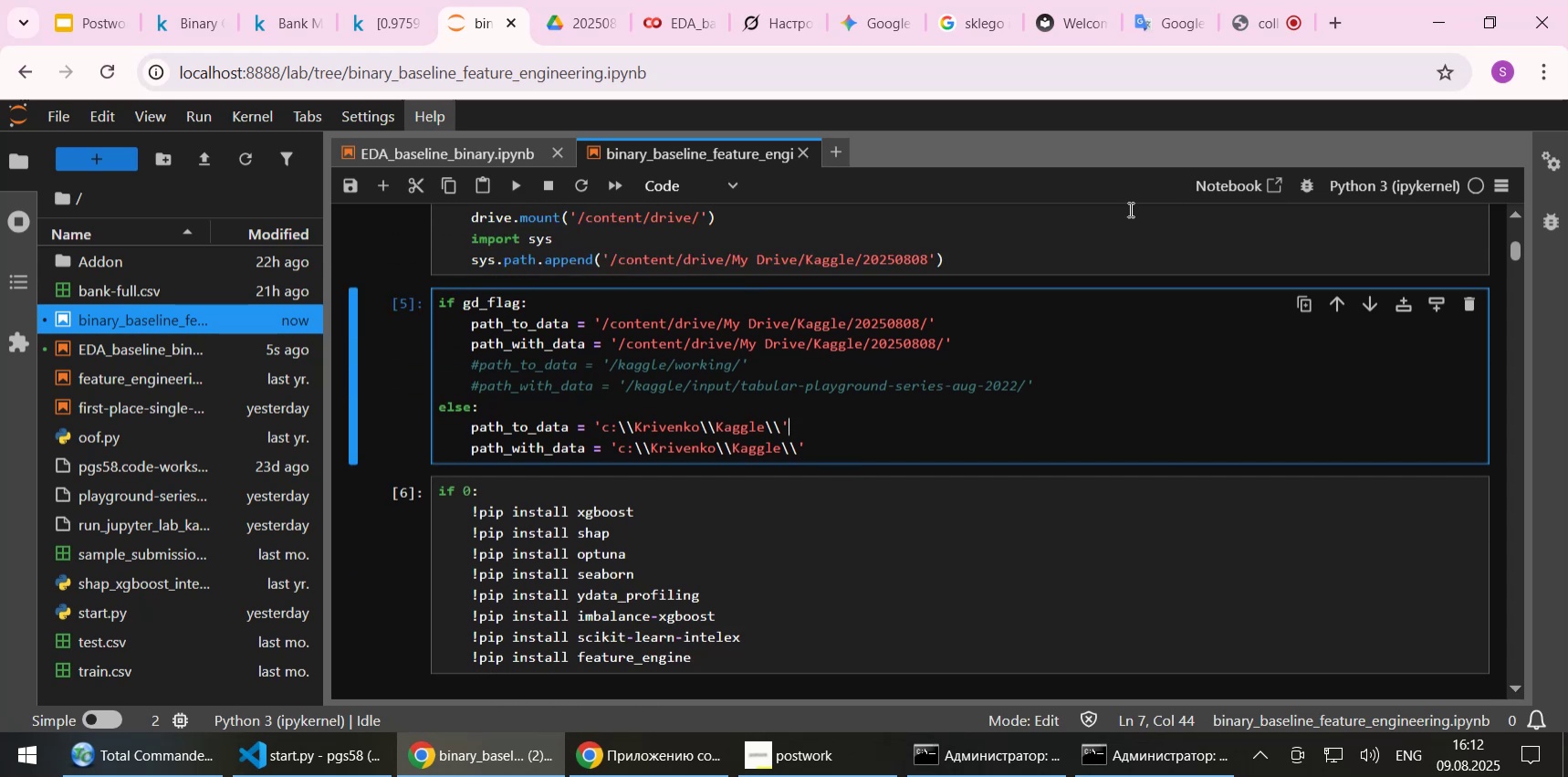 
left_click([1246, 9])
 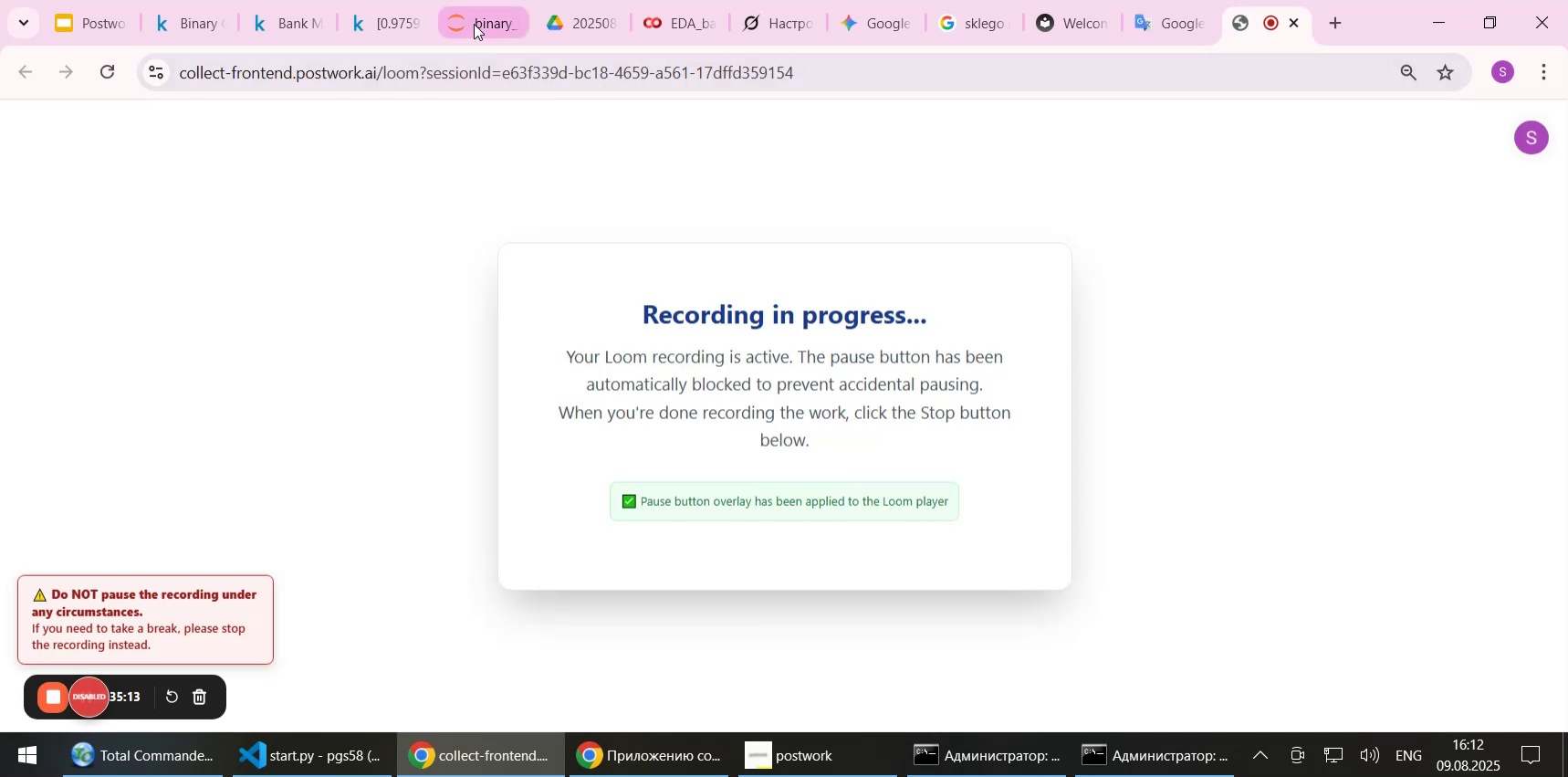 
left_click([473, 24])
 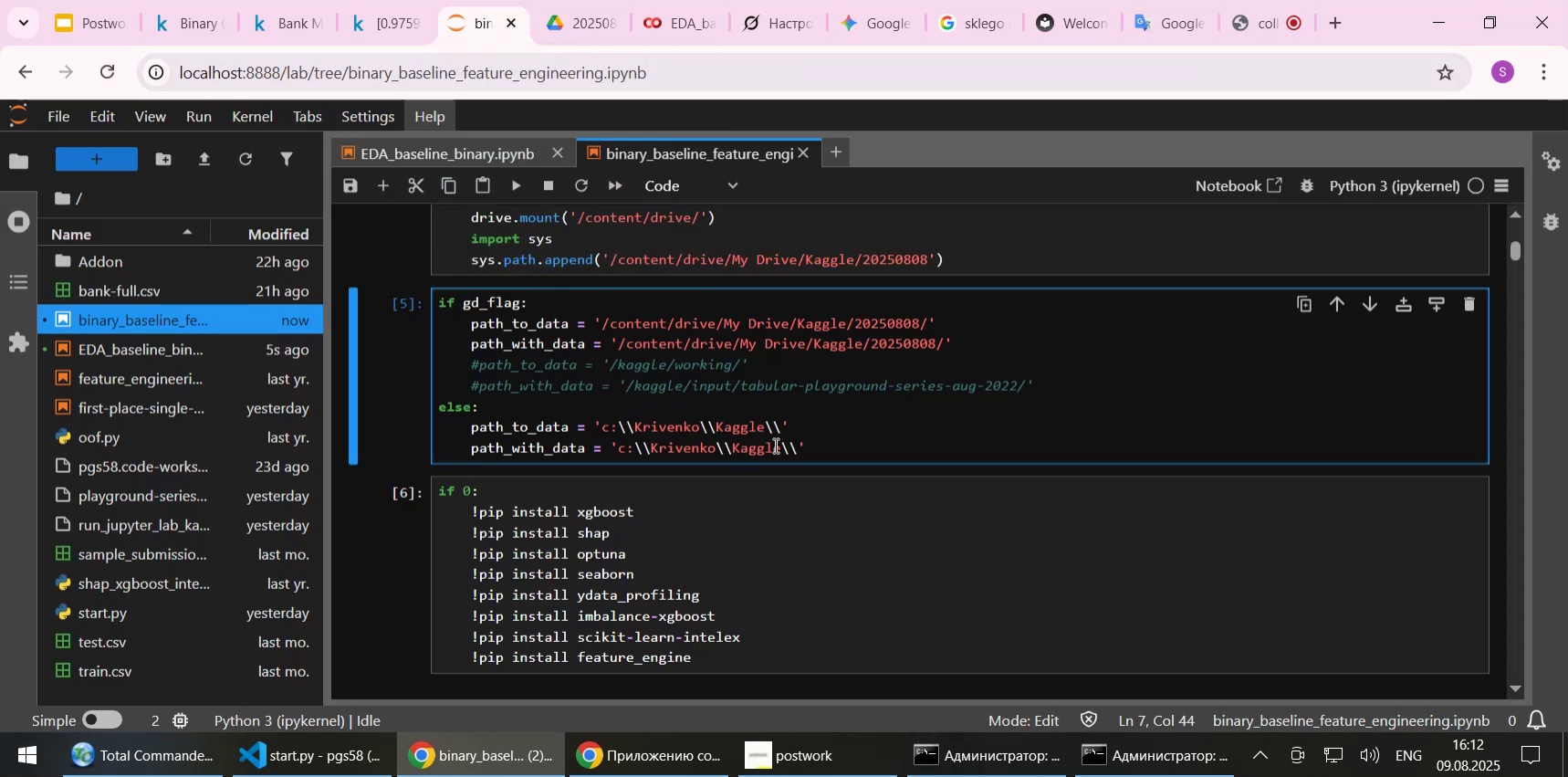 
left_click([822, 442])
 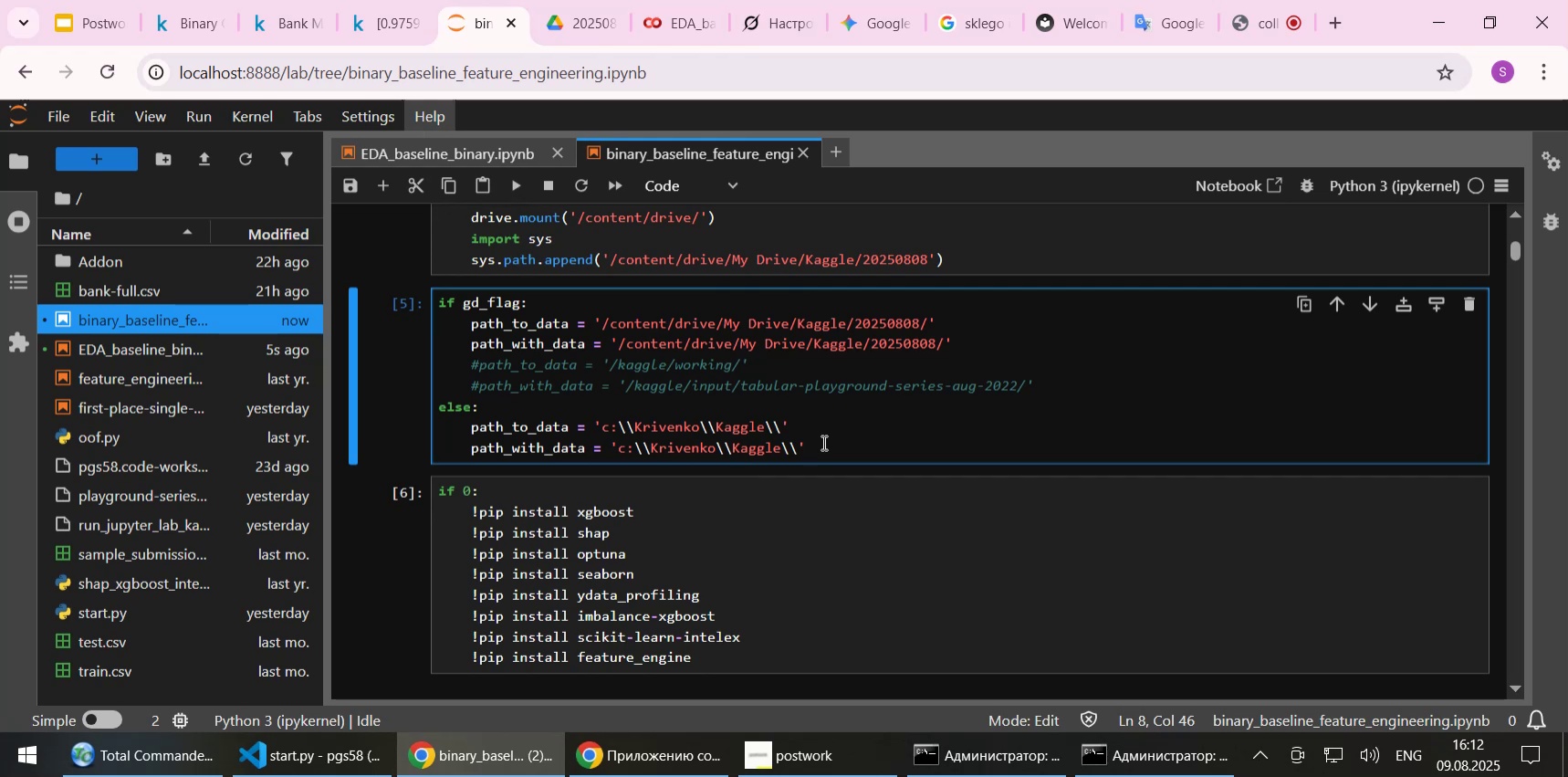 
wait(9.55)
 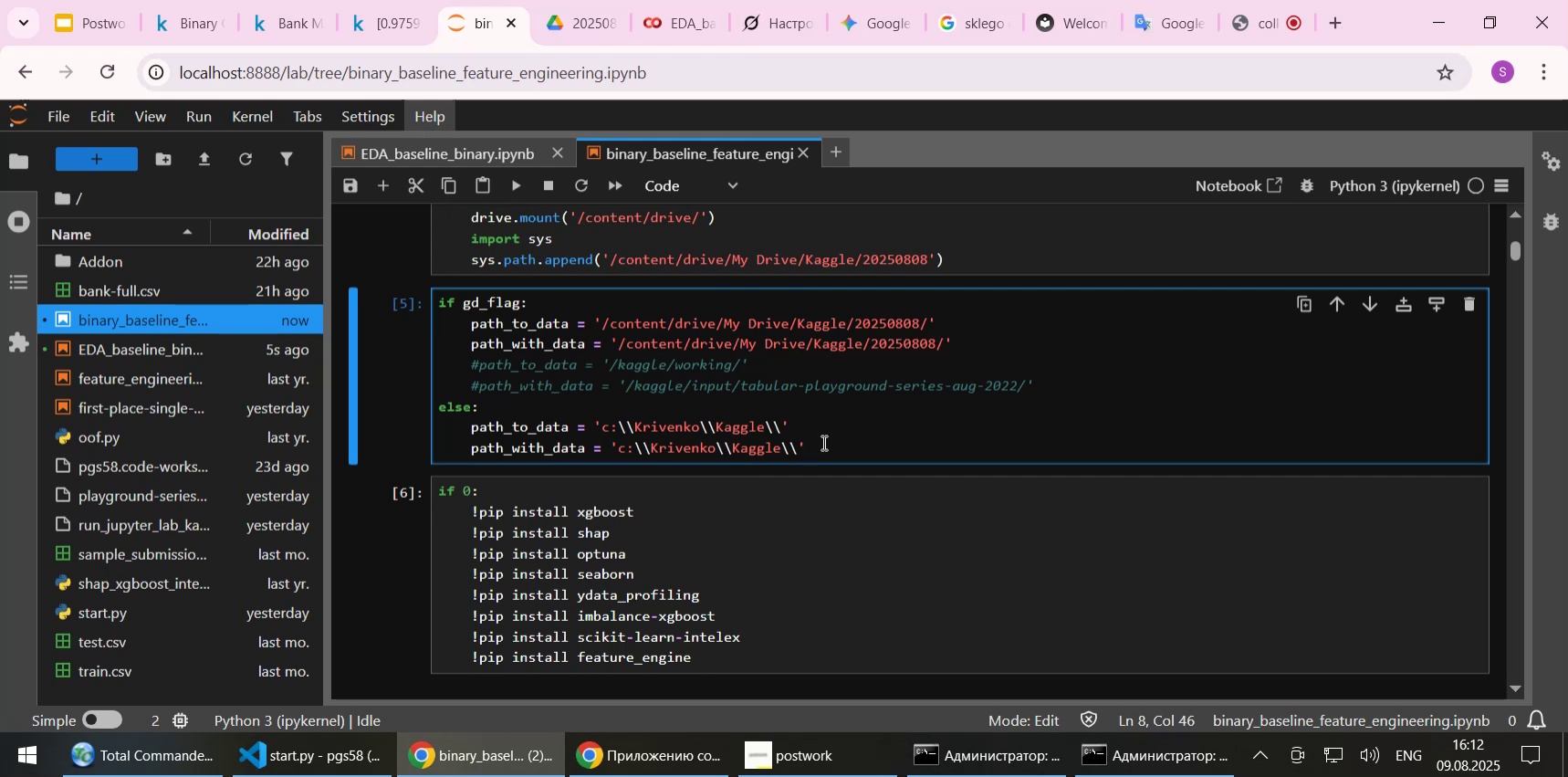 
scroll: coordinate [822, 423], scroll_direction: up, amount: 1.0
 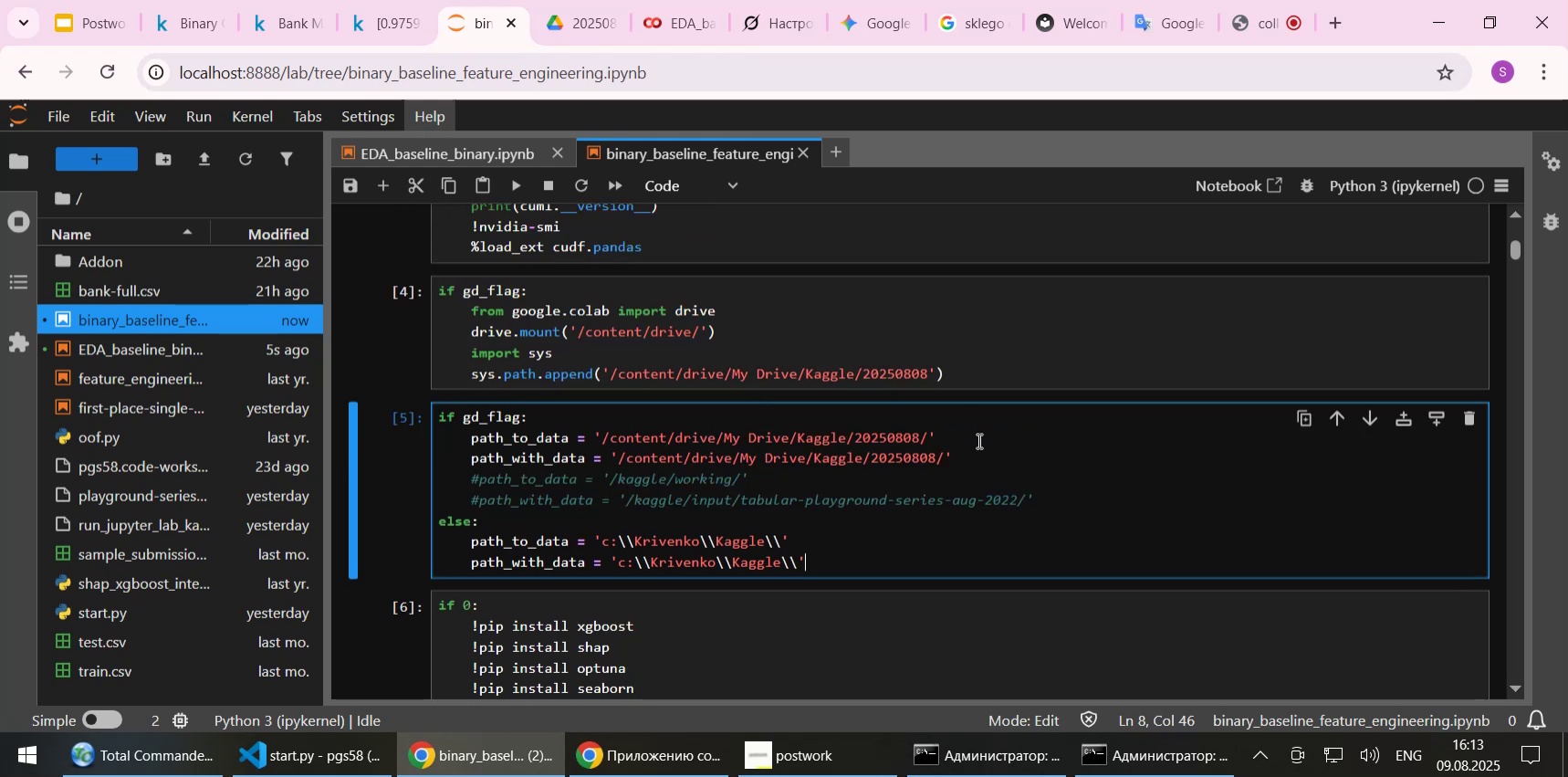 
left_click([977, 457])
 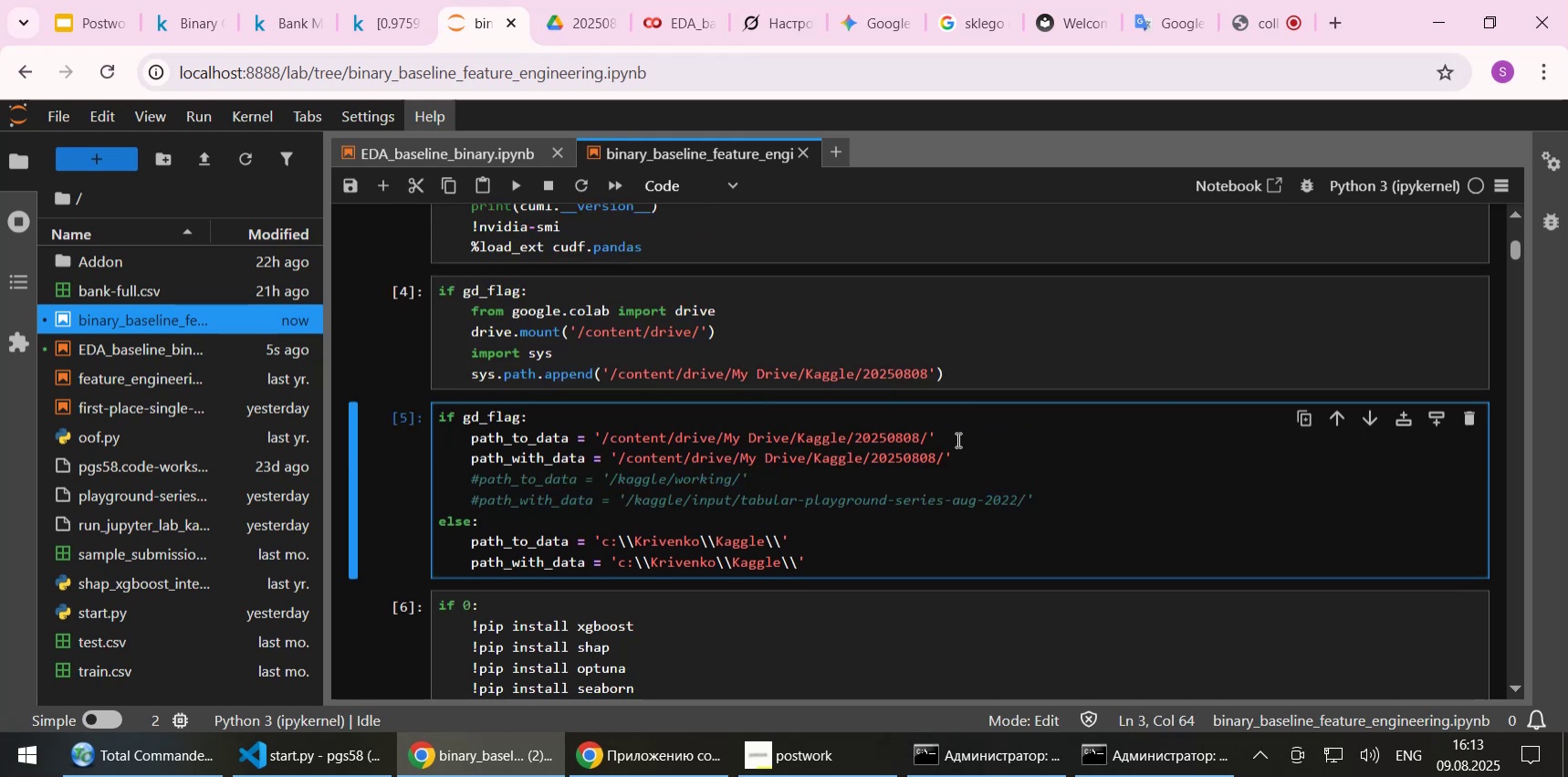 
left_click([956, 437])
 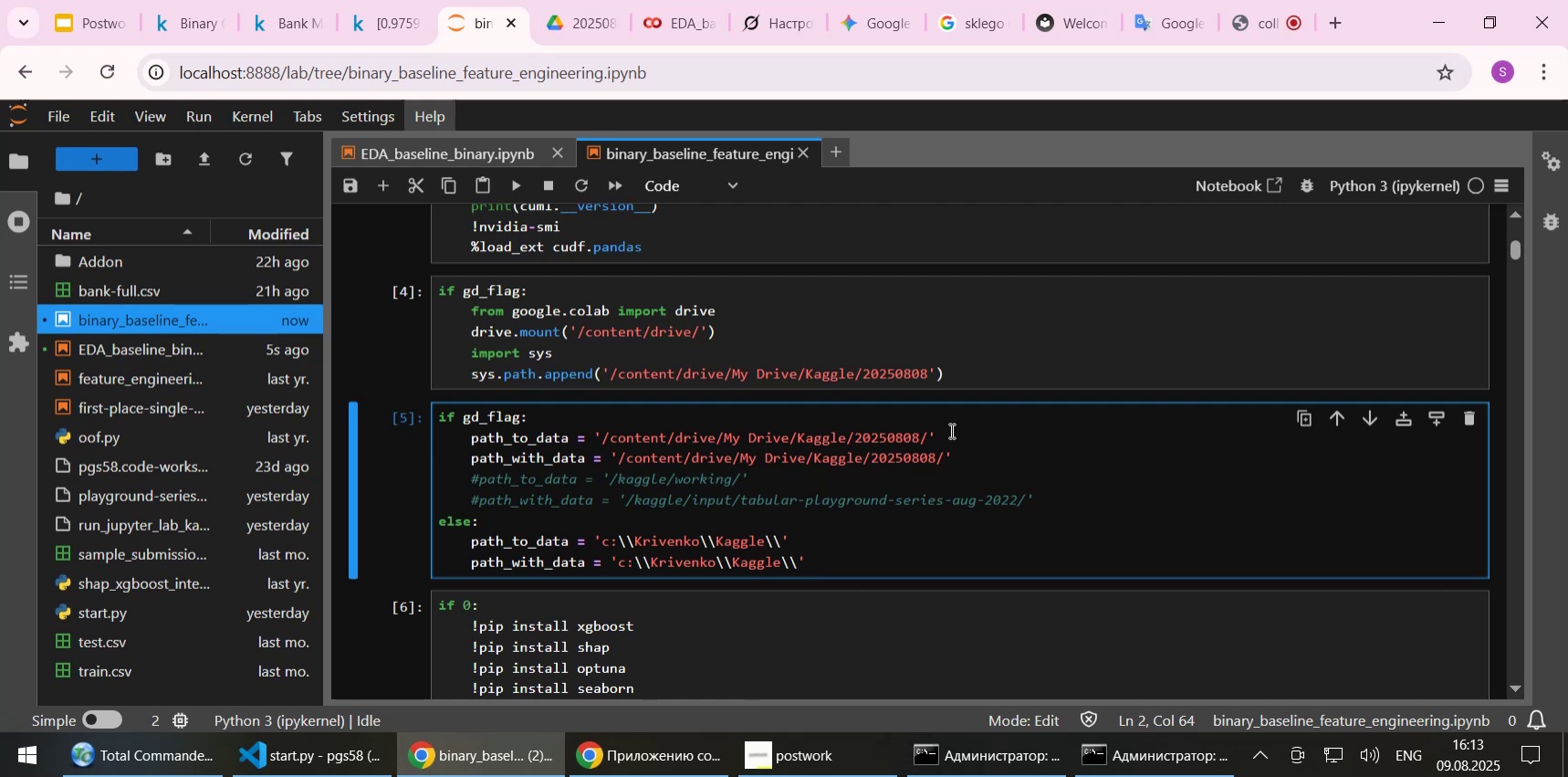 
wait(5.94)
 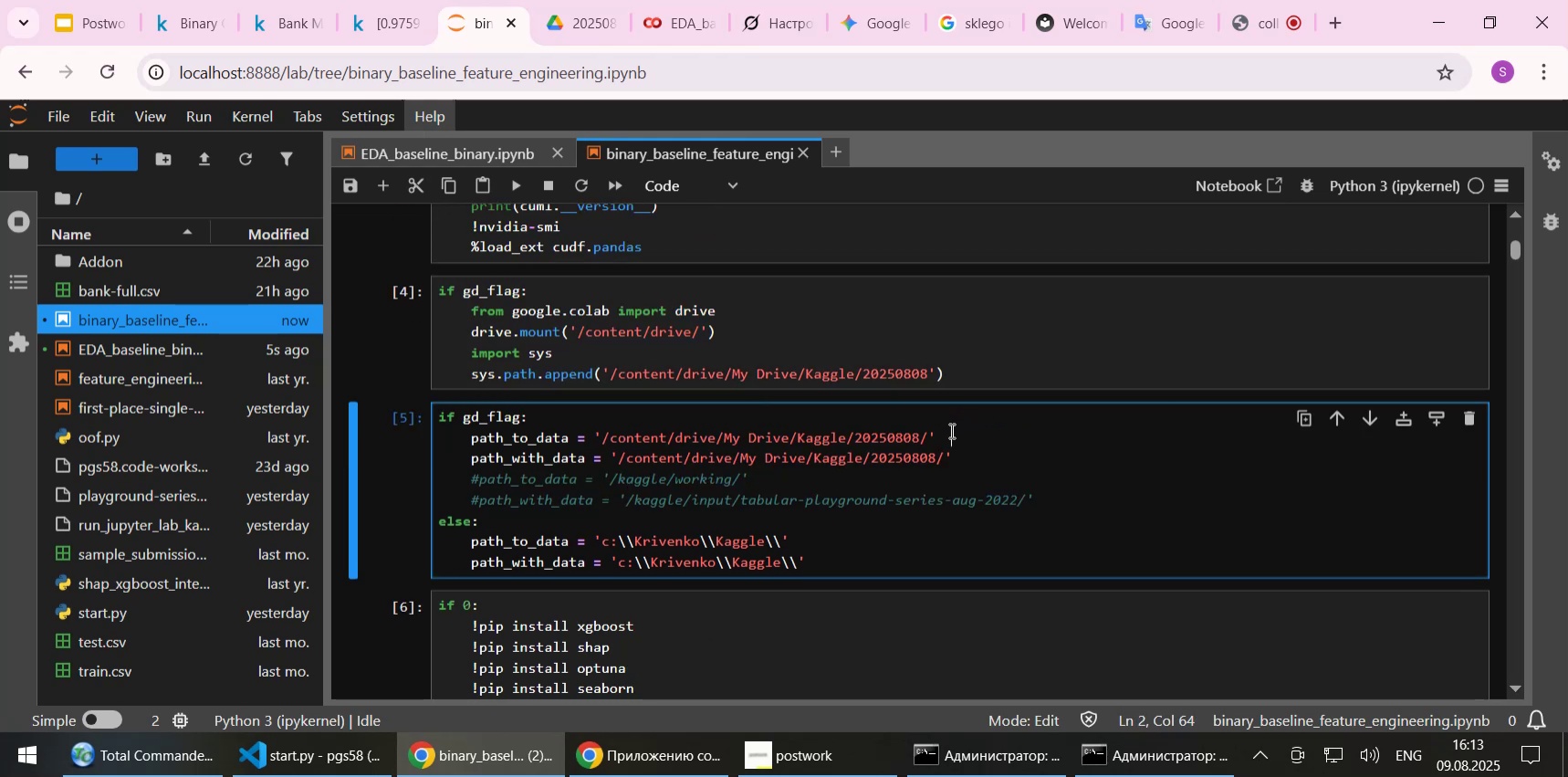 
scroll: coordinate [946, 432], scroll_direction: down, amount: 2.0
 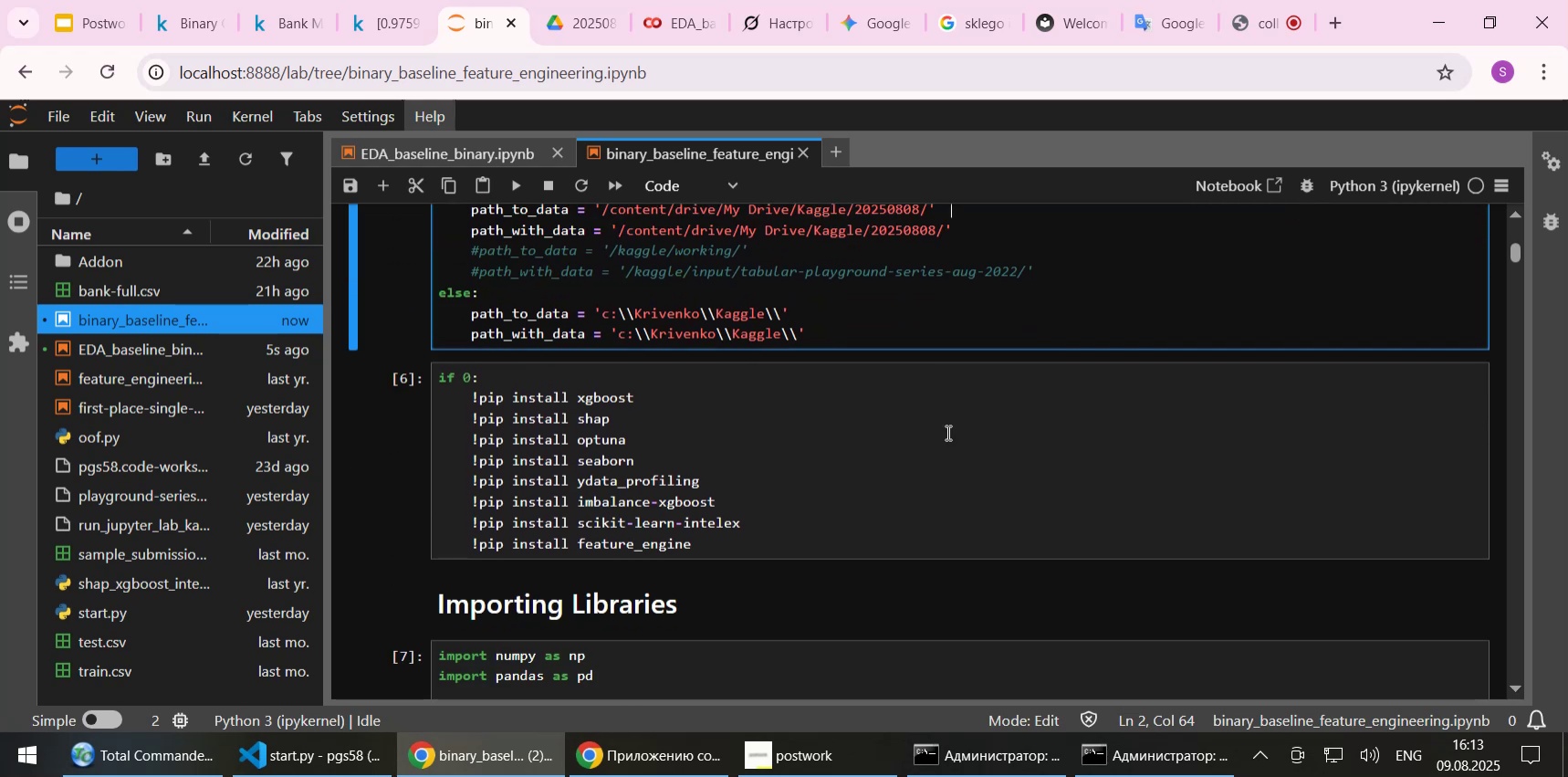 
scroll: coordinate [944, 437], scroll_direction: up, amount: 5.0
 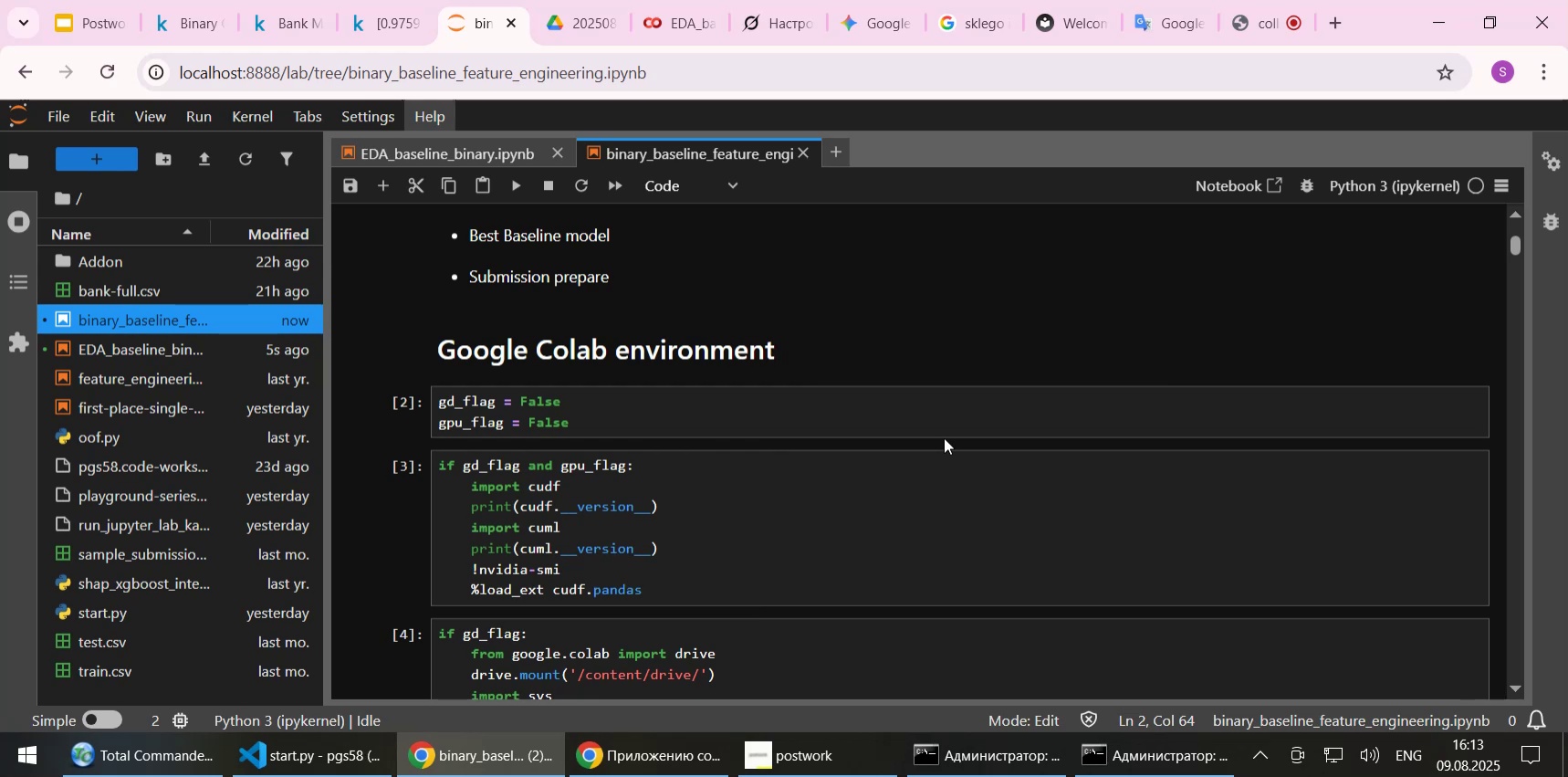 
scroll: coordinate [944, 437], scroll_direction: down, amount: 7.0
 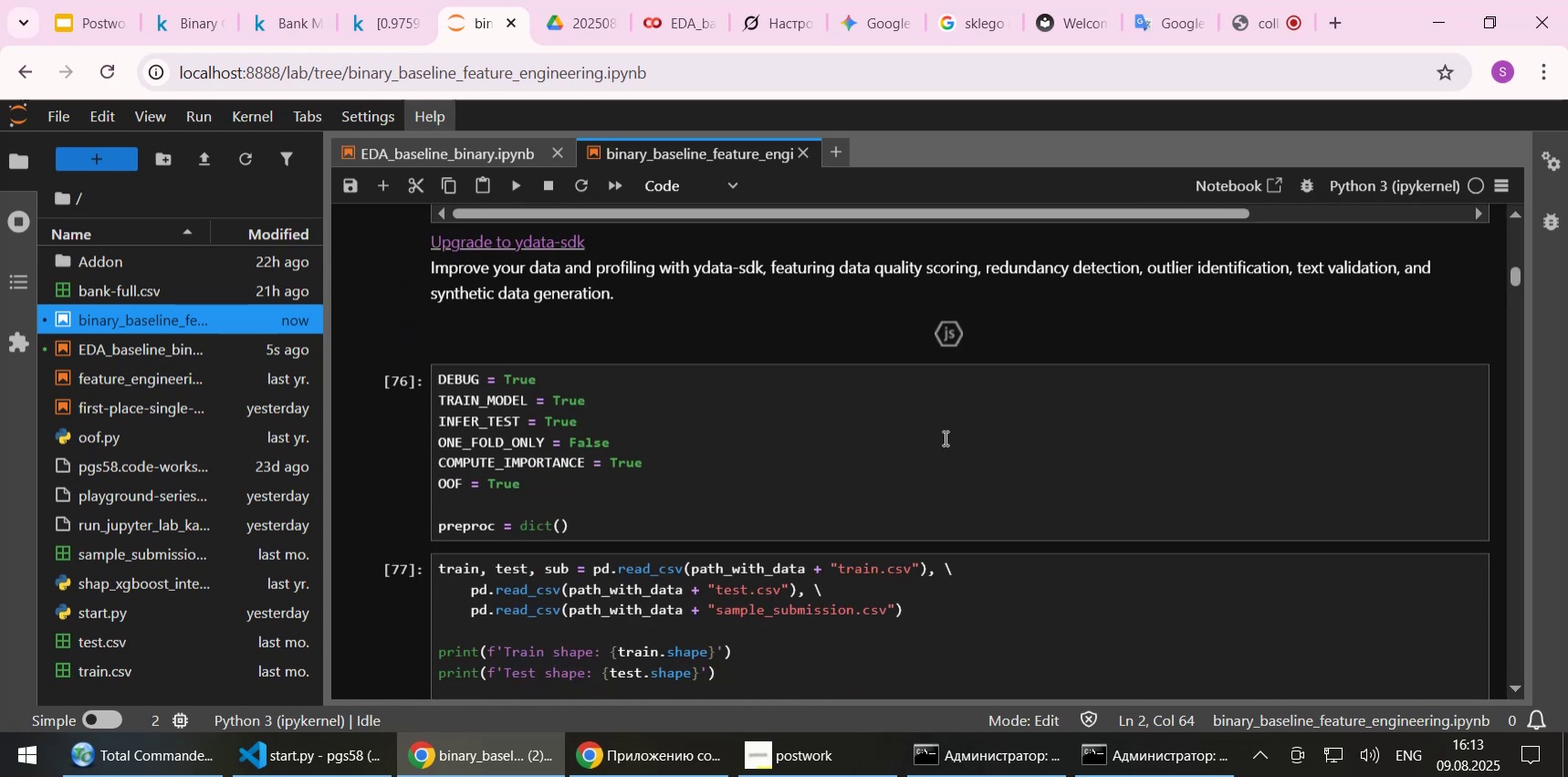 
key(Control+S)
 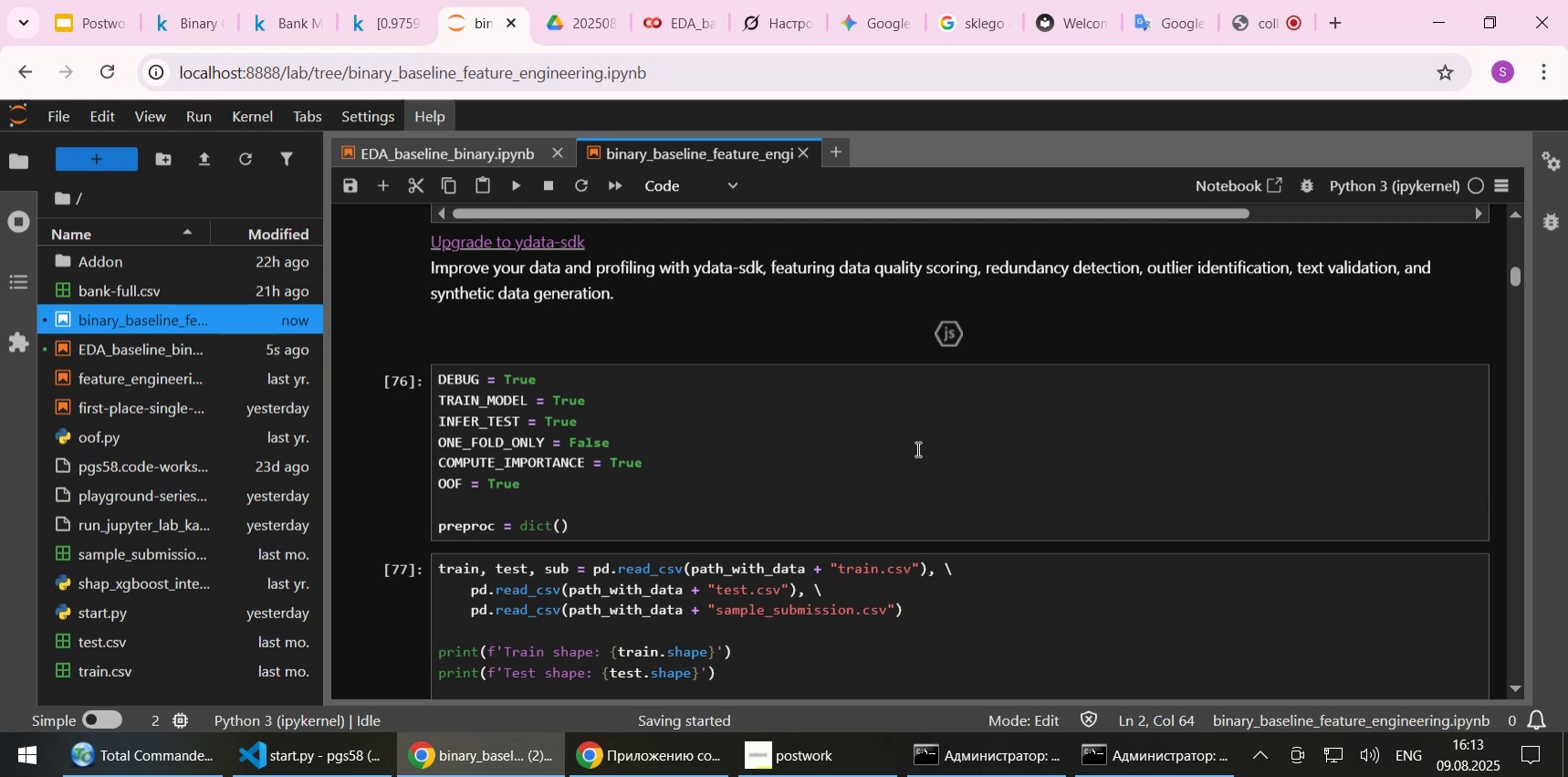 
scroll: coordinate [916, 448], scroll_direction: down, amount: 1.0
 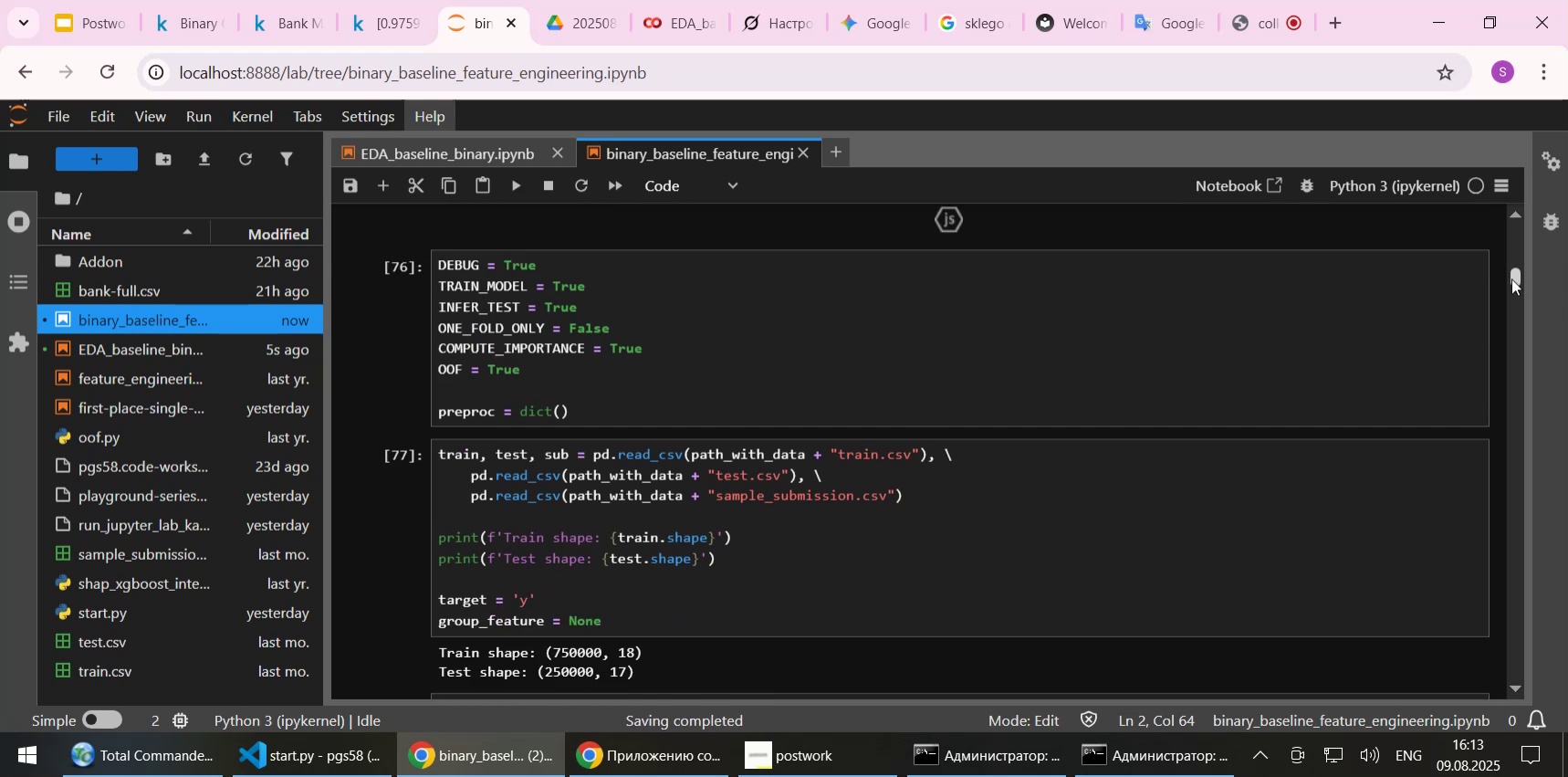 
left_click([1518, 278])
 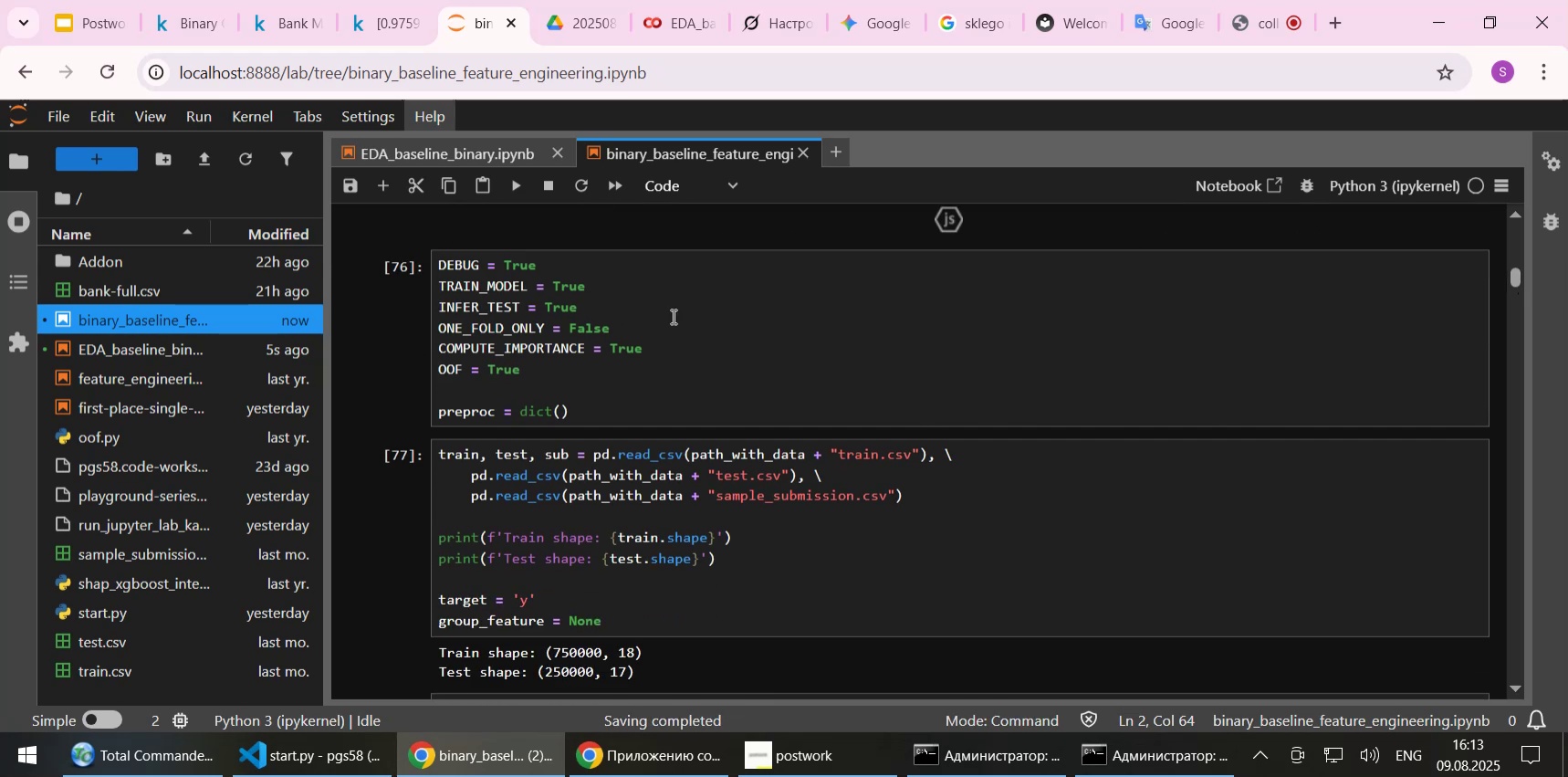 
scroll: coordinate [645, 316], scroll_direction: up, amount: 20.0
 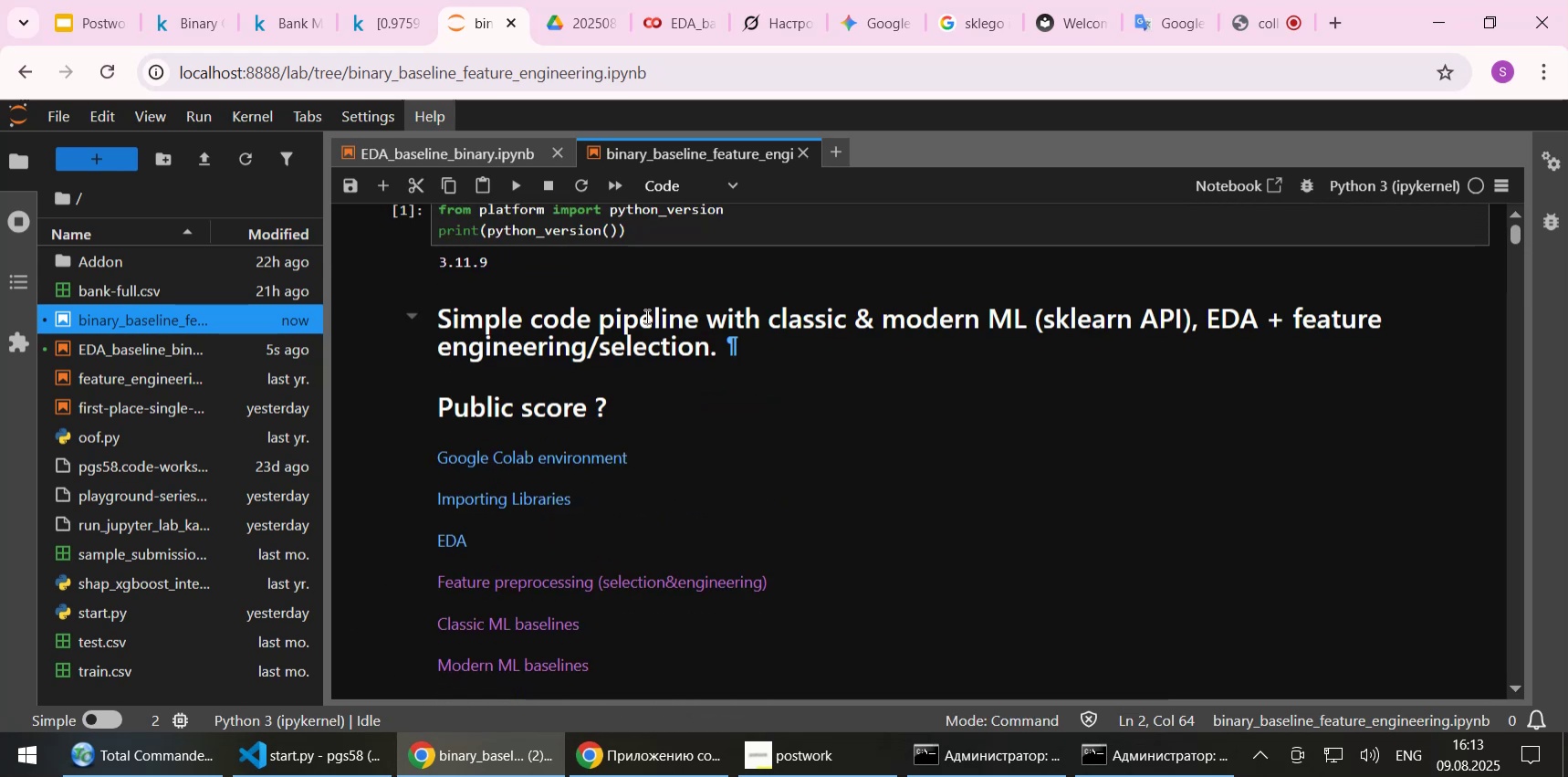 
scroll: coordinate [643, 320], scroll_direction: down, amount: 4.0
 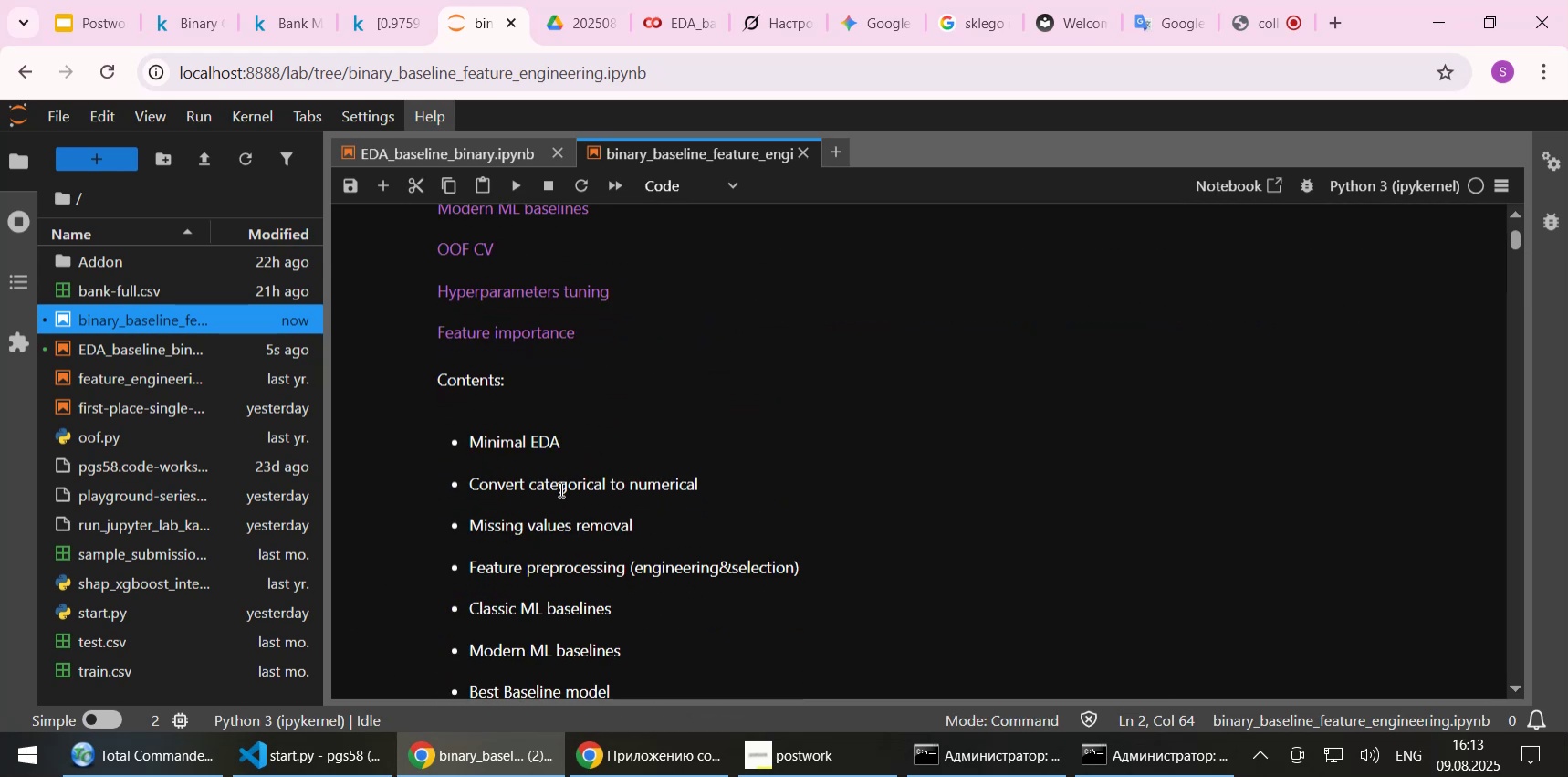 
double_click([559, 488])
 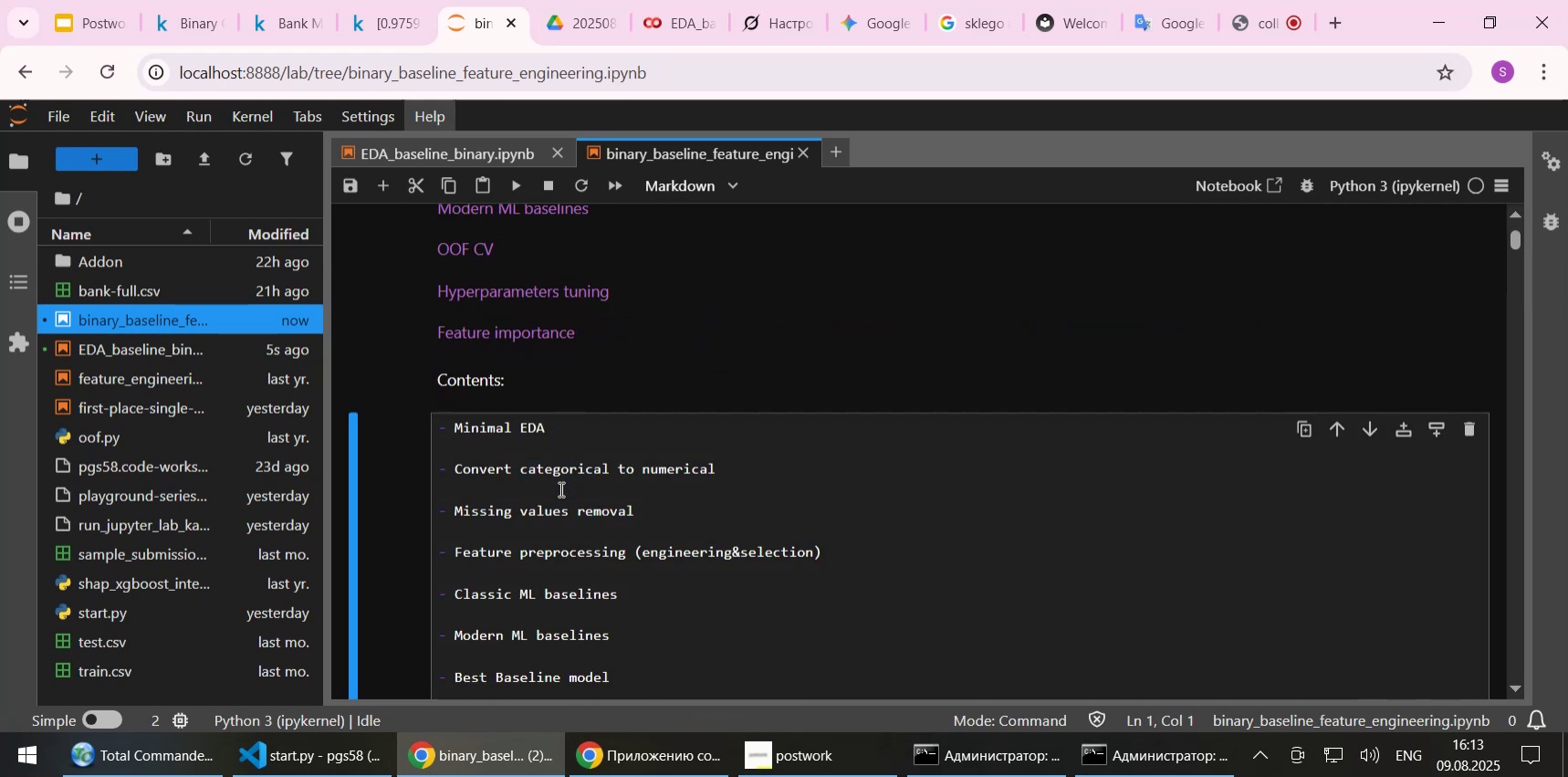 
scroll: coordinate [559, 488], scroll_direction: down, amount: 3.0
 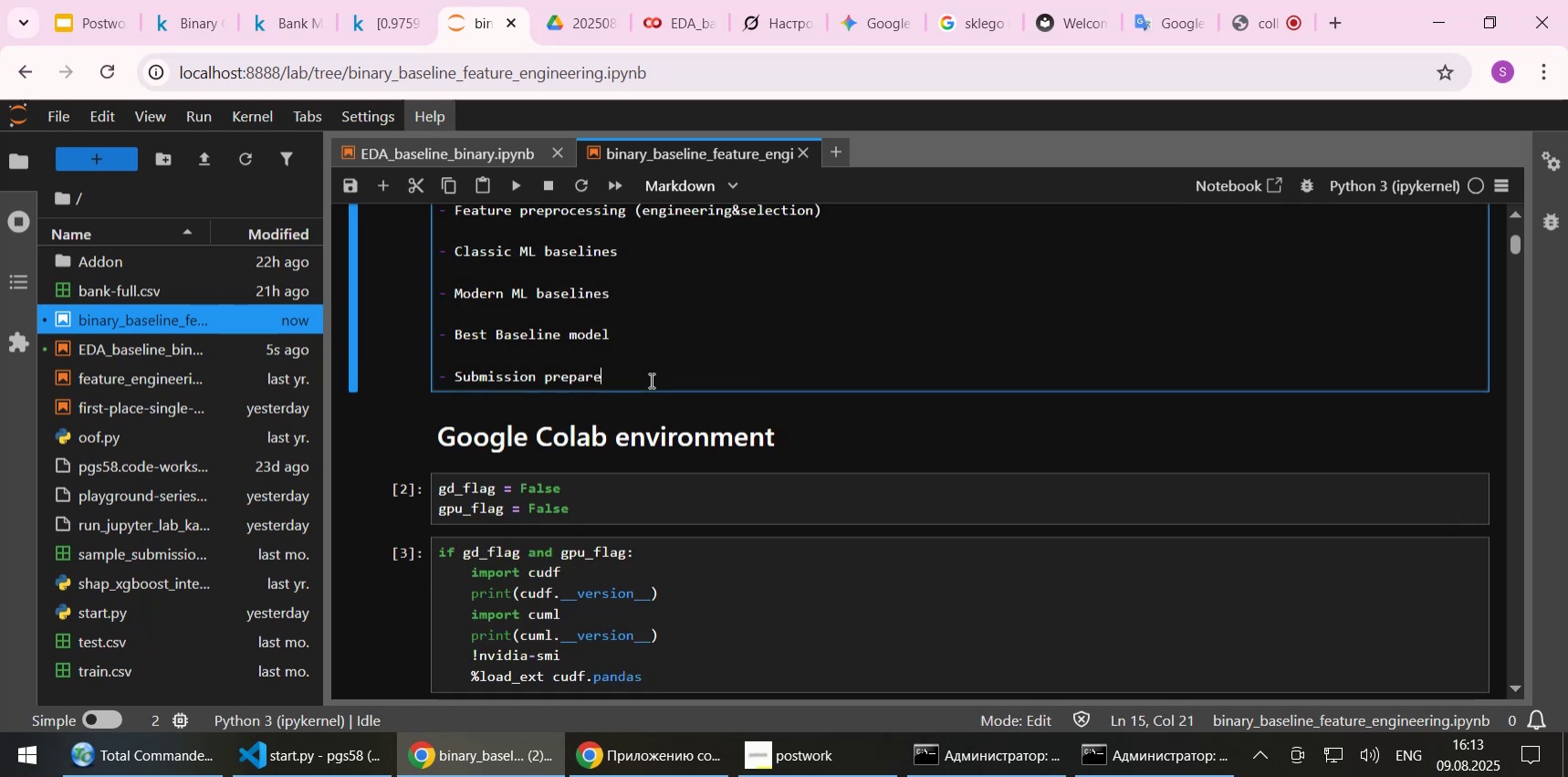 
scroll: coordinate [650, 343], scroll_direction: up, amount: 3.0
 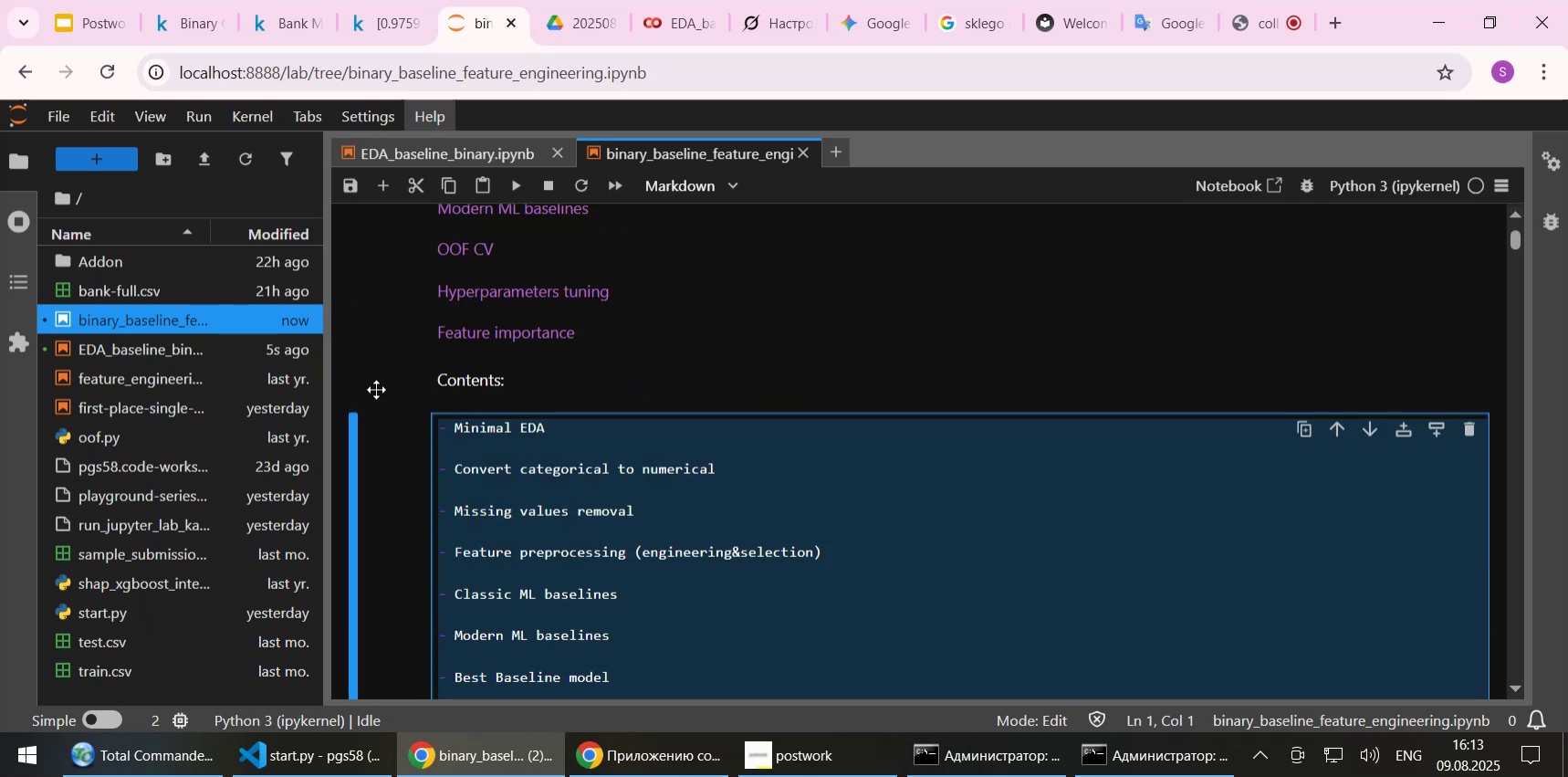 
key(Delete)
 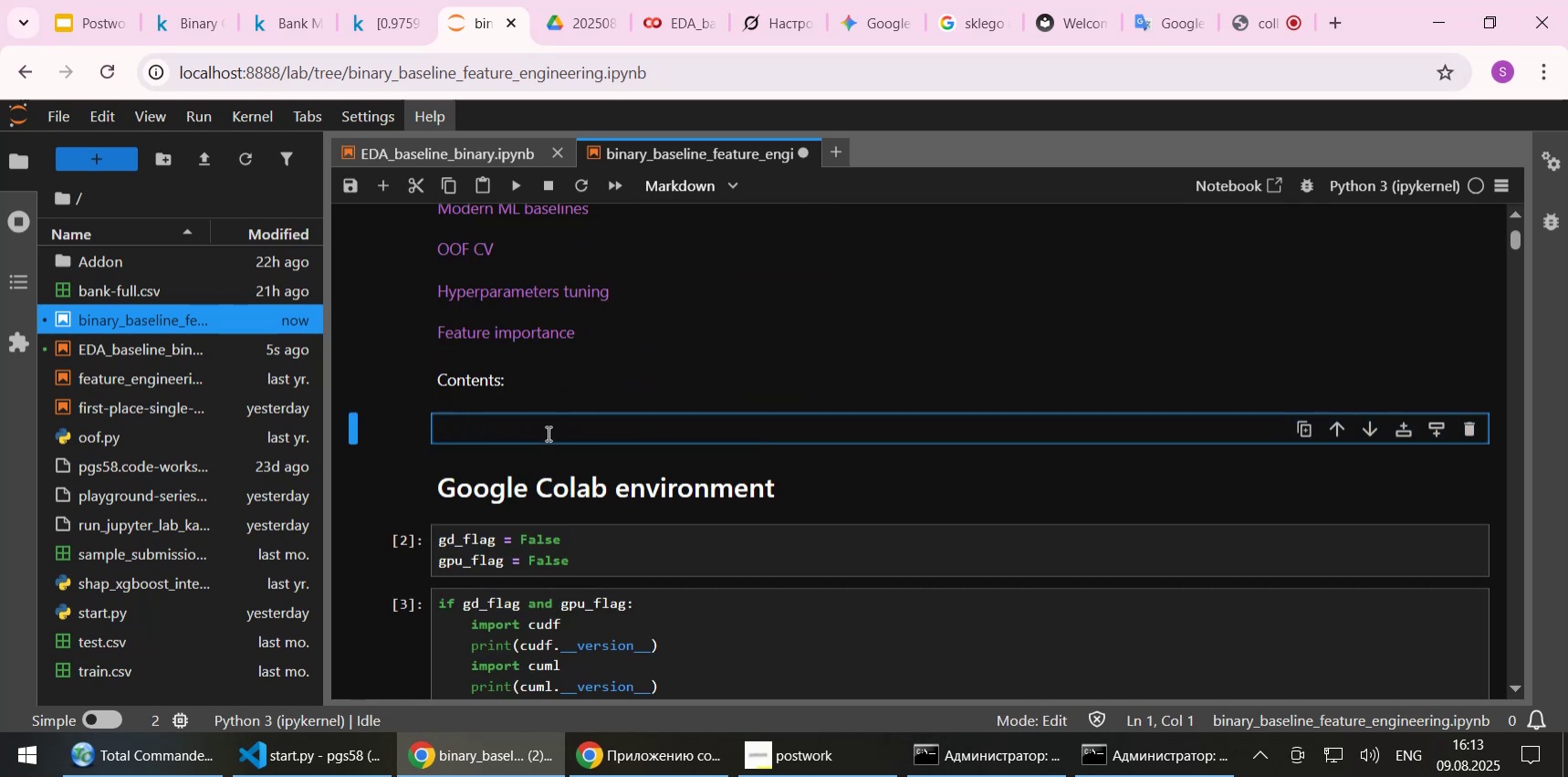 
key(Shift+ShiftLeft)
 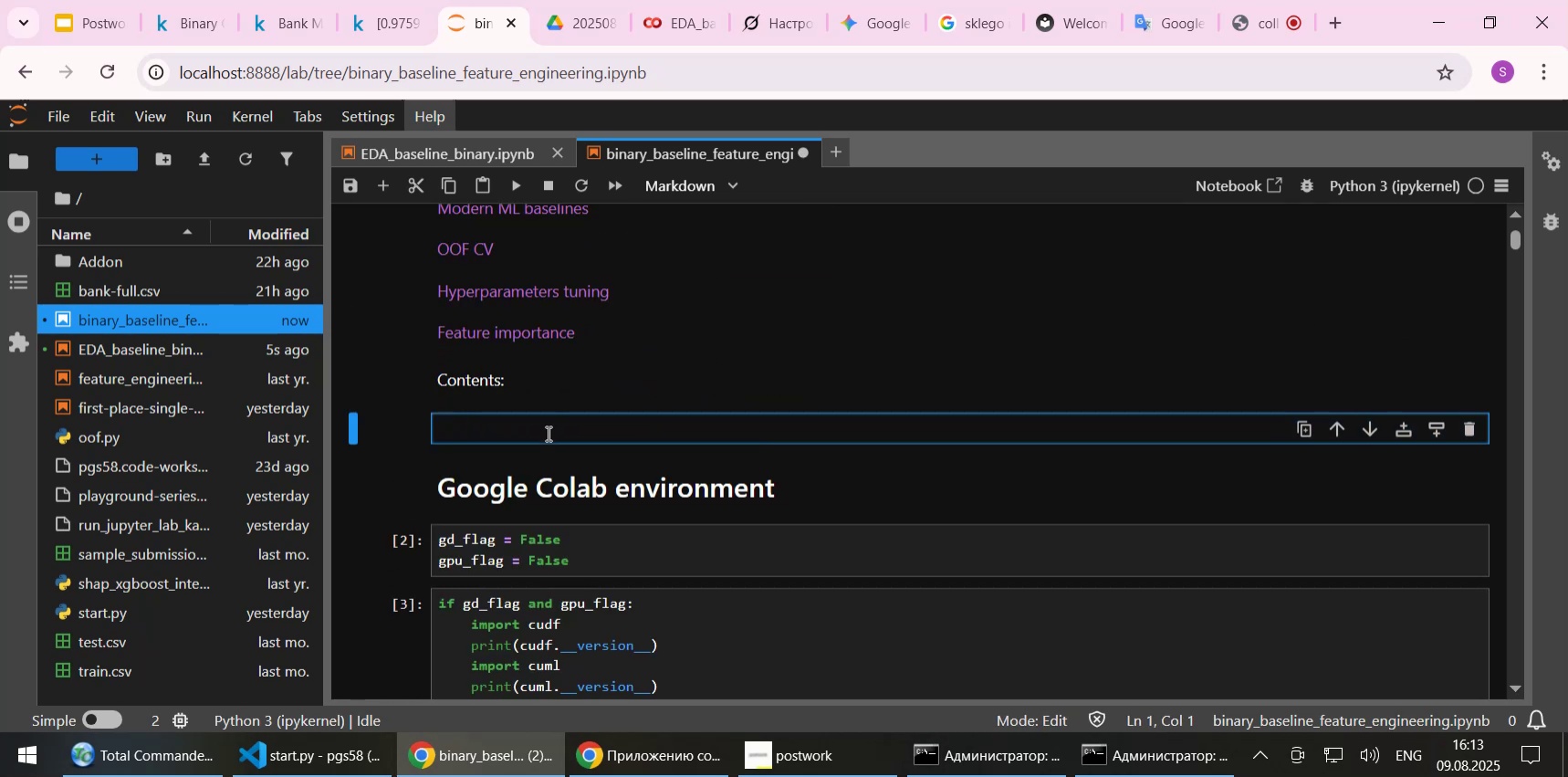 
key(Shift+Enter)
 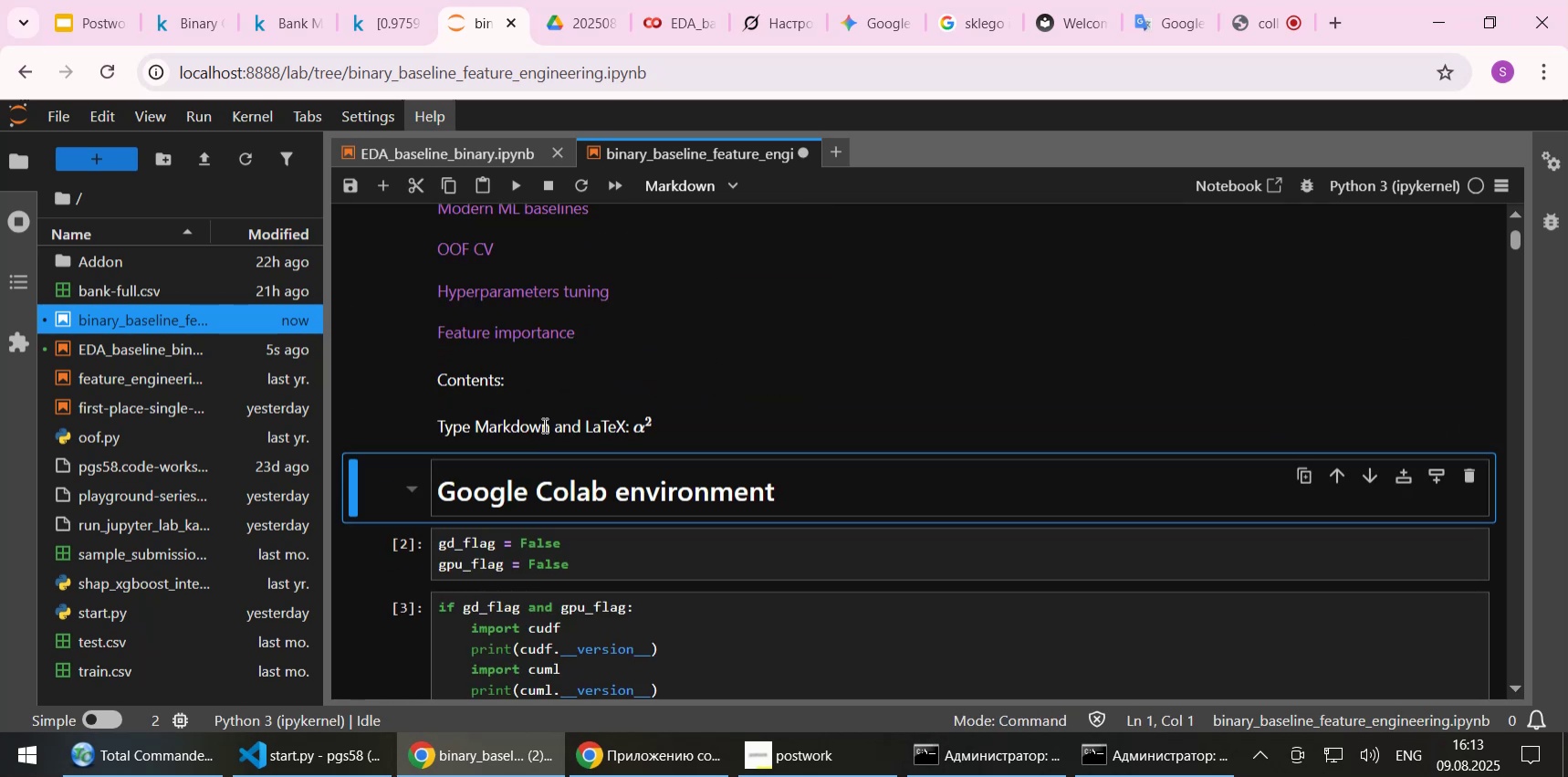 
left_click([524, 425])
 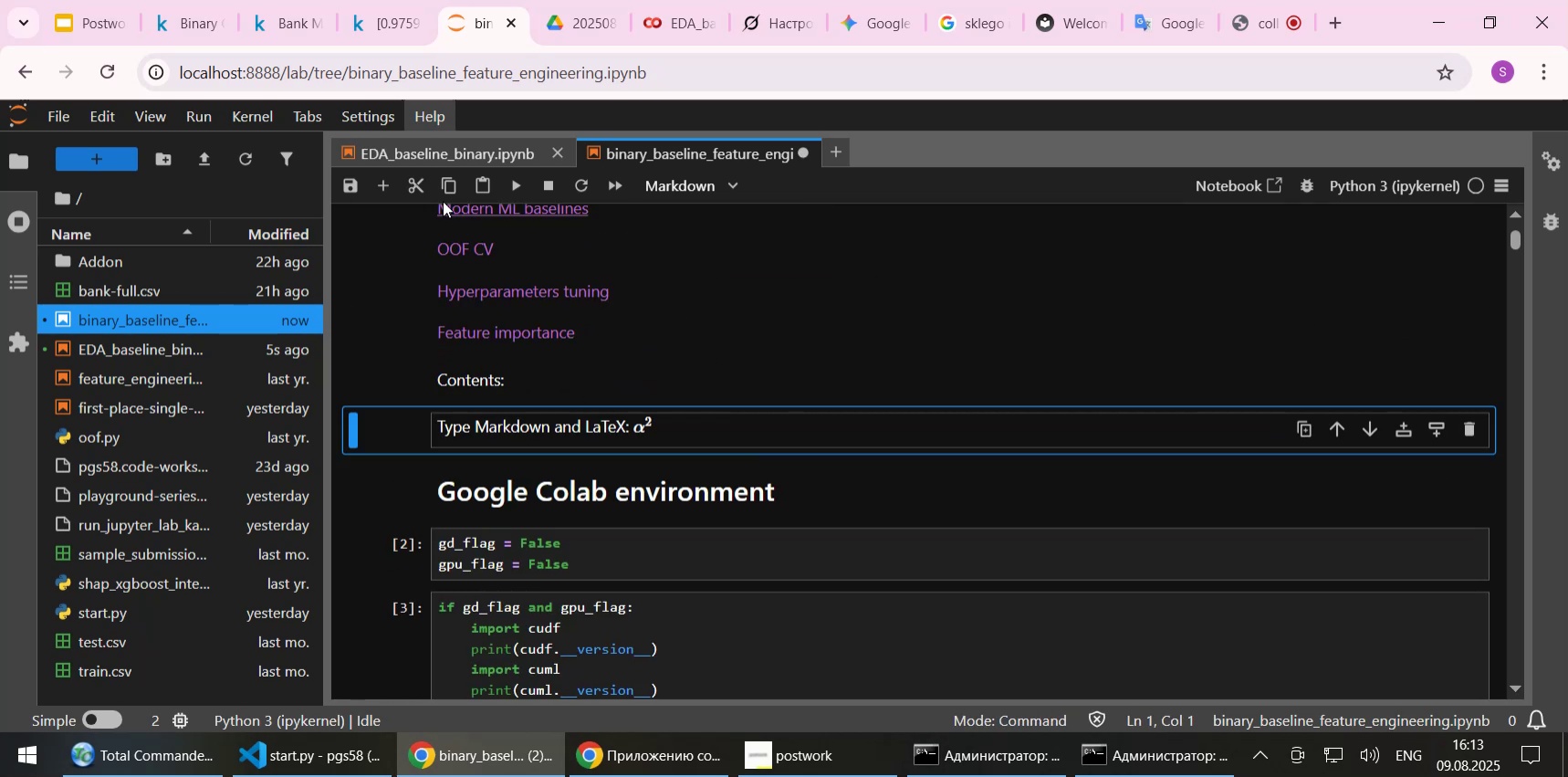 
left_click([417, 184])
 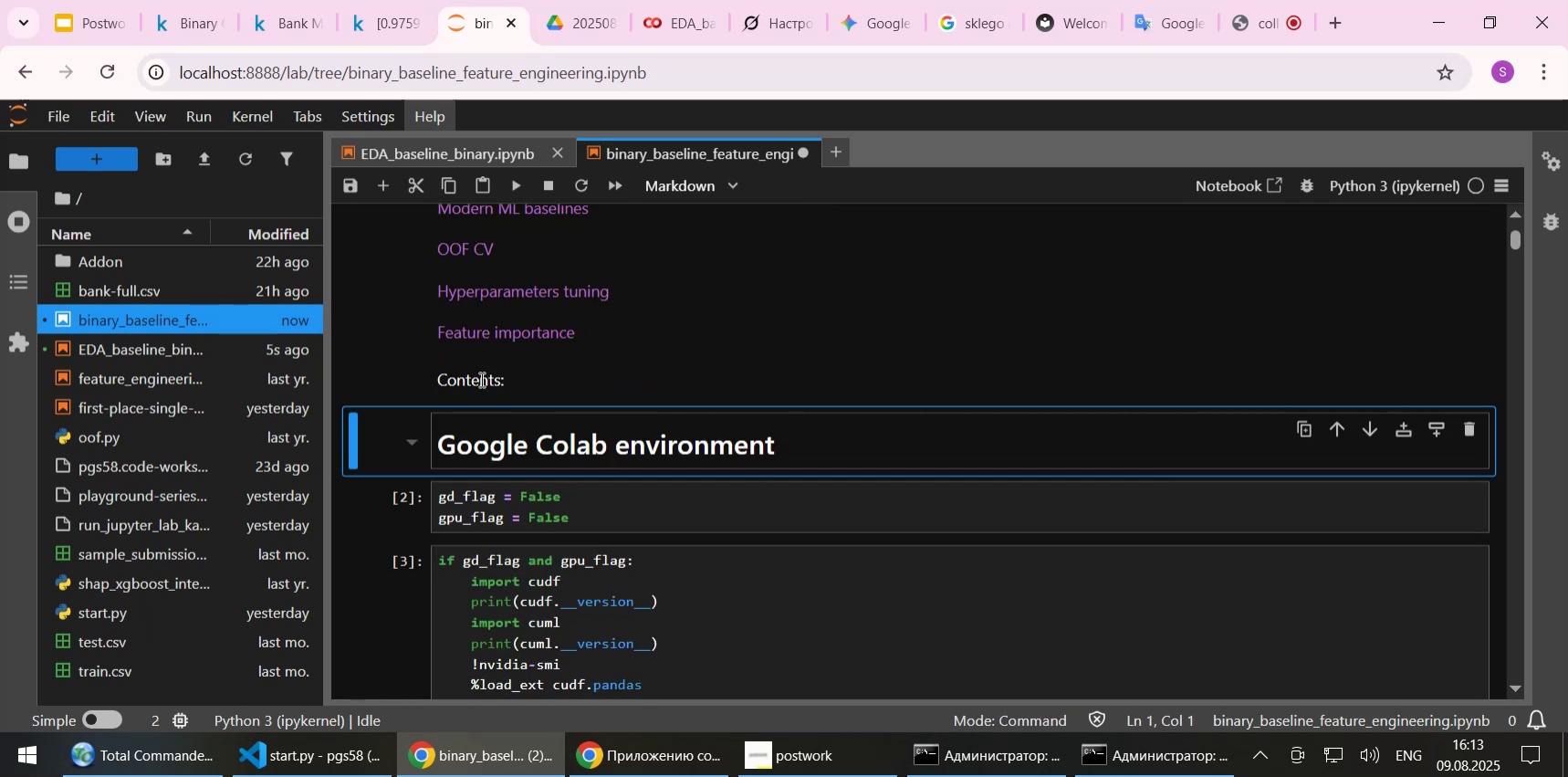 
left_click([479, 383])
 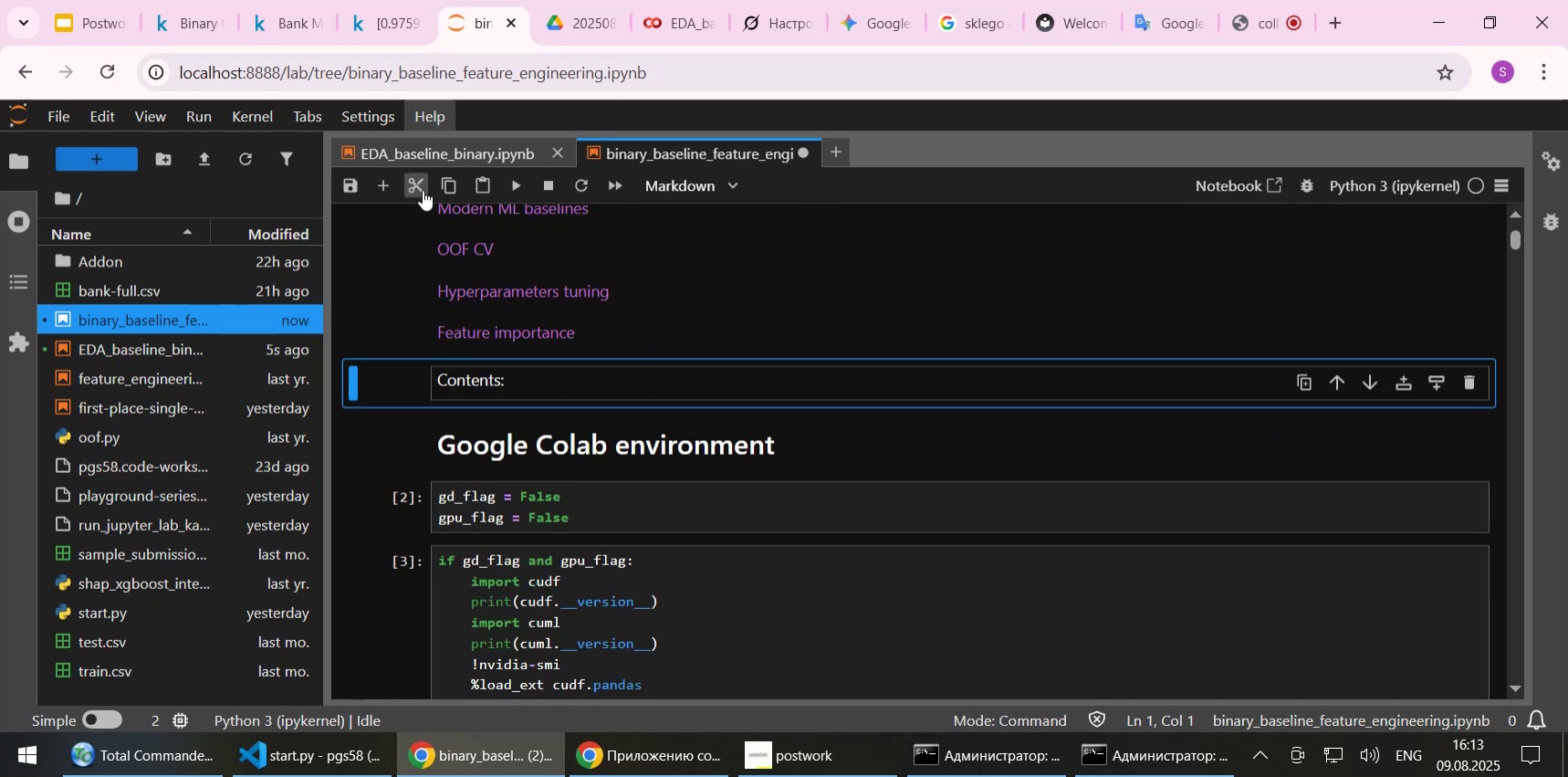 
left_click([420, 181])
 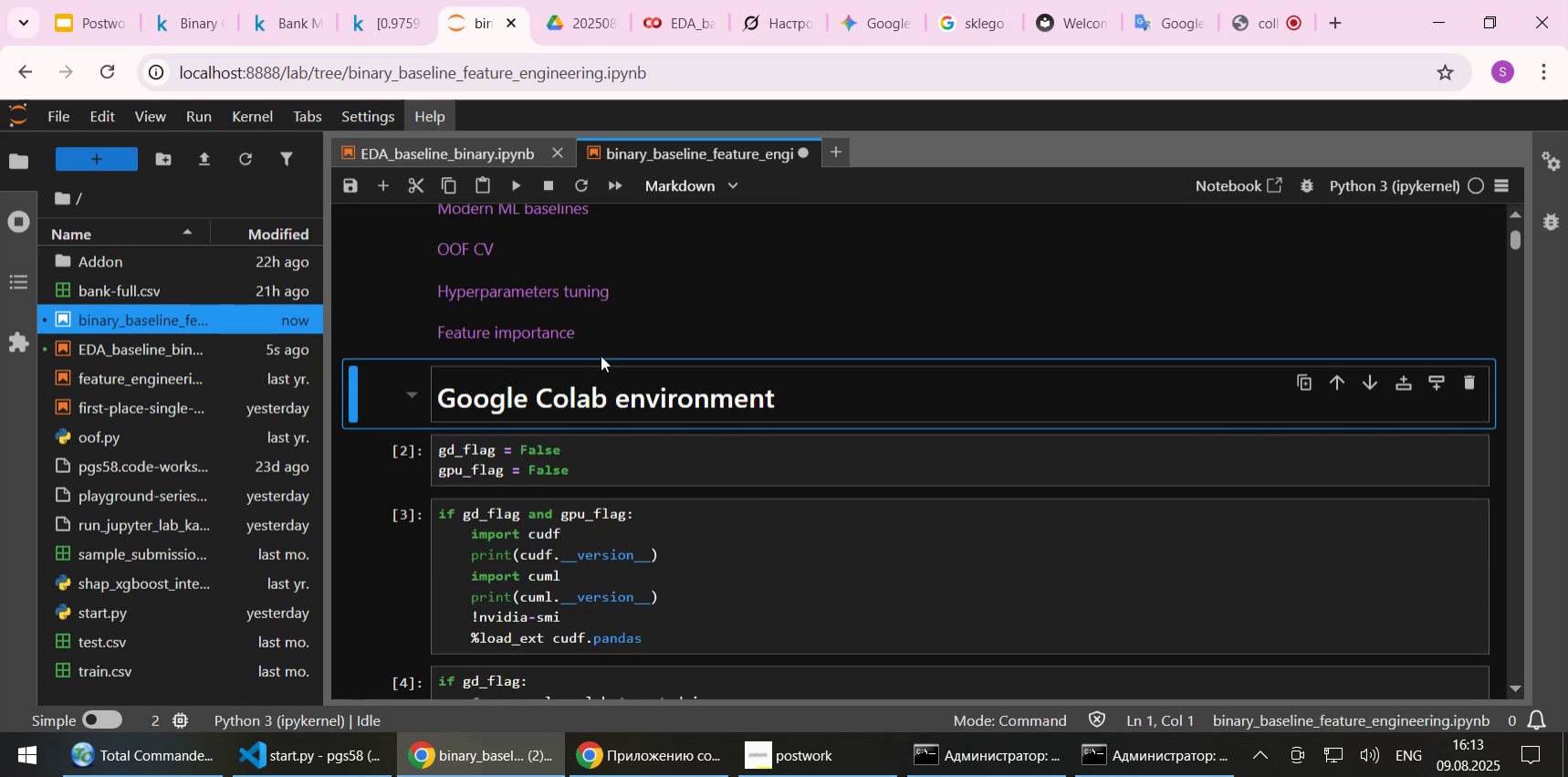 
scroll: coordinate [658, 383], scroll_direction: up, amount: 2.0
 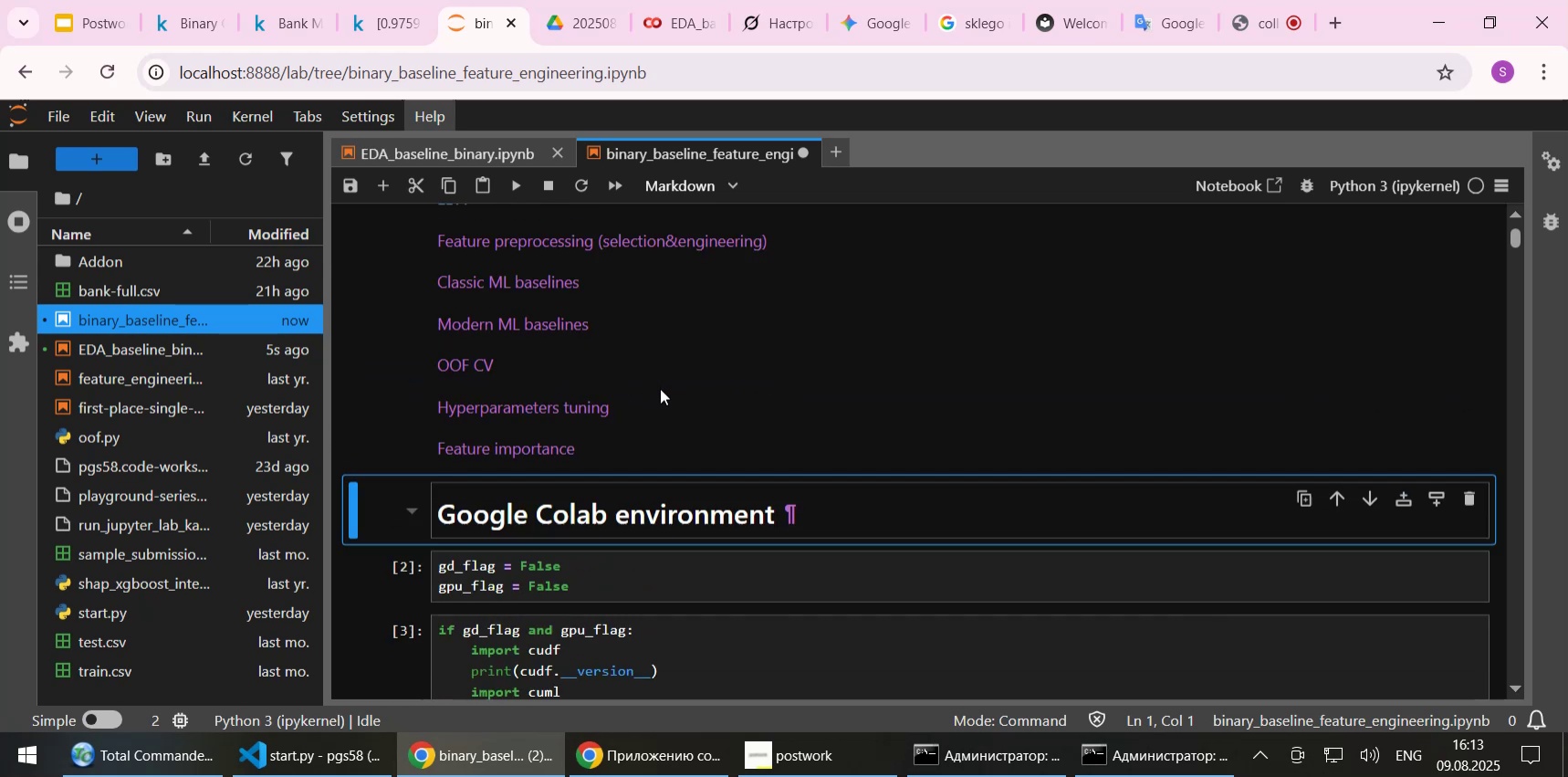 
key(Control+S)
 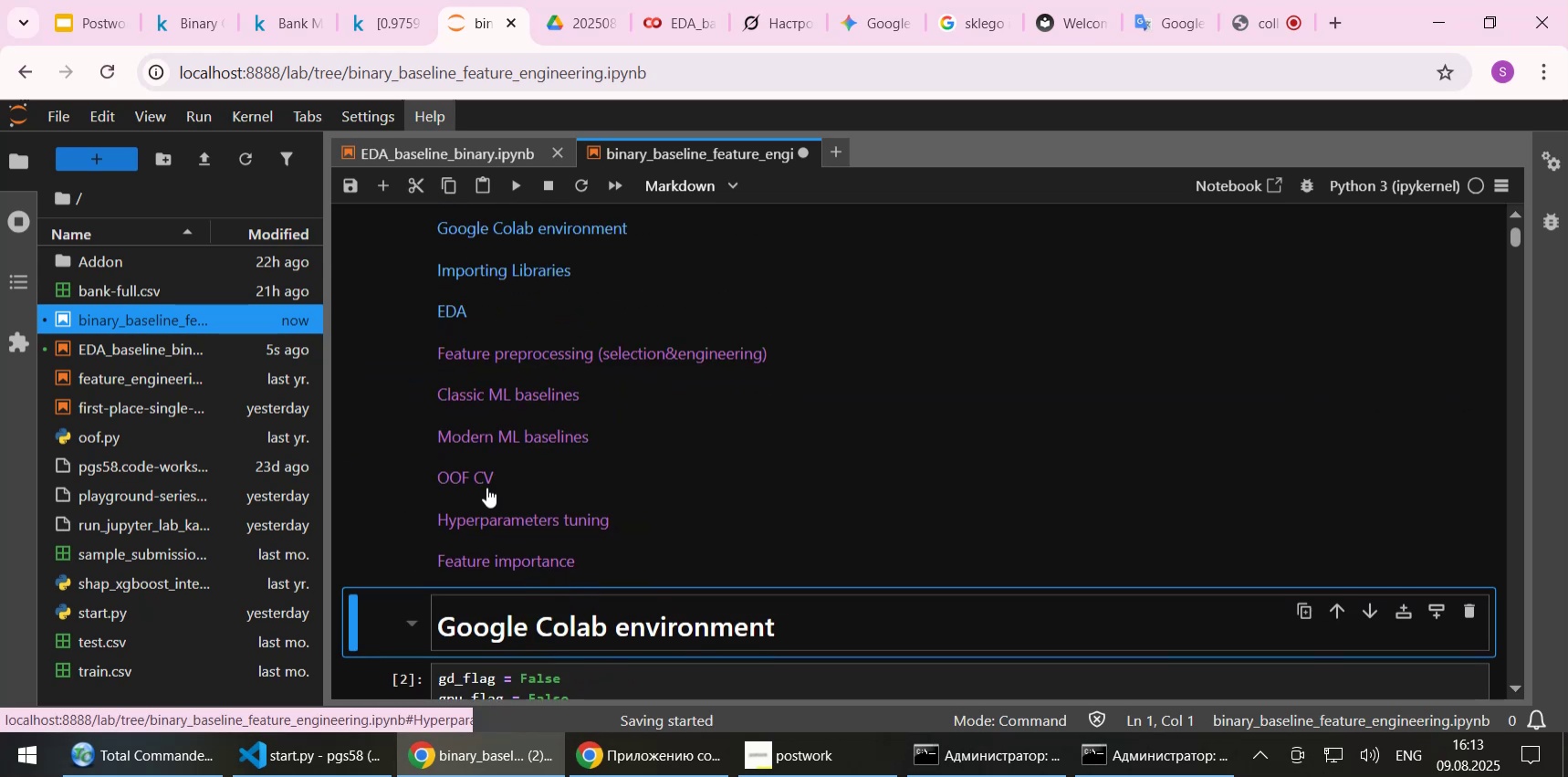 
left_click([490, 438])
 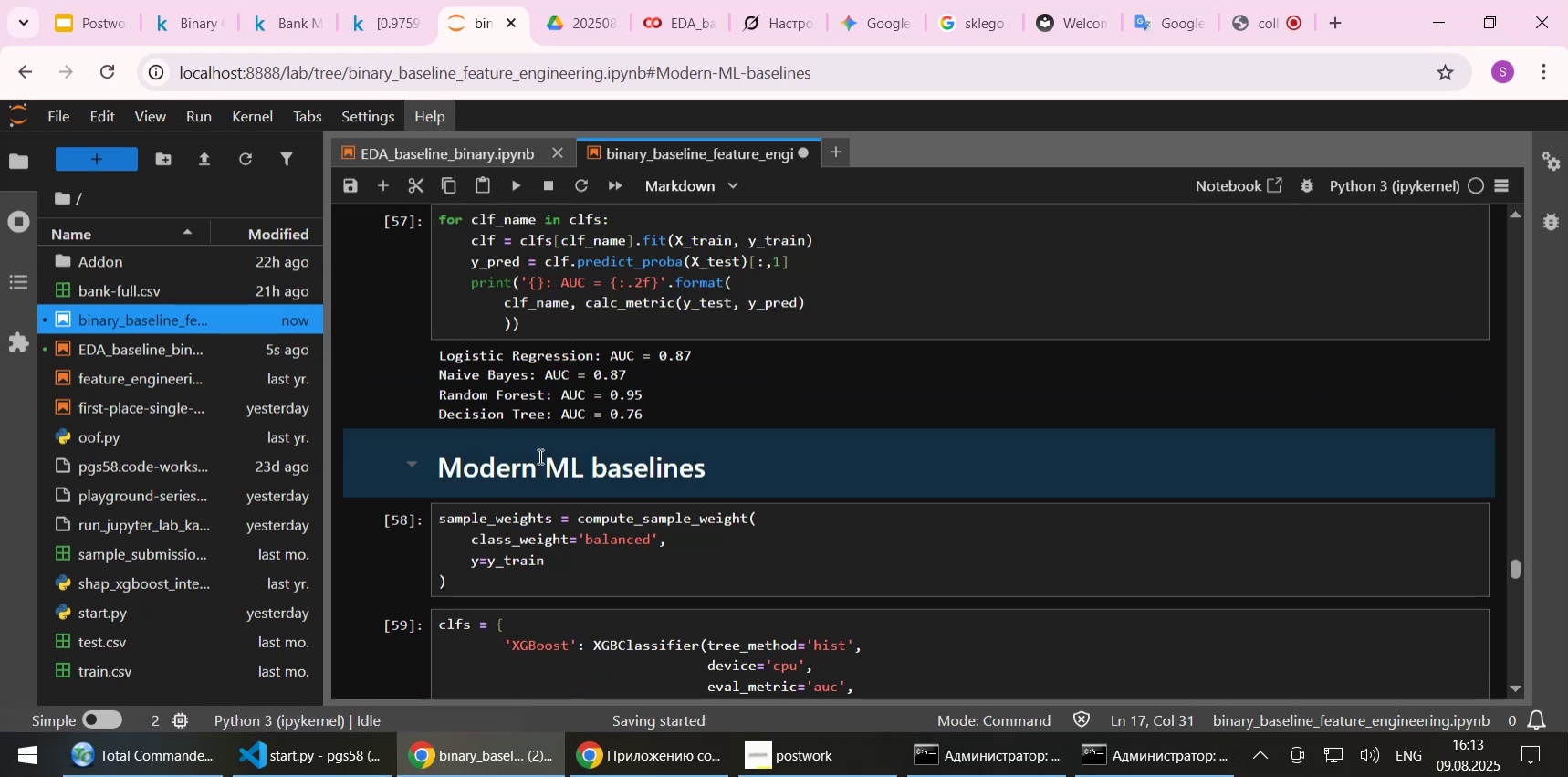 
scroll: coordinate [626, 475], scroll_direction: down, amount: 2.0
 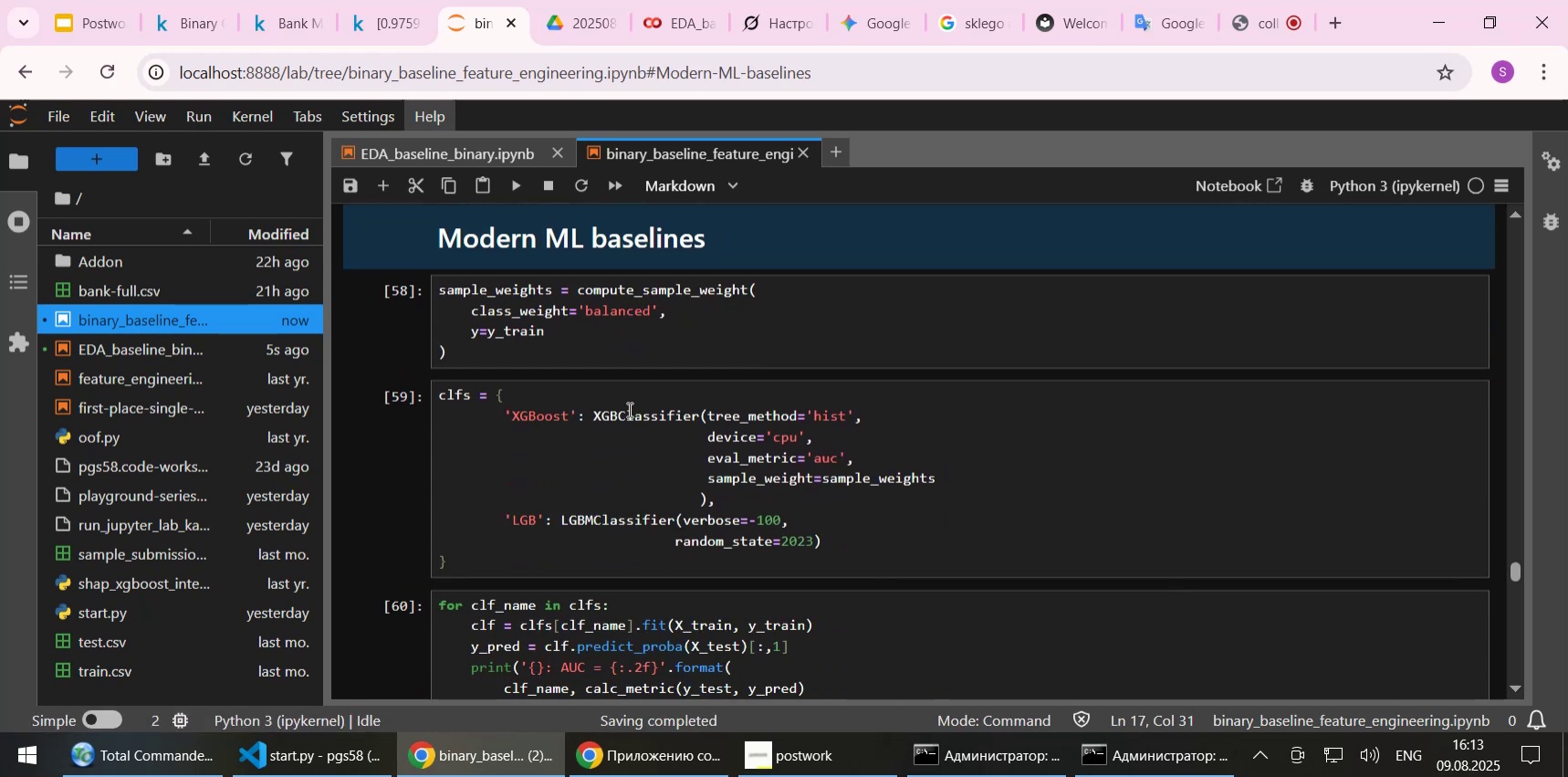 
left_click([695, 315])
 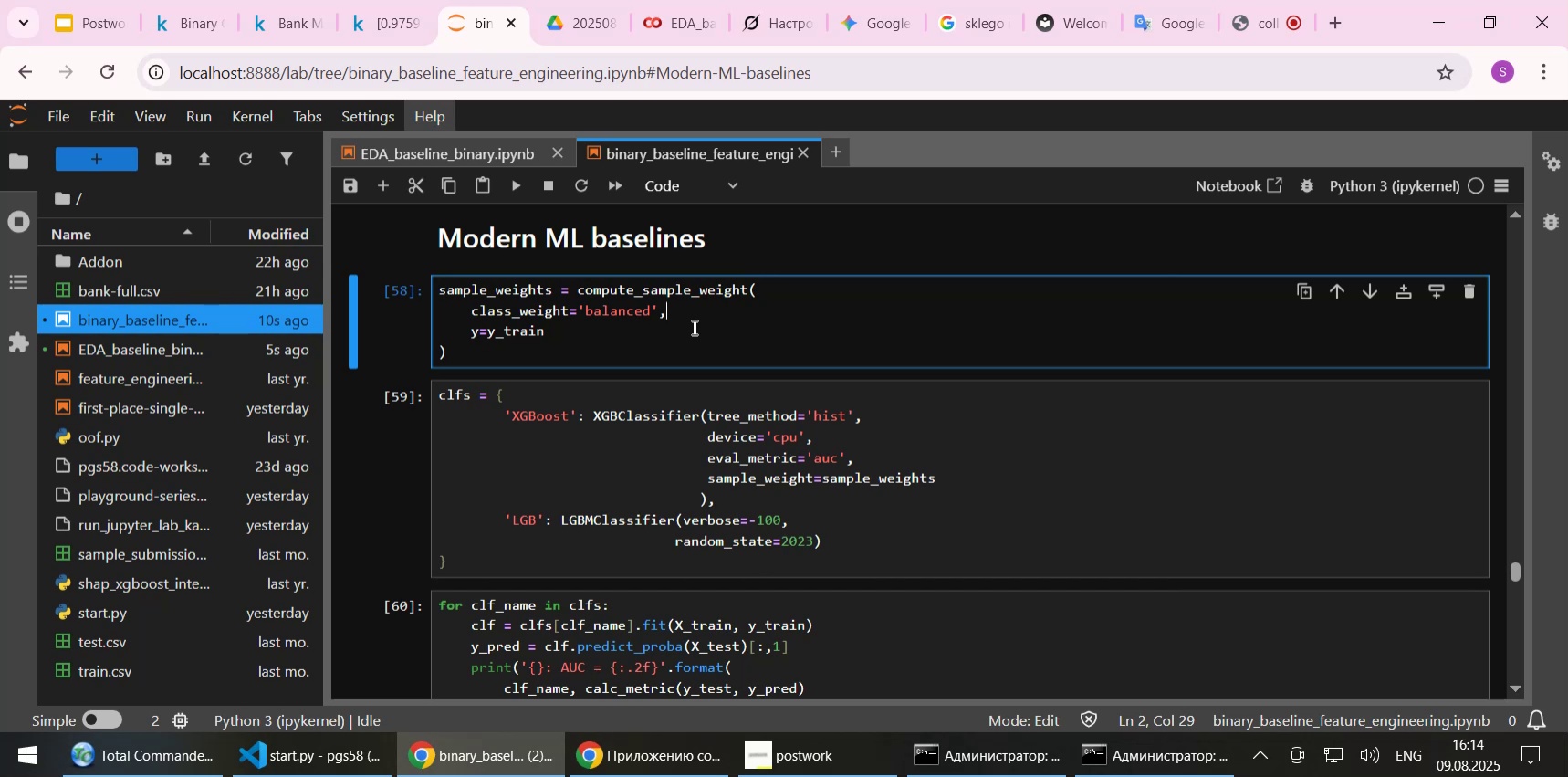 
wait(15.09)
 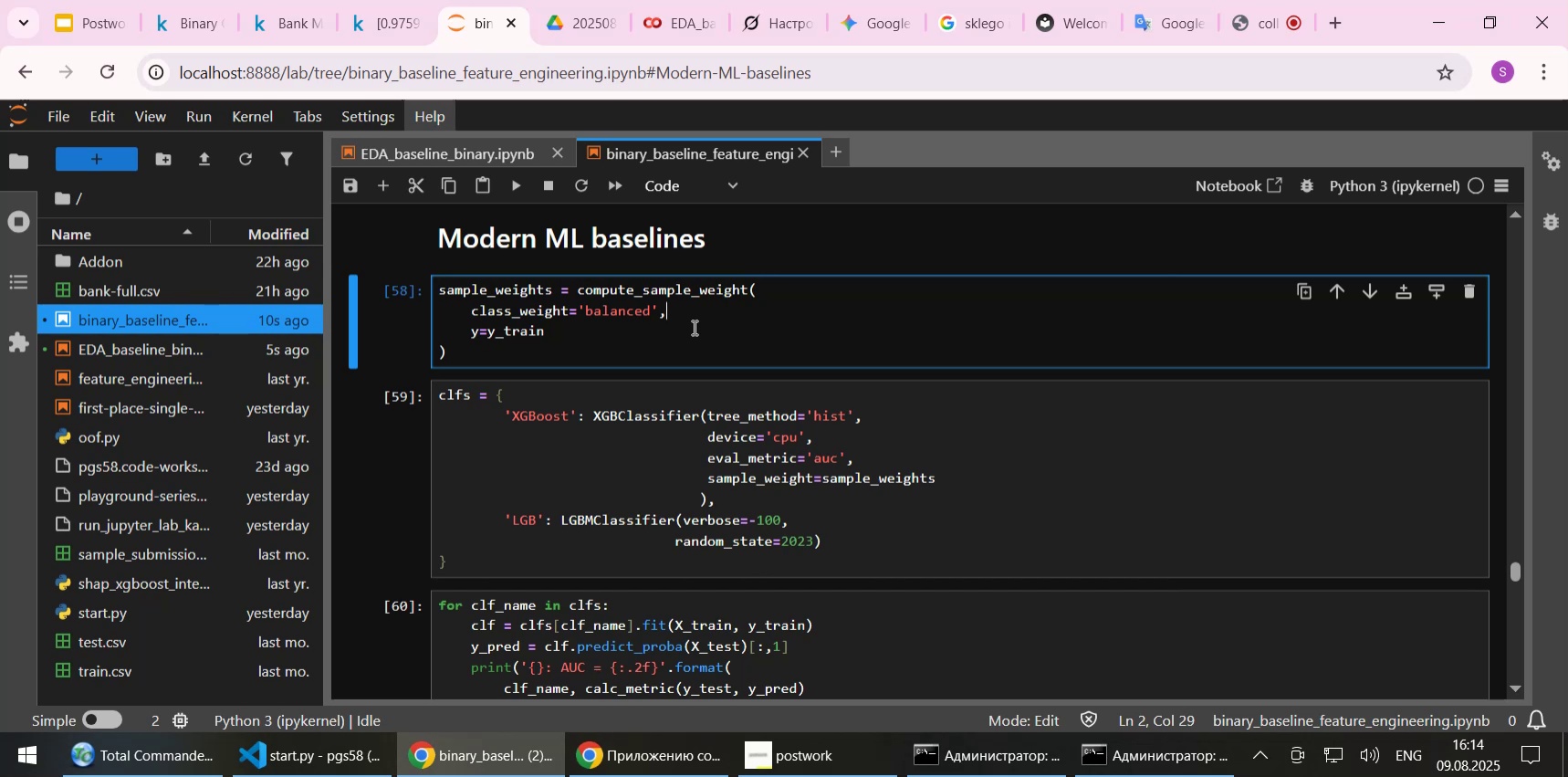 
scroll: coordinate [761, 333], scroll_direction: down, amount: 1.0
 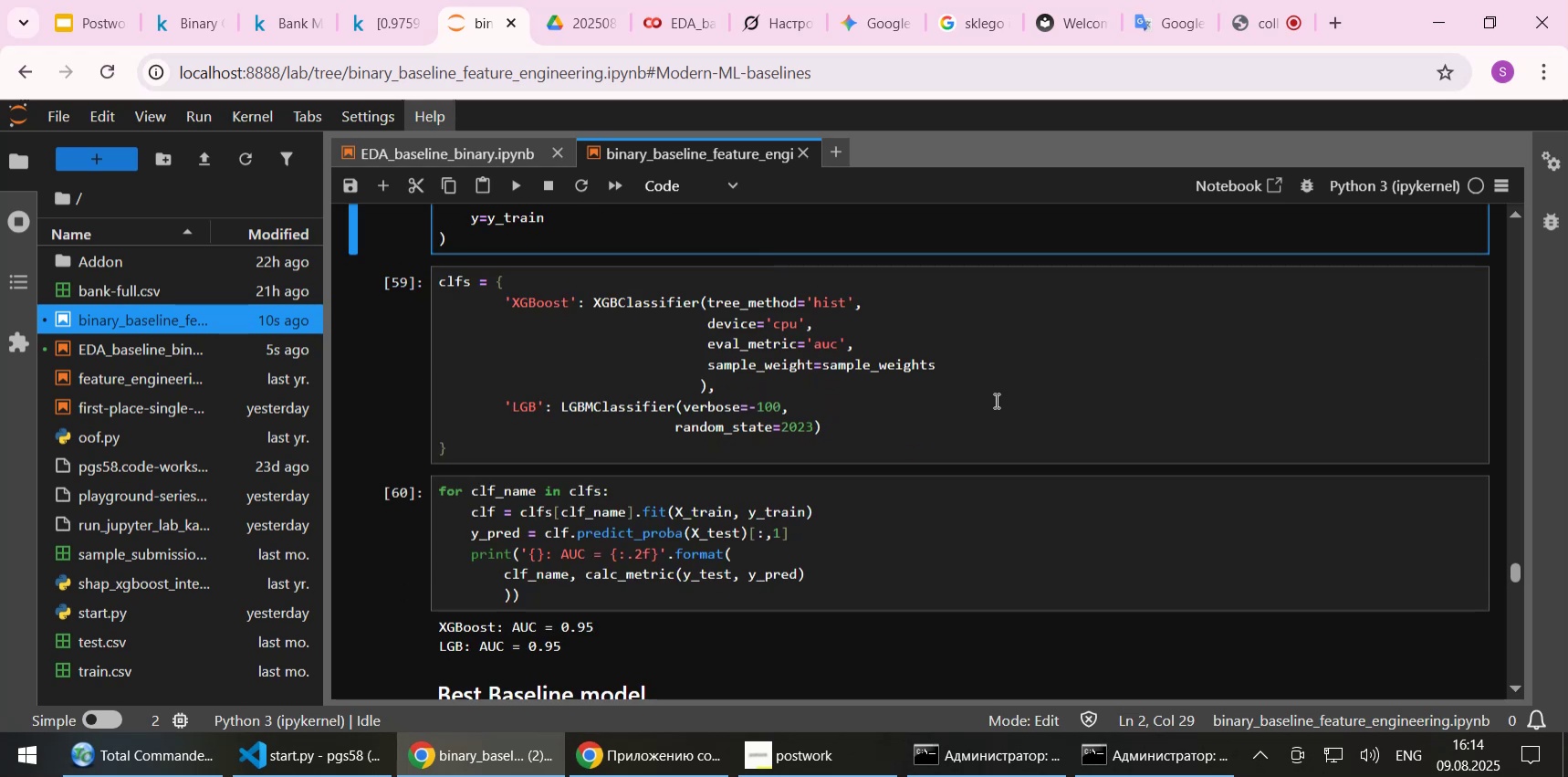 
scroll: coordinate [993, 404], scroll_direction: up, amount: 1.0
 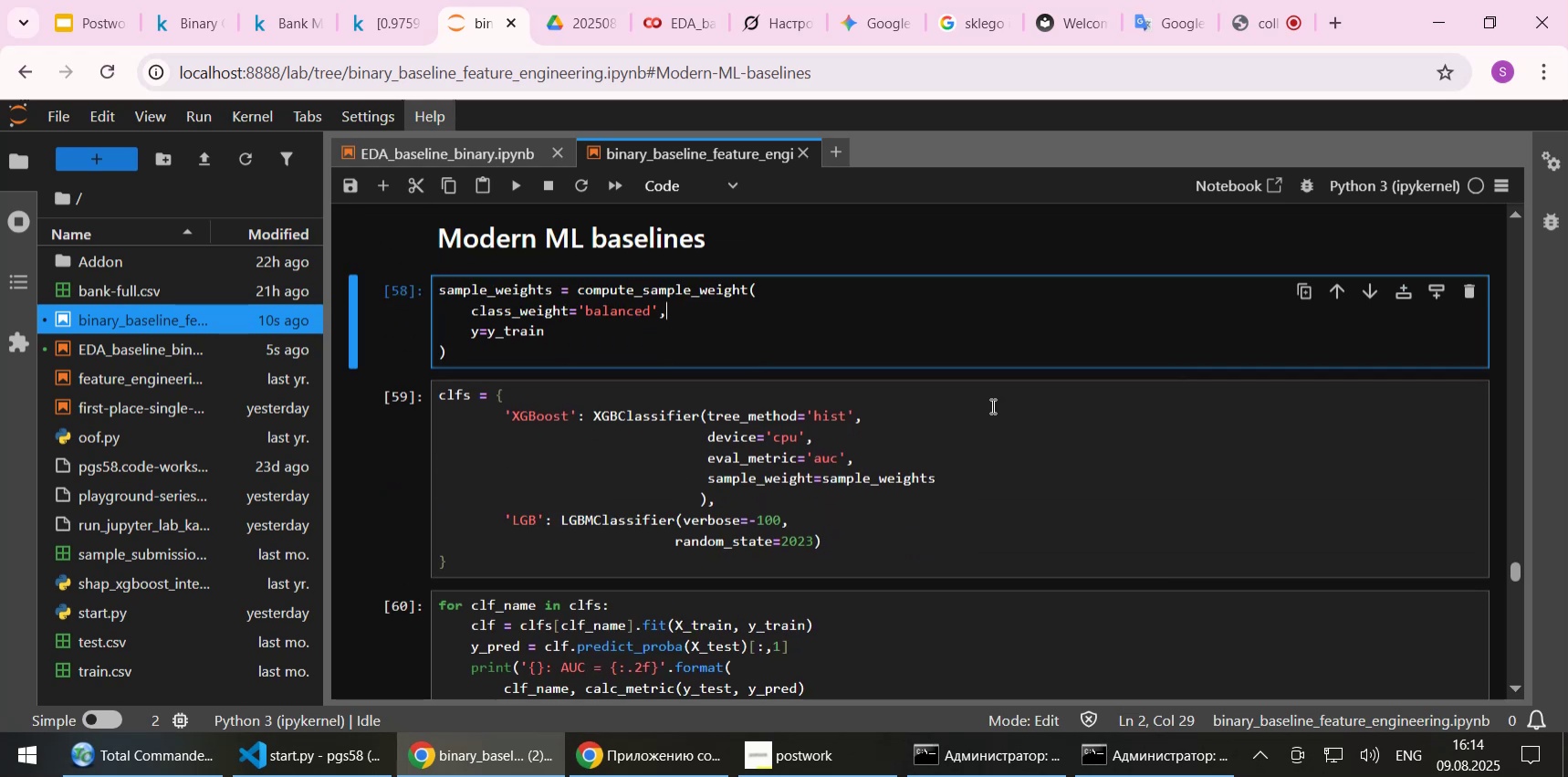 
scroll: coordinate [980, 416], scroll_direction: down, amount: 2.0
 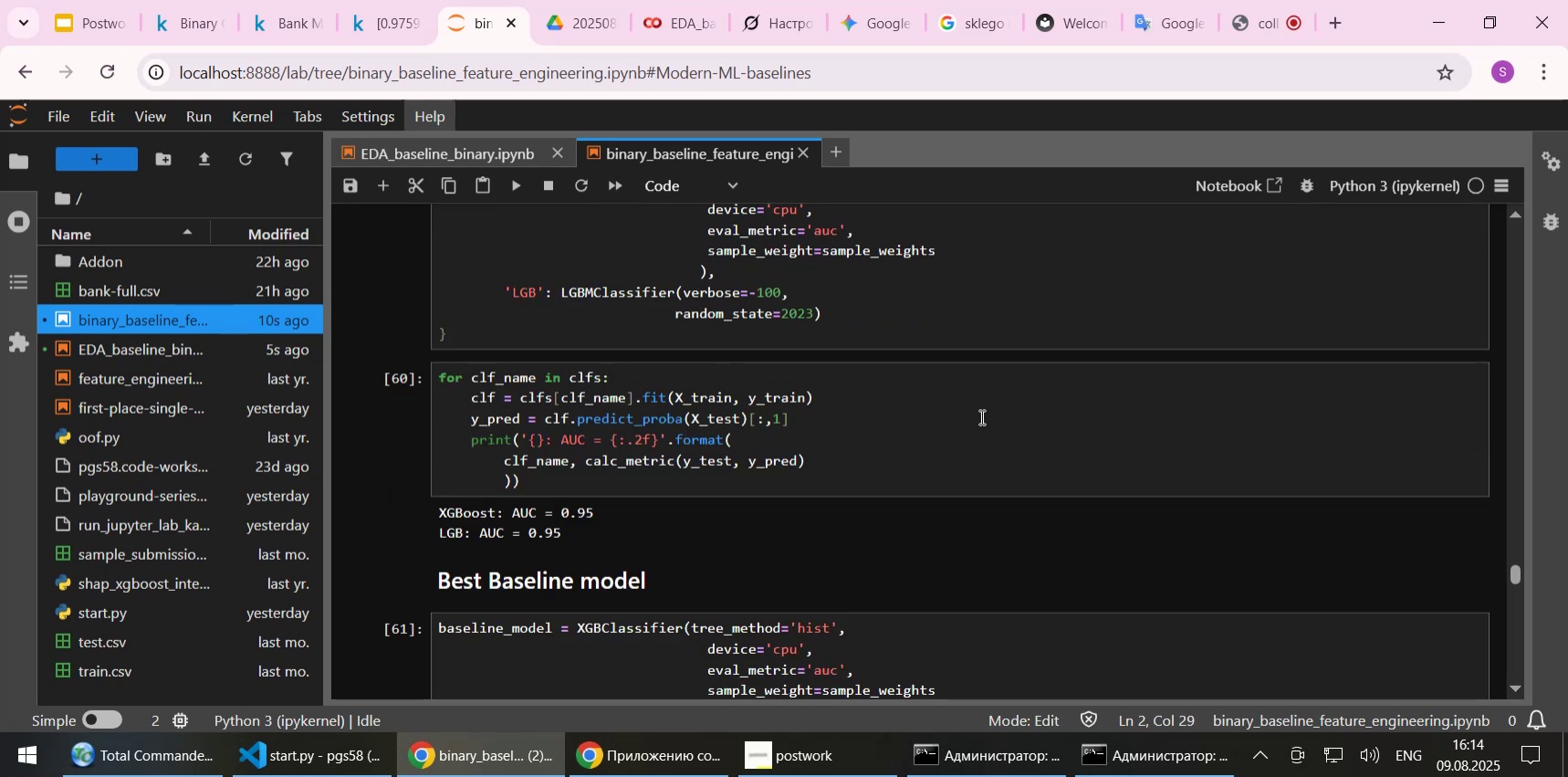 
left_click([979, 420])
 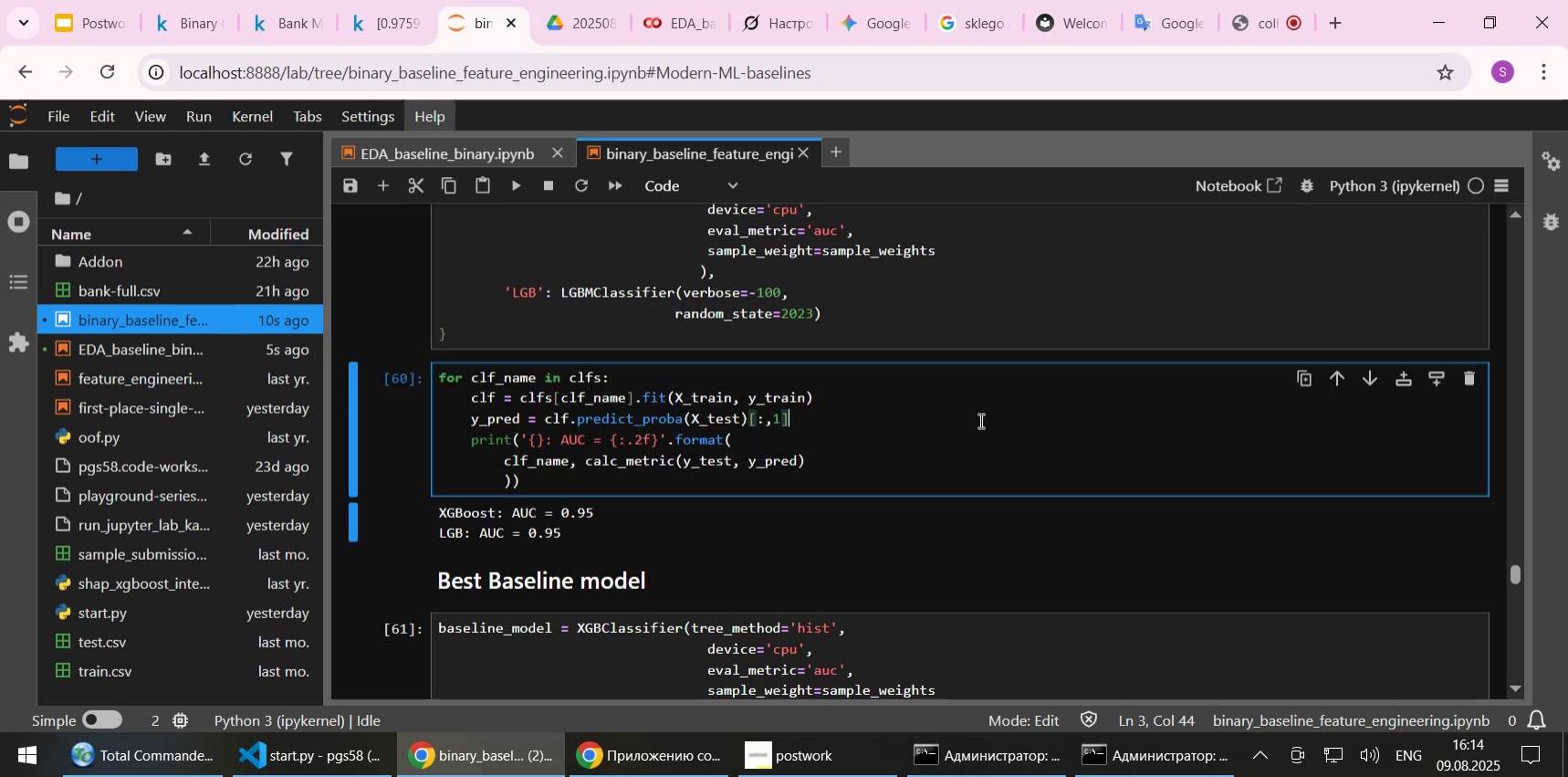 
scroll: coordinate [978, 421], scroll_direction: down, amount: 2.0
 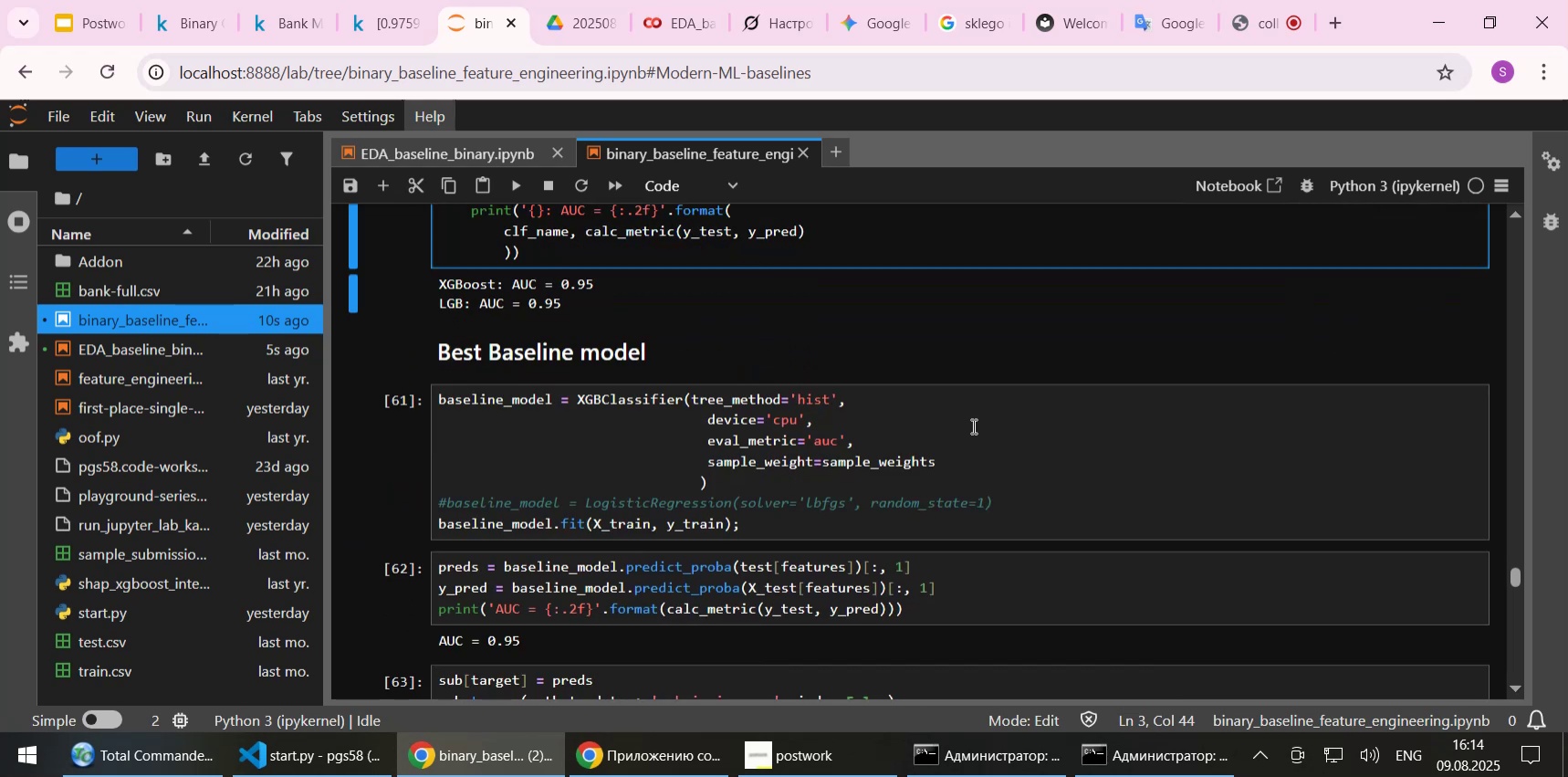 
left_click([968, 429])
 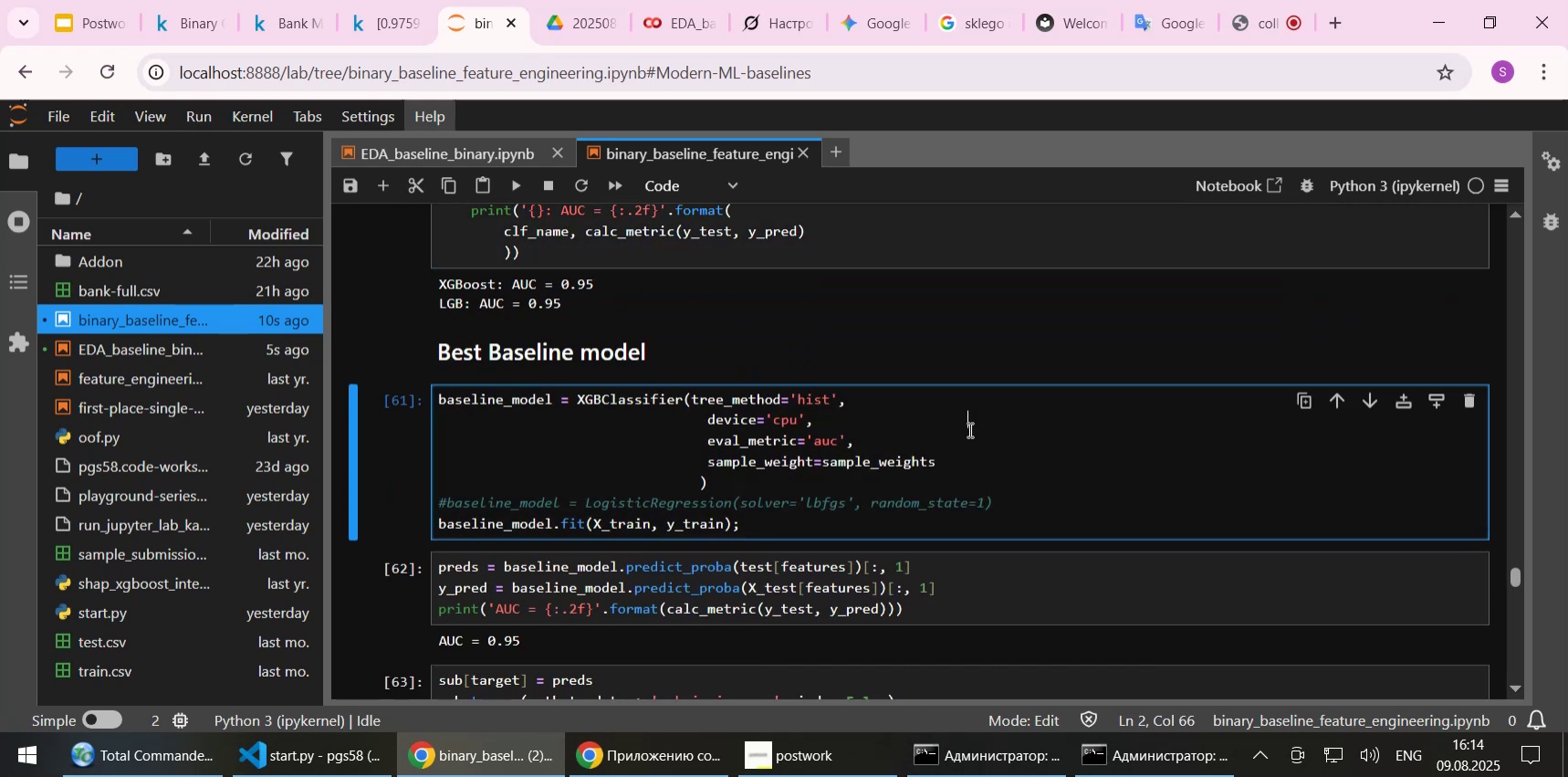 
scroll: coordinate [968, 429], scroll_direction: down, amount: 1.0
 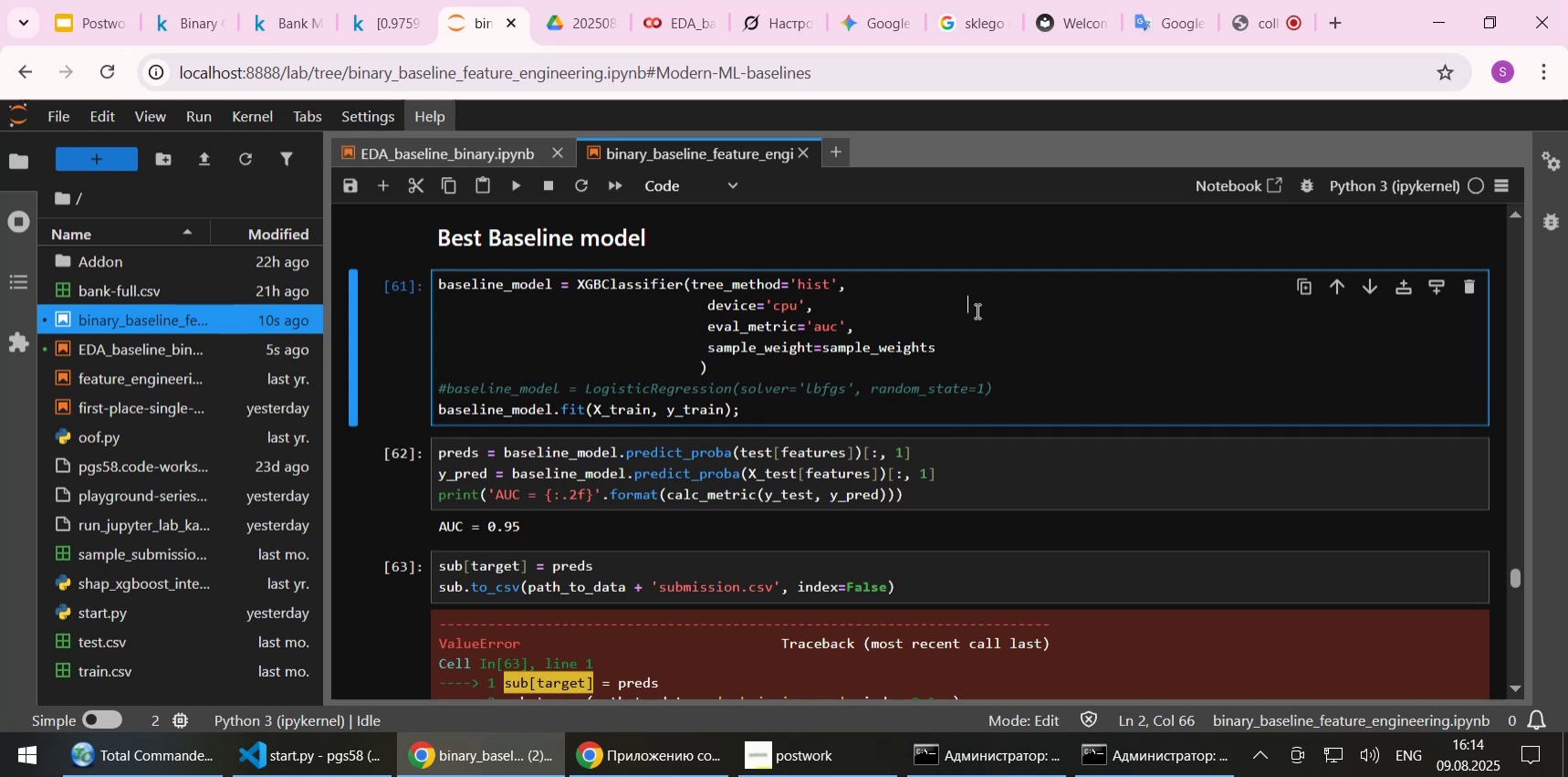 
wait(16.53)
 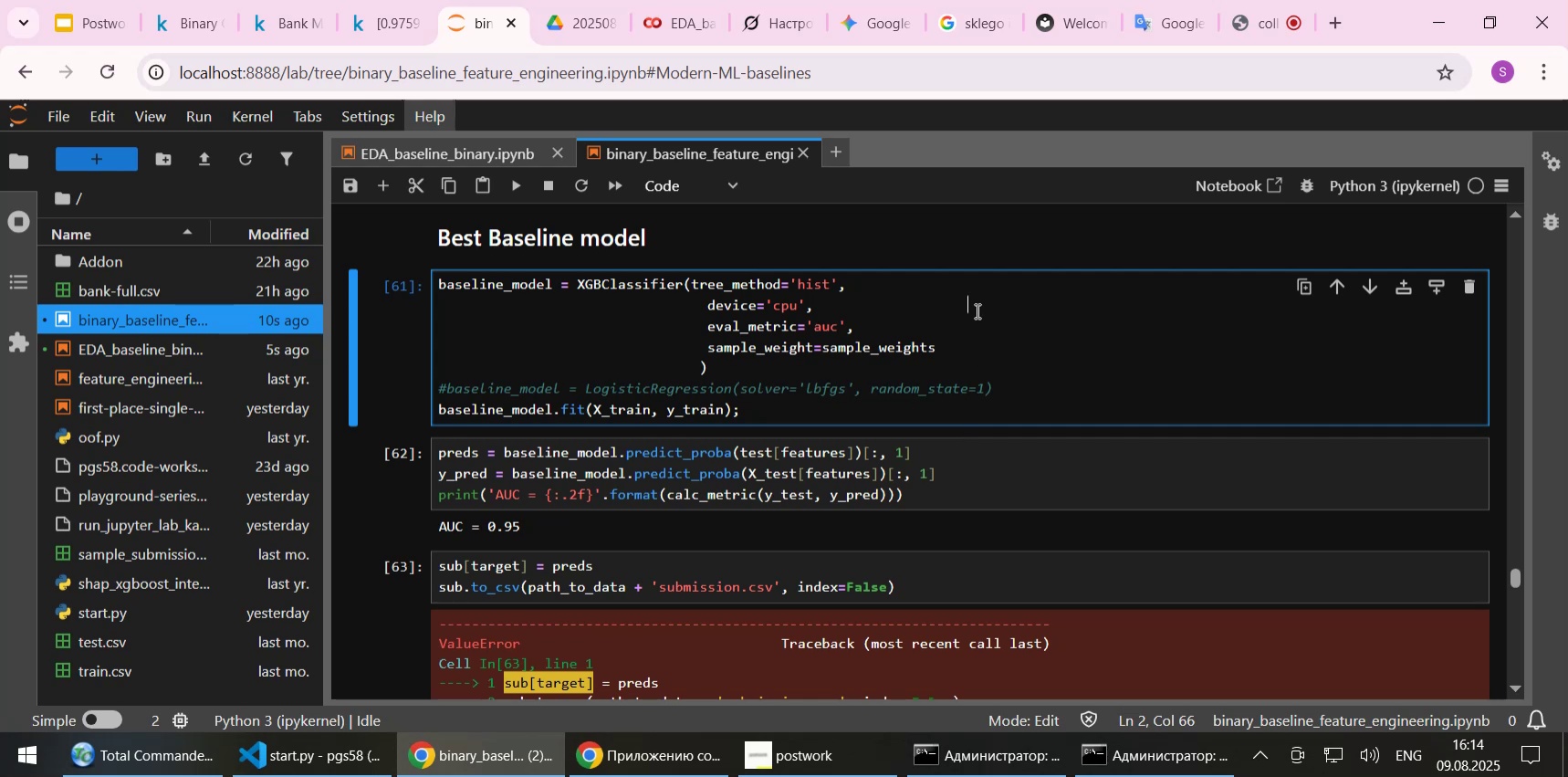 
left_click([957, 407])
 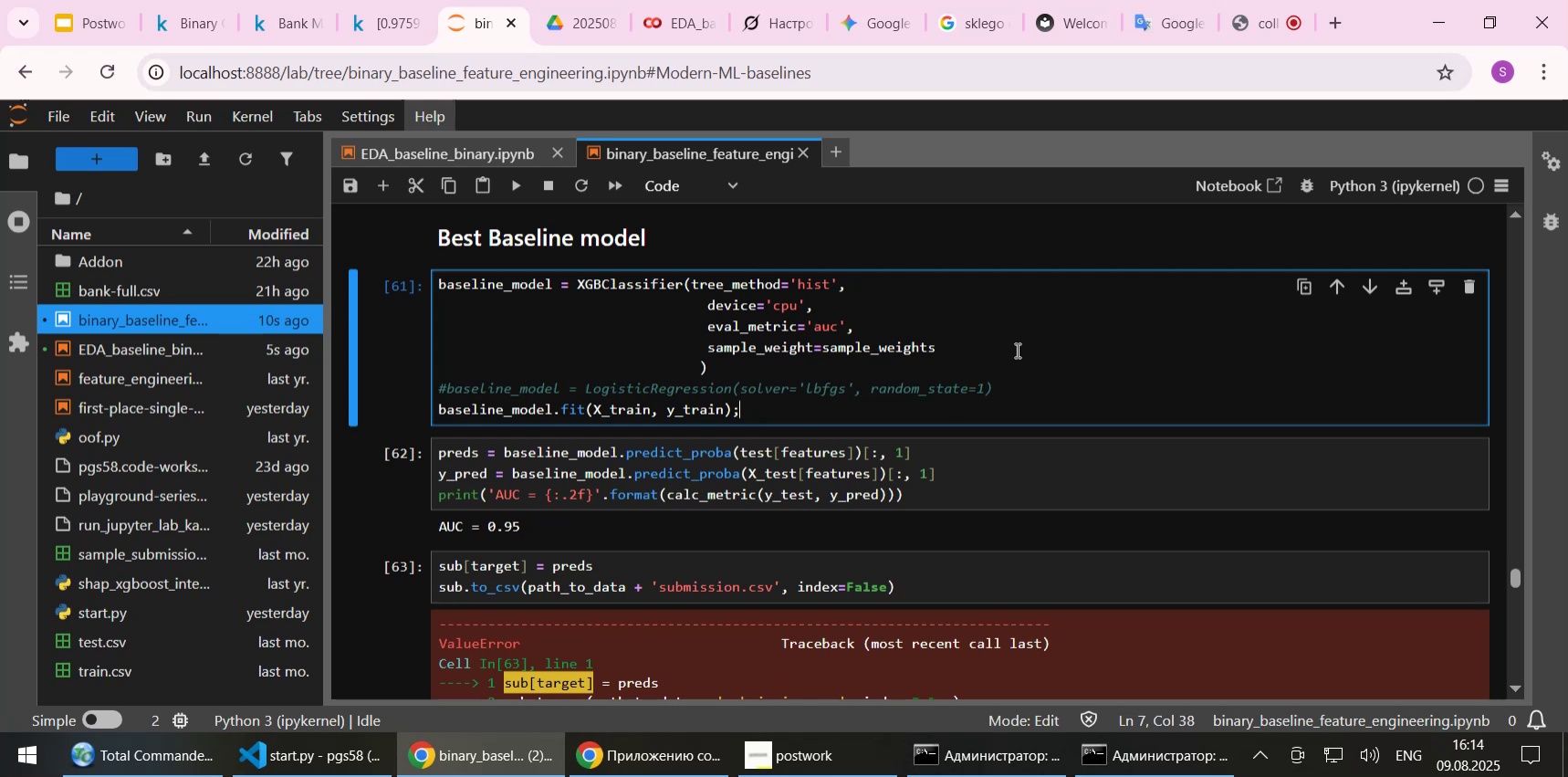 
left_click([1016, 344])
 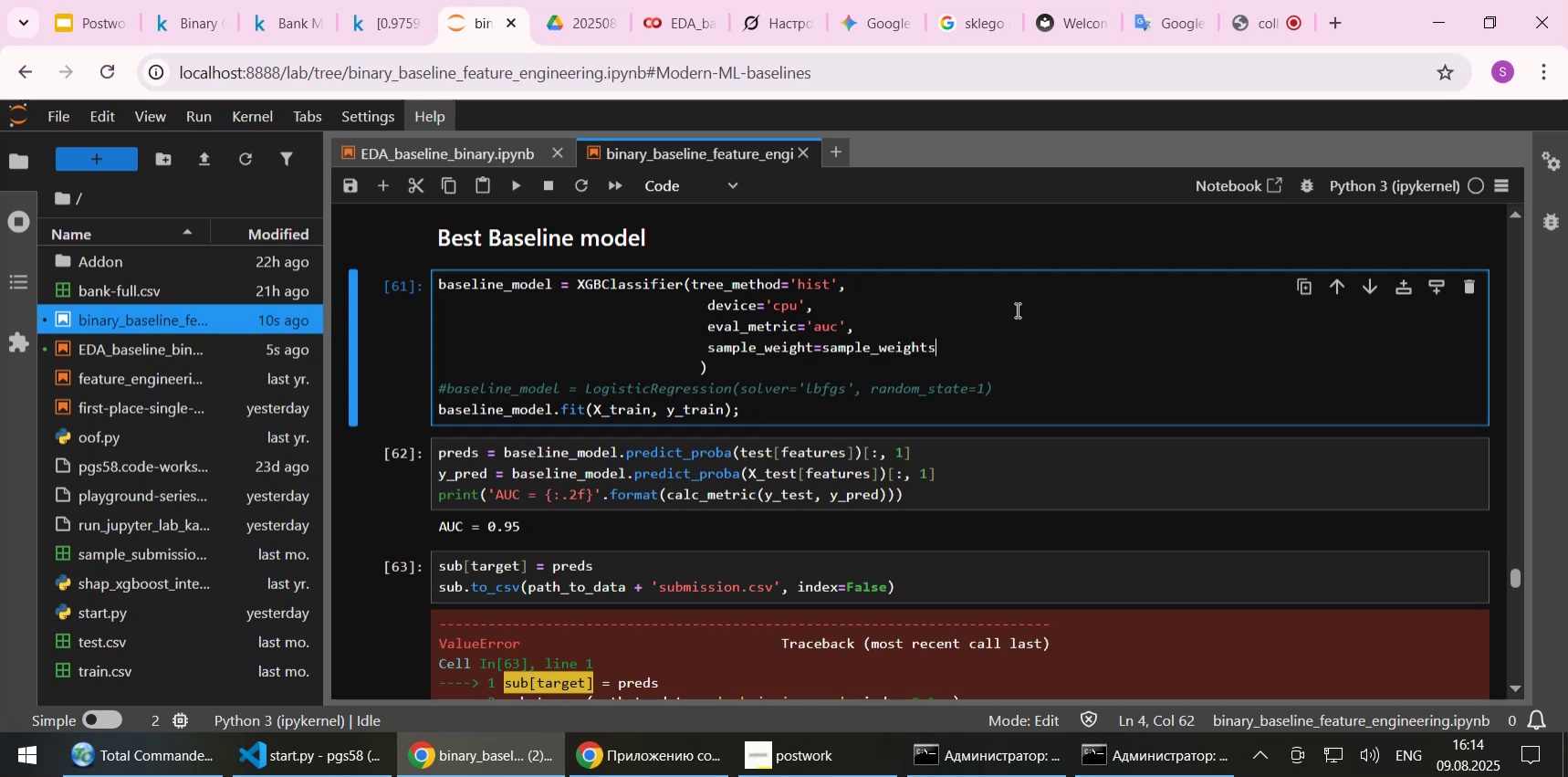 
left_click([1016, 307])
 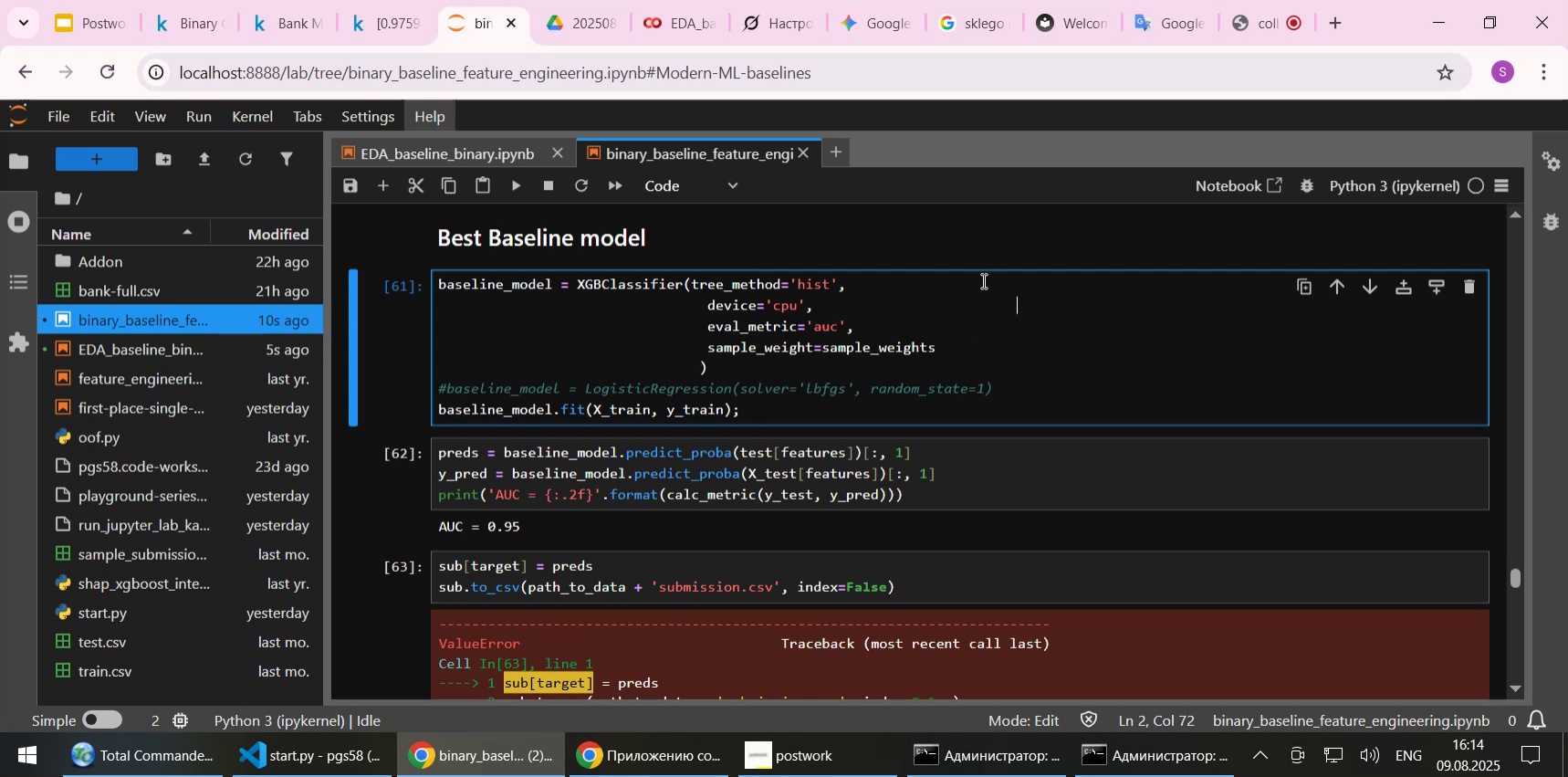 
left_click([982, 280])
 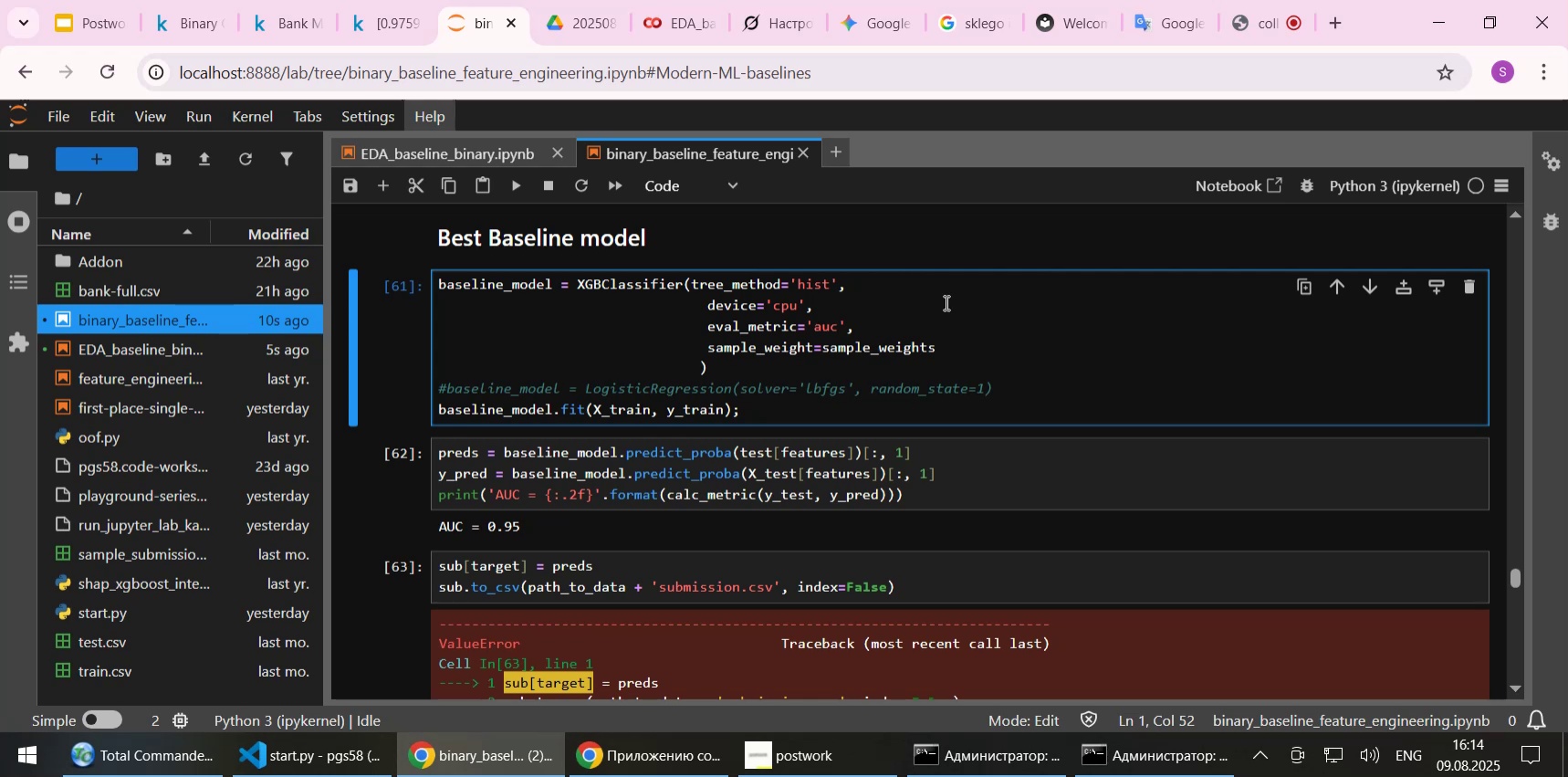 
wait(20.34)
 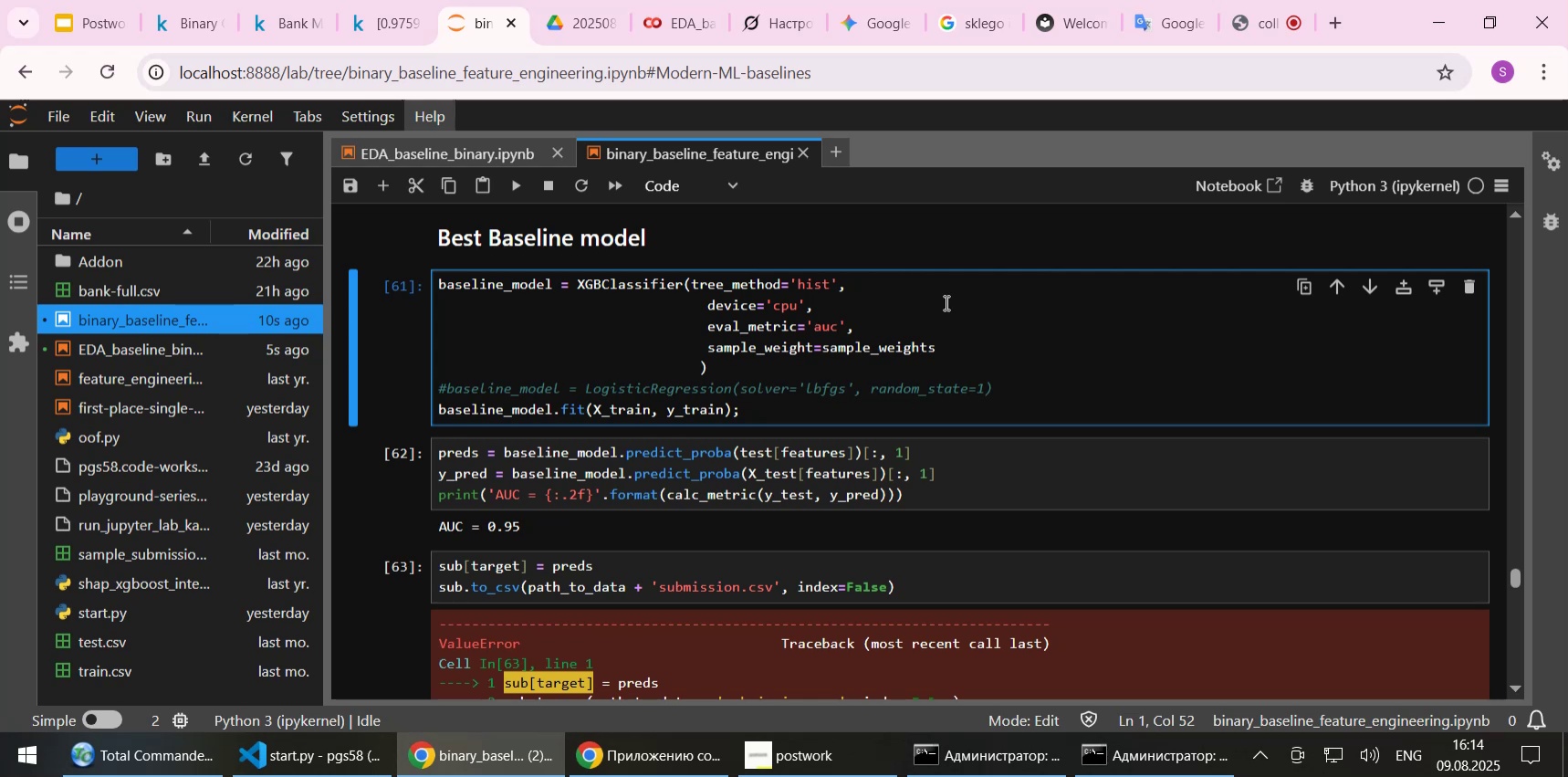 
scroll: coordinate [945, 302], scroll_direction: down, amount: 2.0
 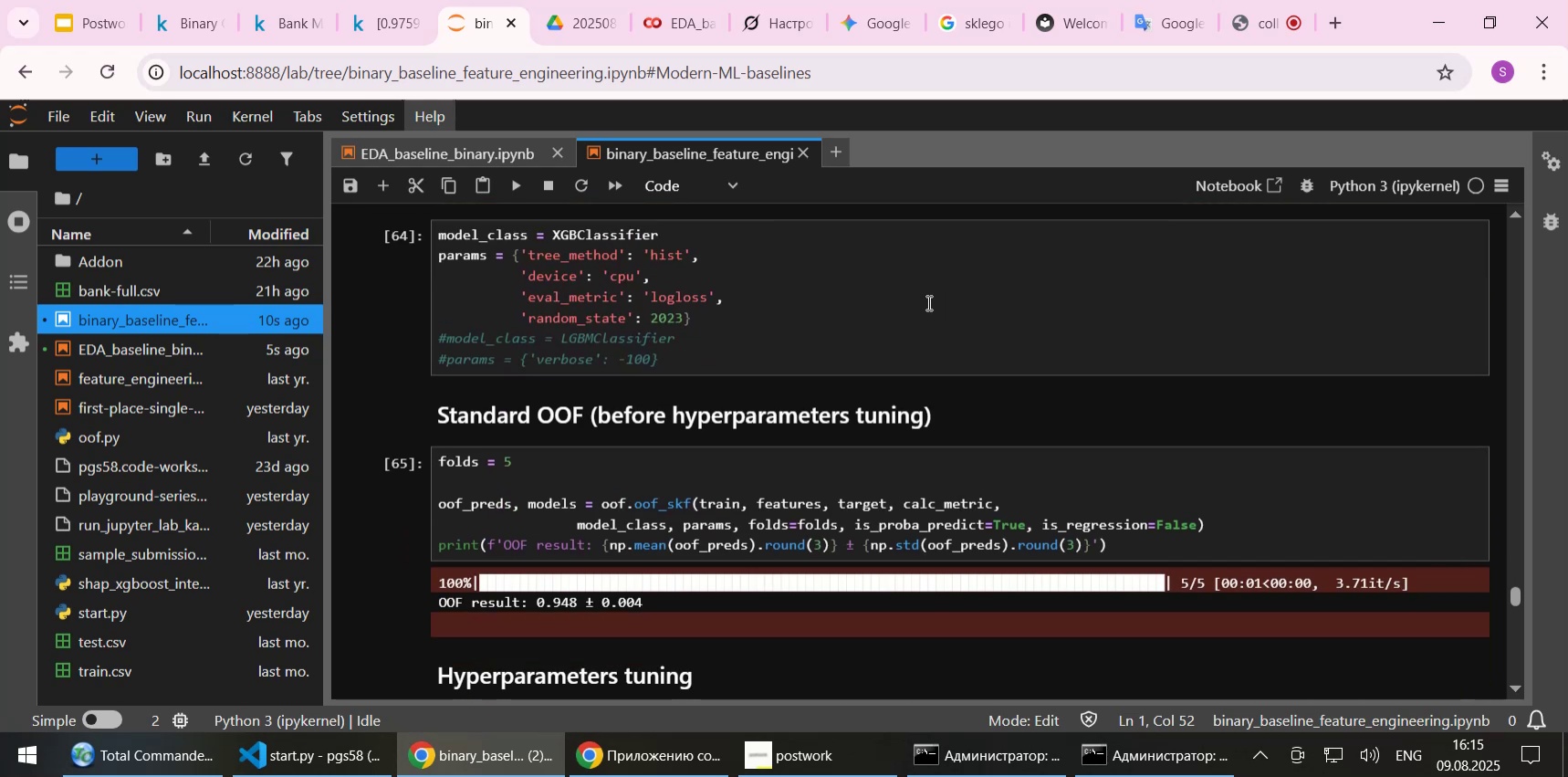 
left_click([927, 302])
 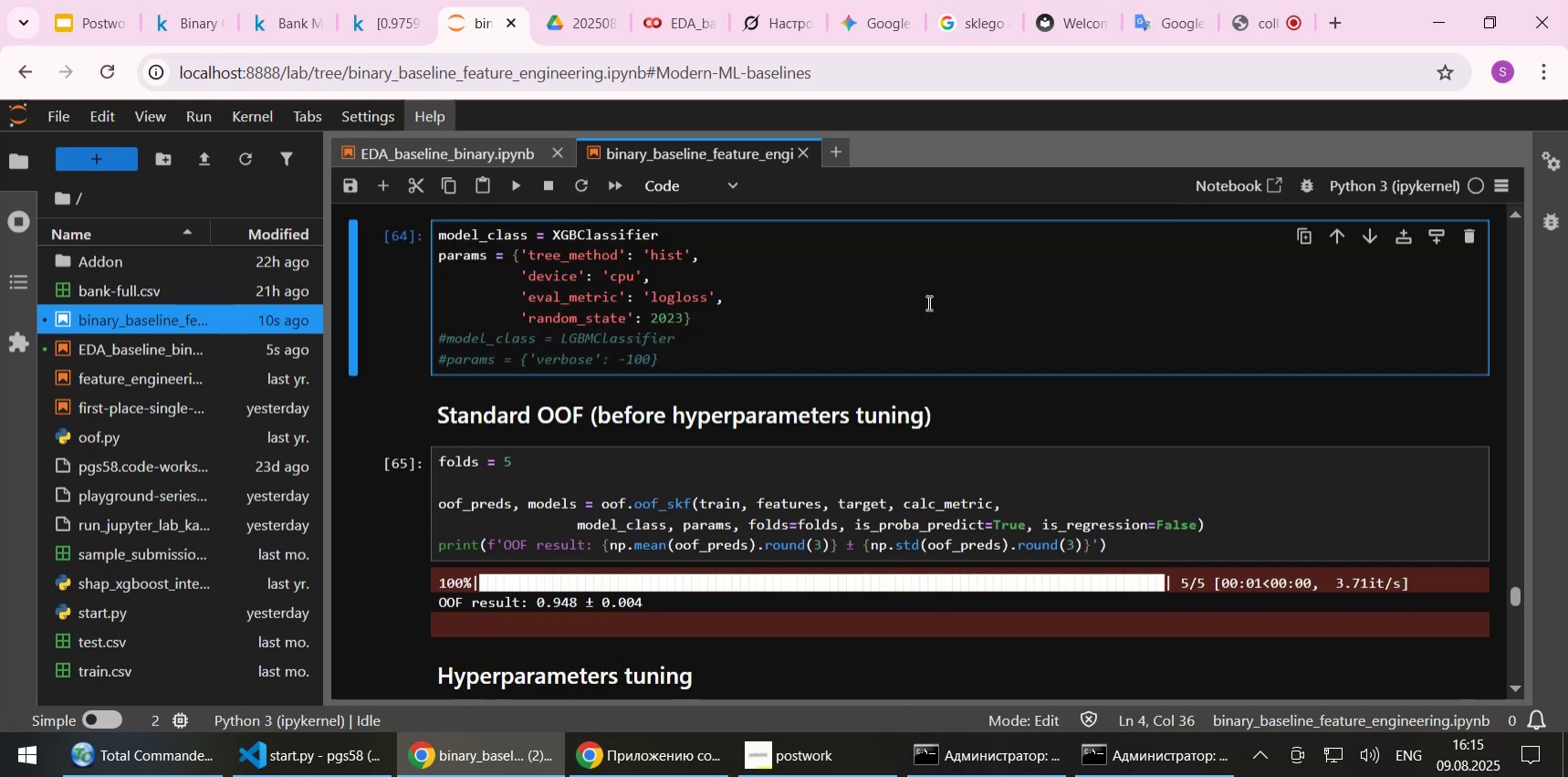 
scroll: coordinate [927, 302], scroll_direction: up, amount: 1.0
 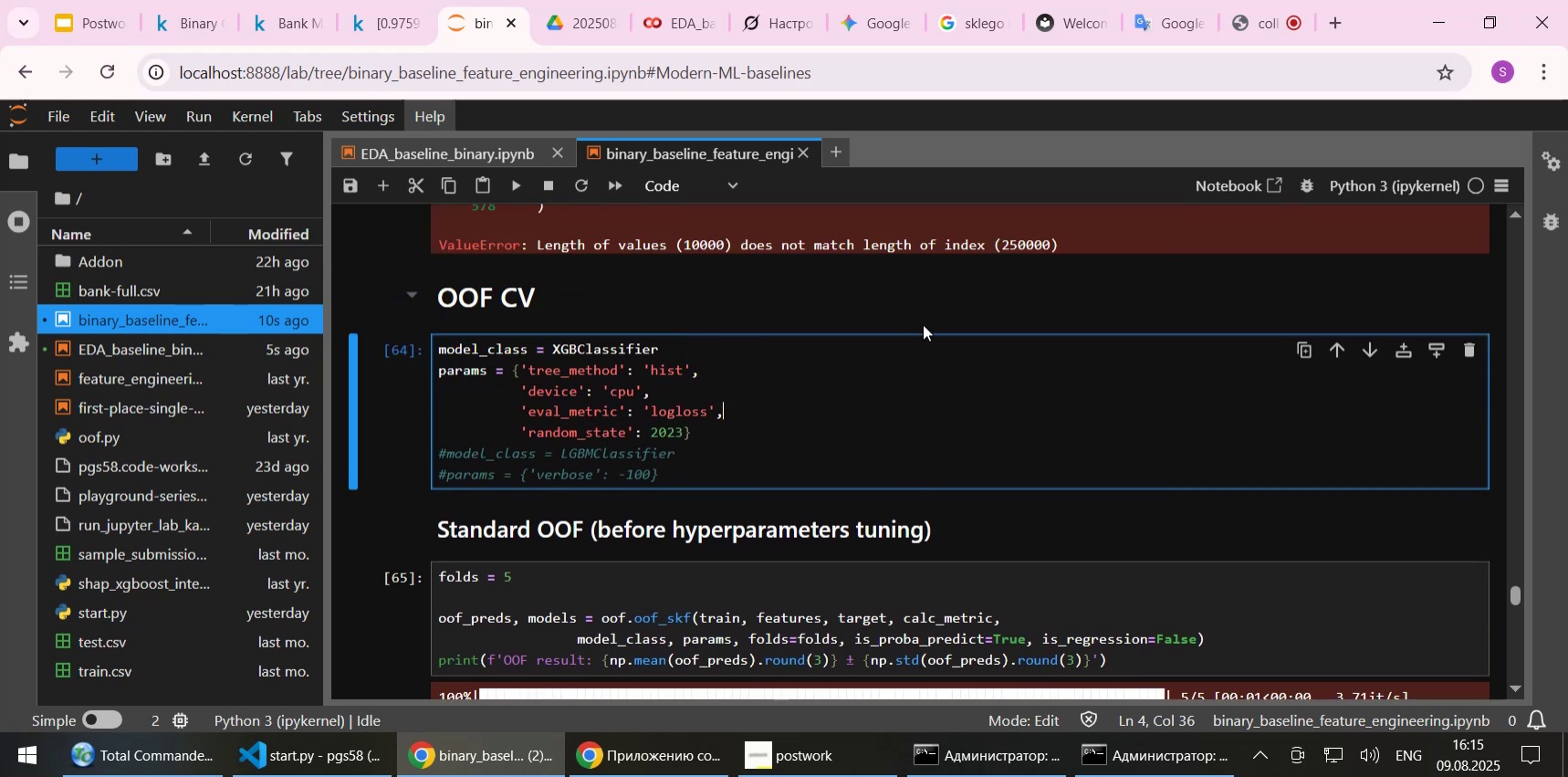 
scroll: coordinate [922, 338], scroll_direction: down, amount: 2.0
 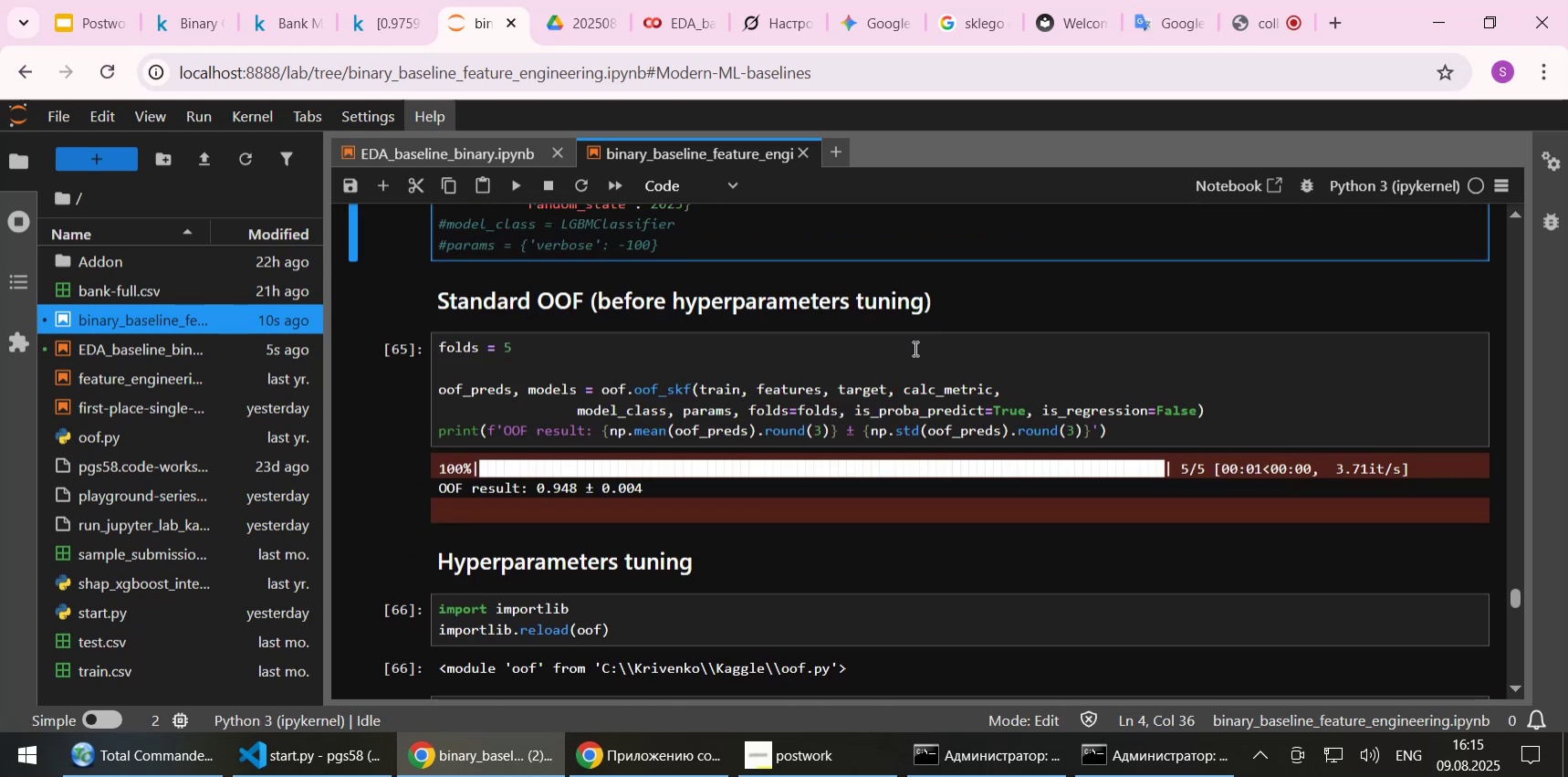 
left_click([850, 399])
 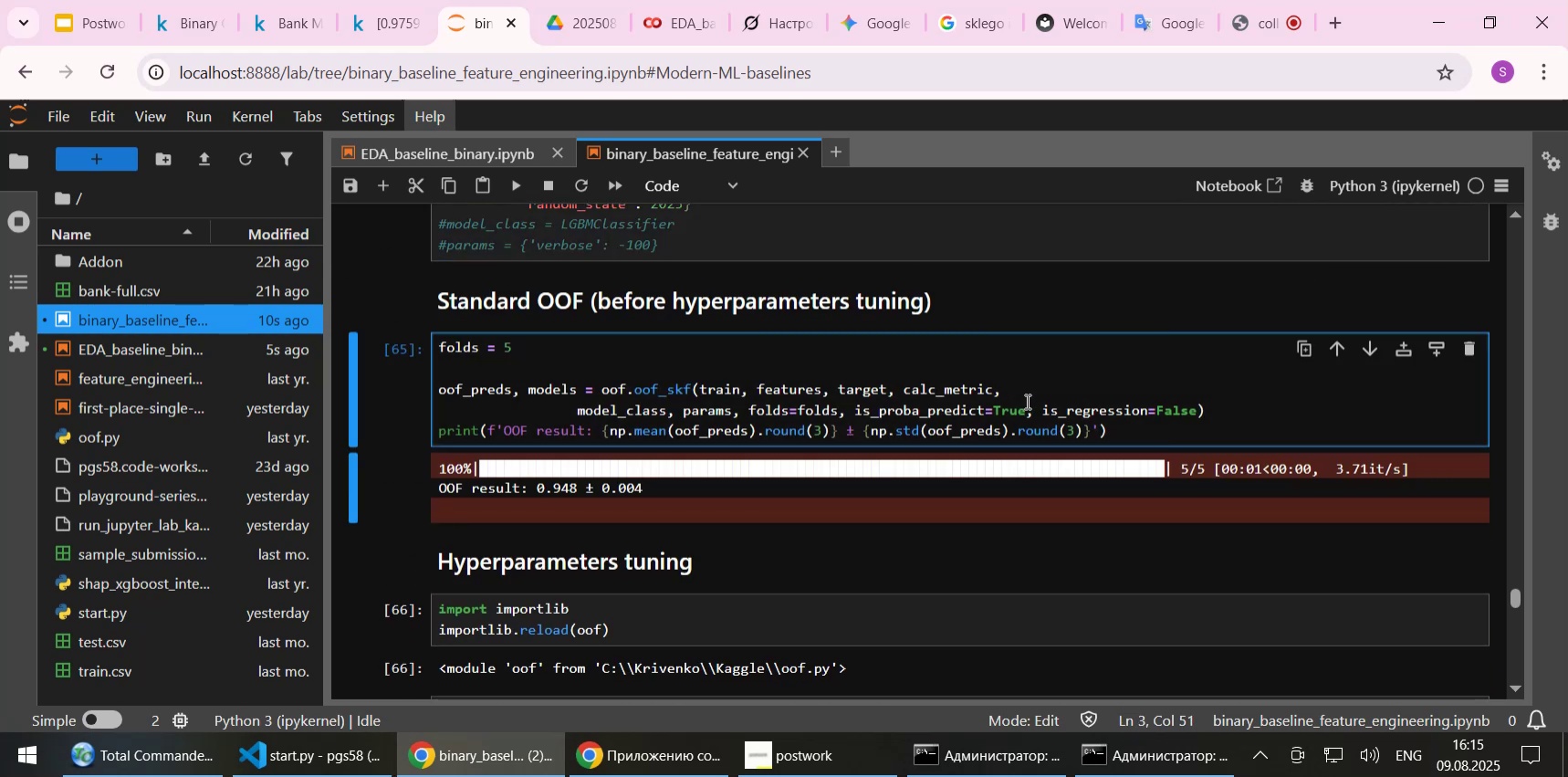 
left_click([1028, 399])
 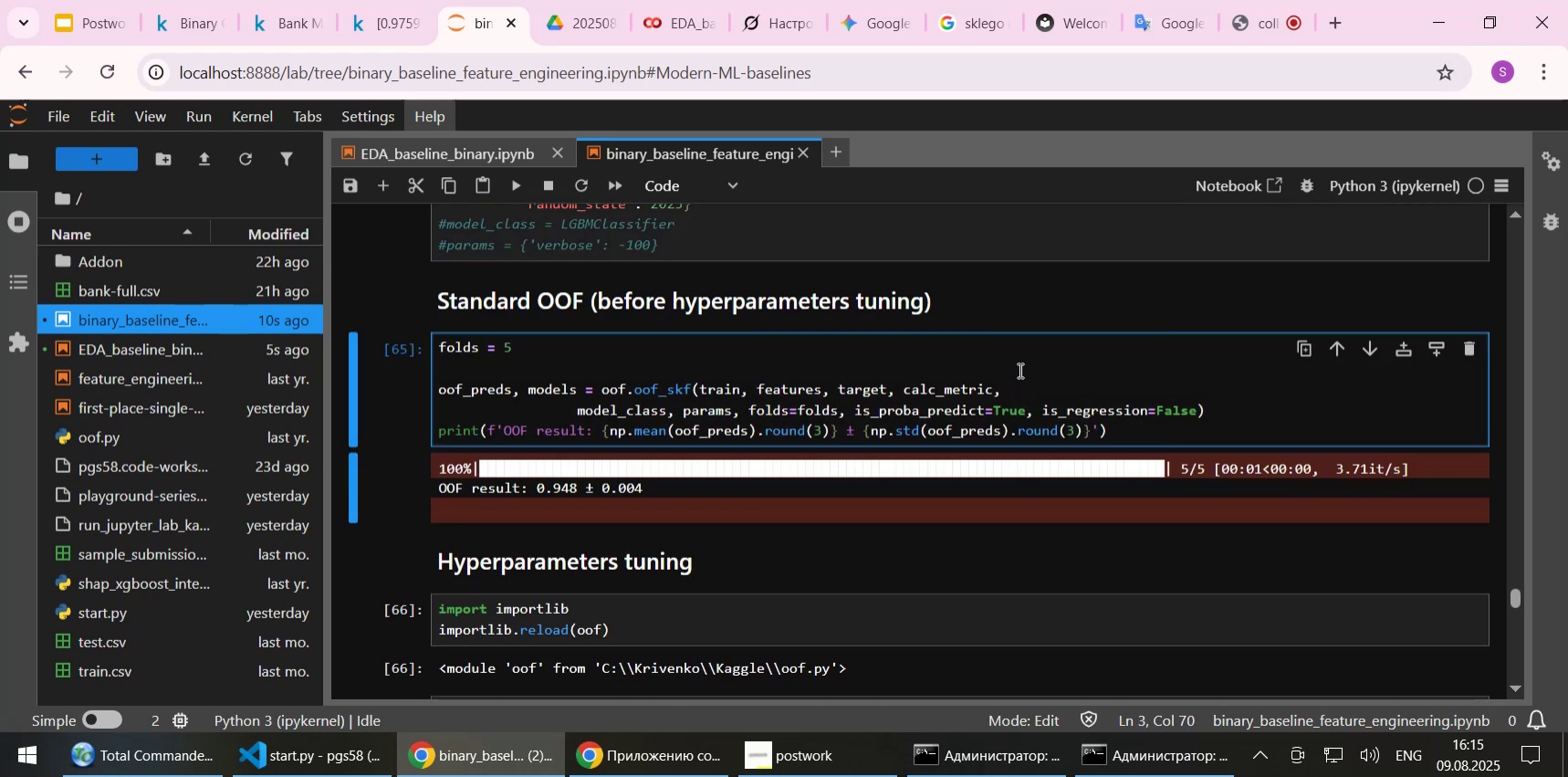 
scroll: coordinate [1019, 370], scroll_direction: down, amount: 1.0
 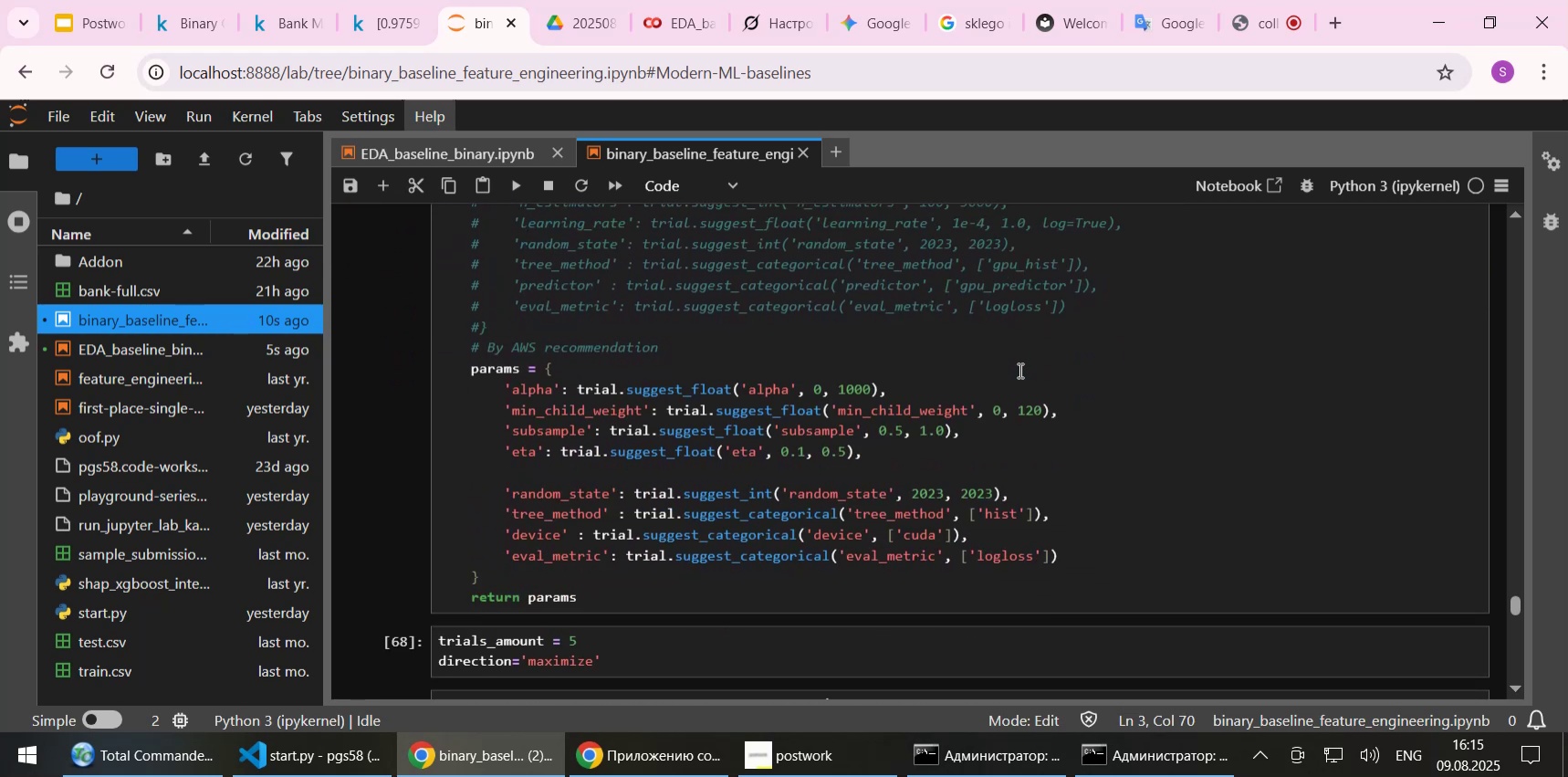 
scroll: coordinate [1019, 370], scroll_direction: up, amount: 1.0
 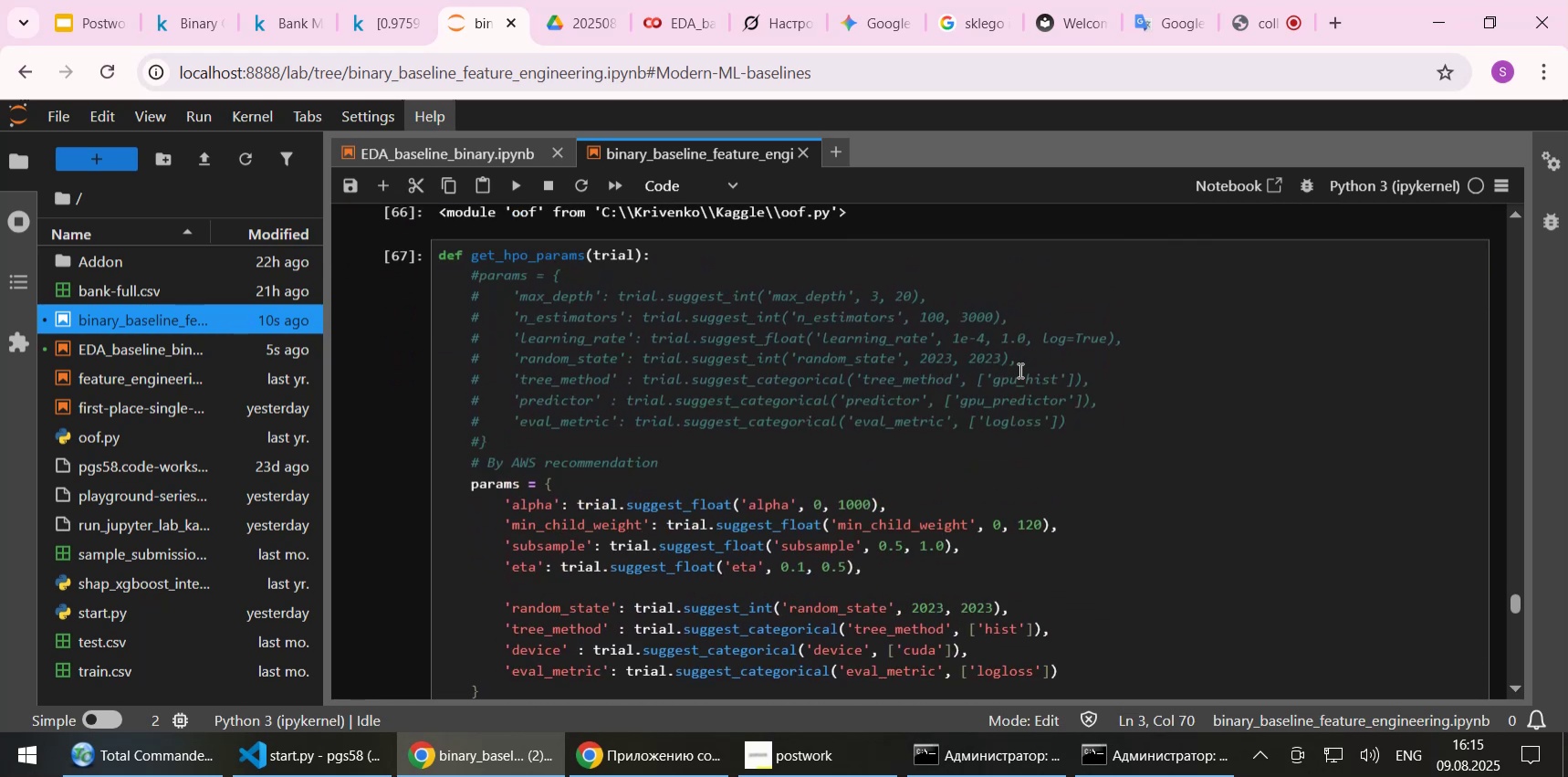 
scroll: coordinate [1019, 370], scroll_direction: down, amount: 2.0
 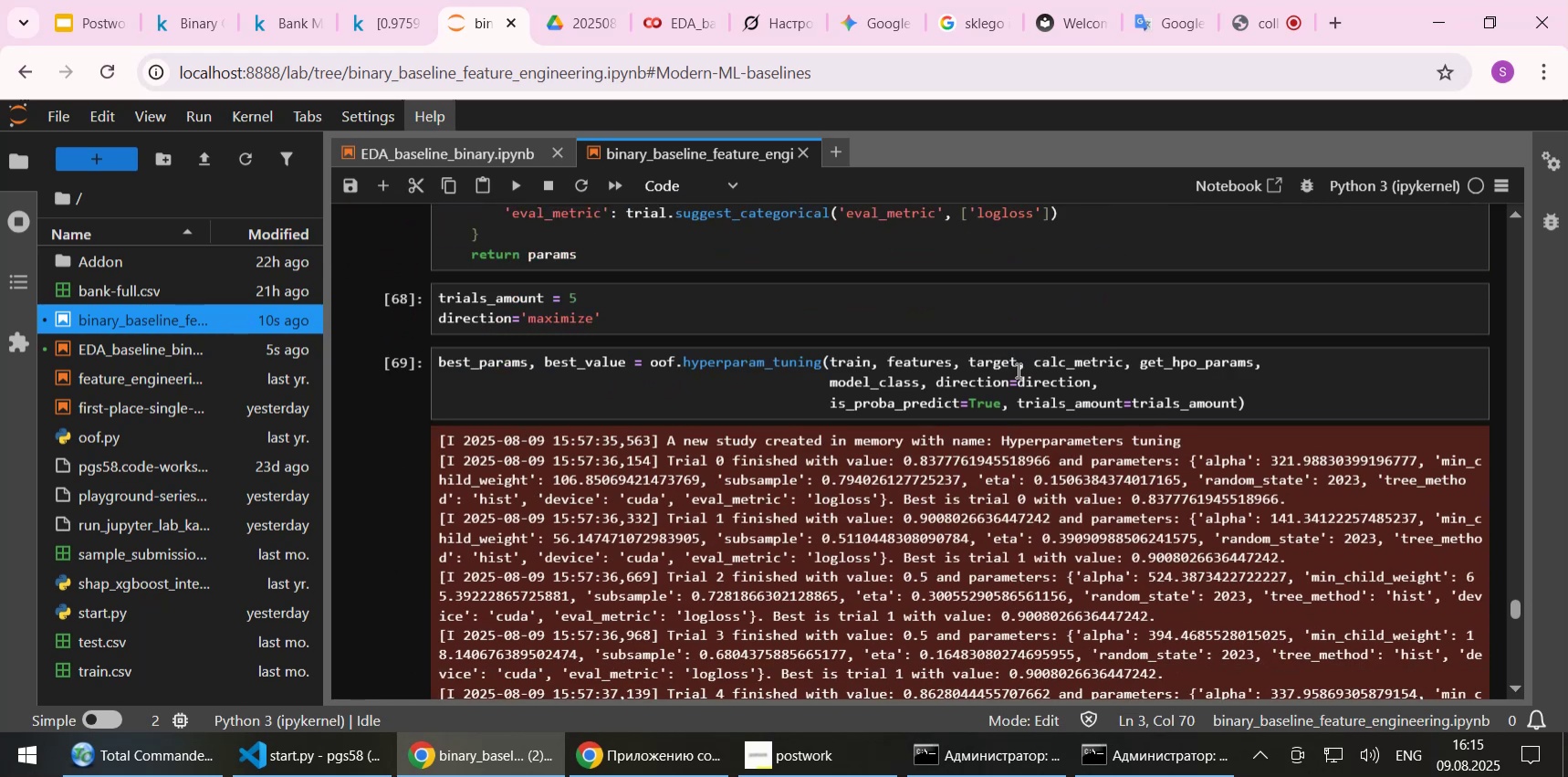 
wait(6.28)
 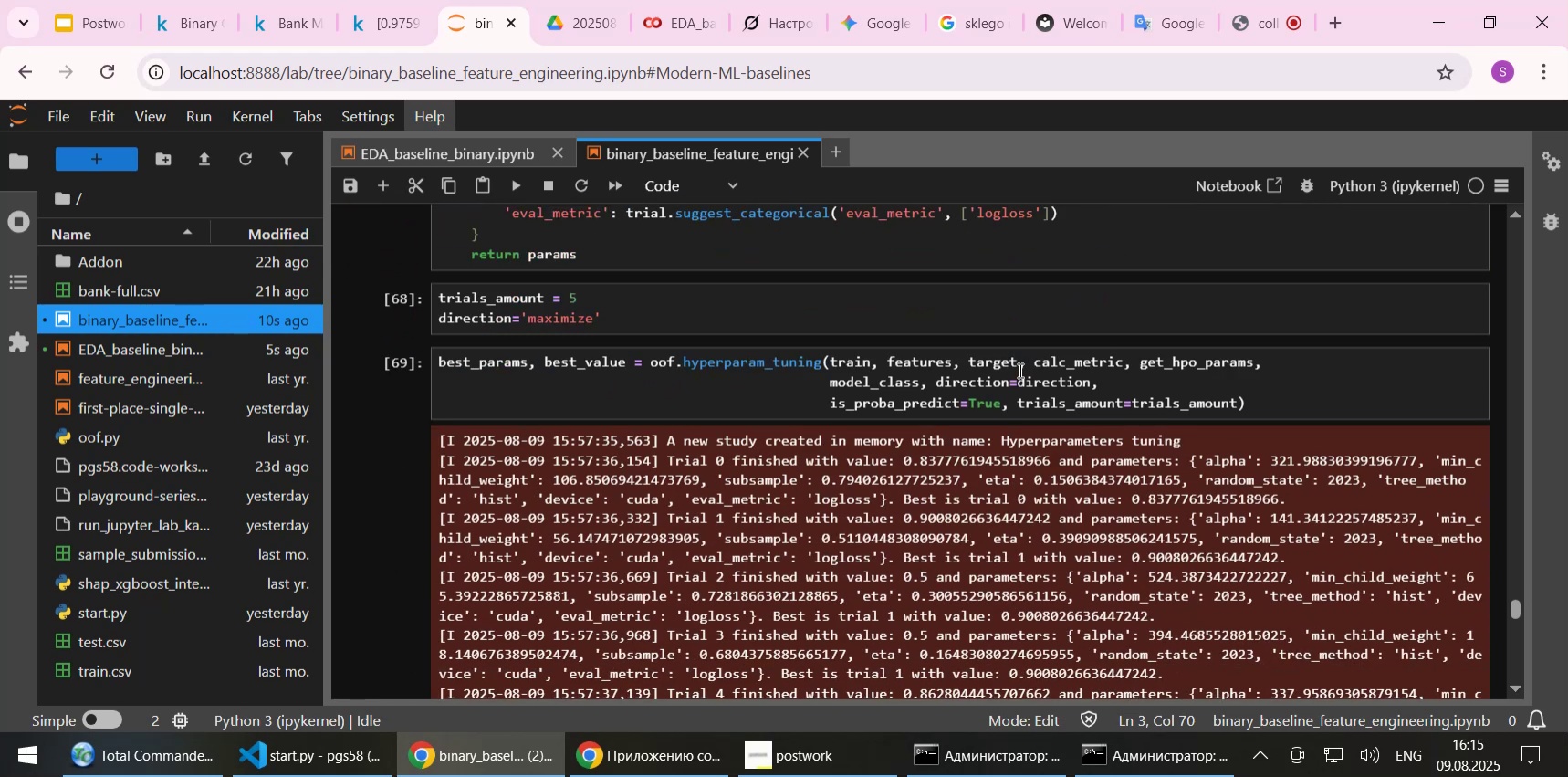 
scroll: coordinate [1017, 370], scroll_direction: down, amount: 1.0
 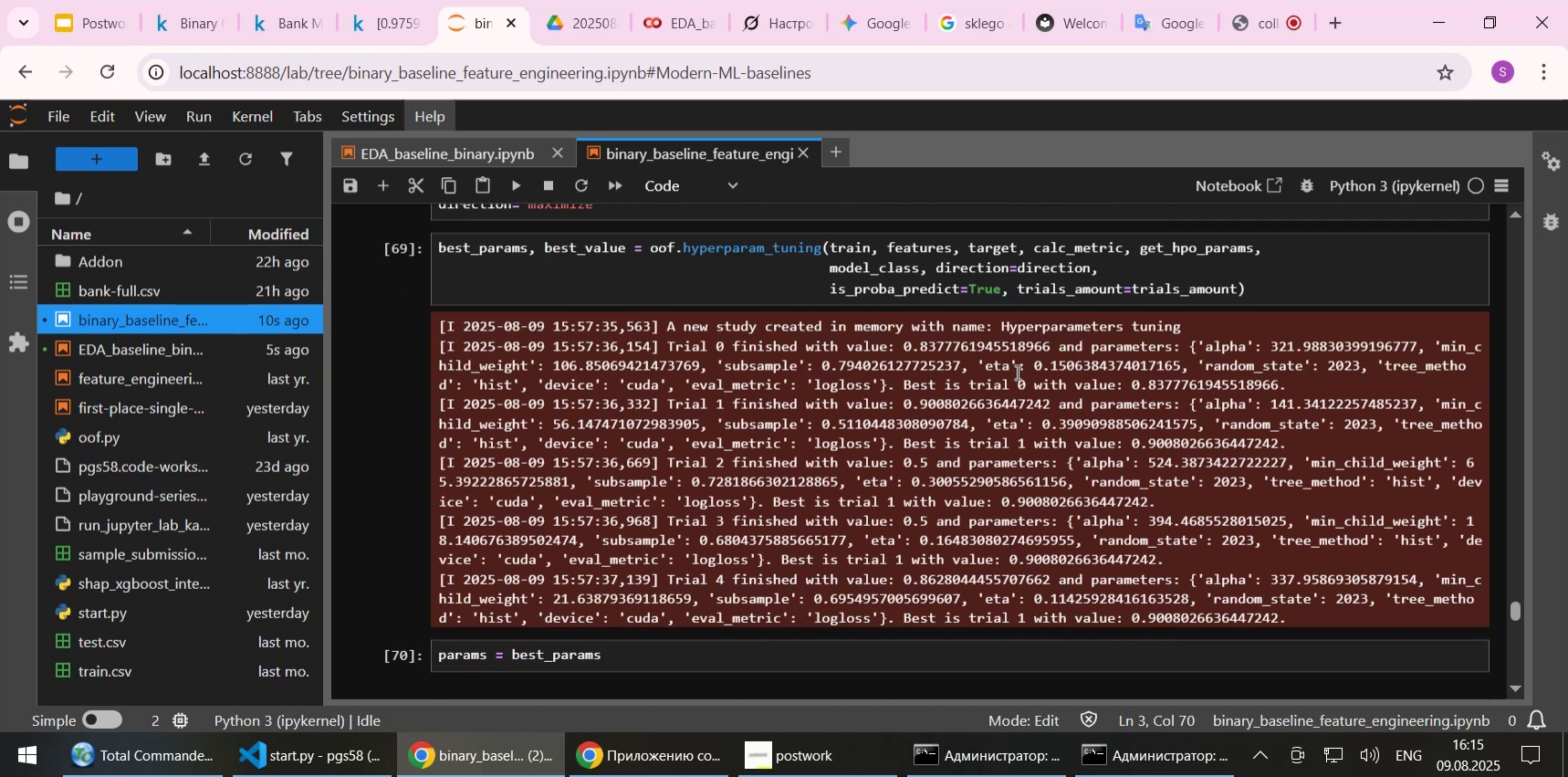 
wait(5.78)
 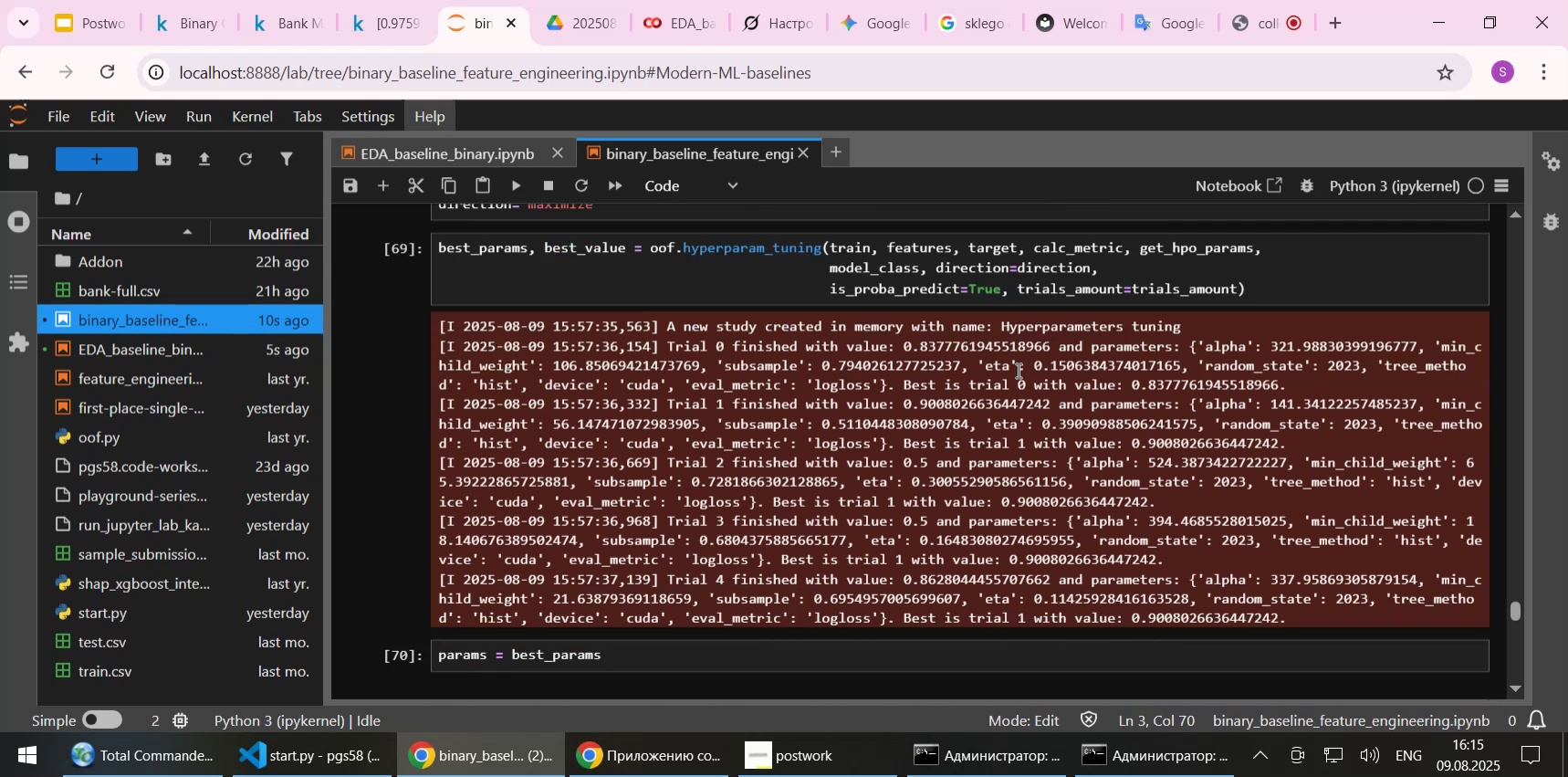 
scroll: coordinate [1016, 372], scroll_direction: down, amount: 2.0
 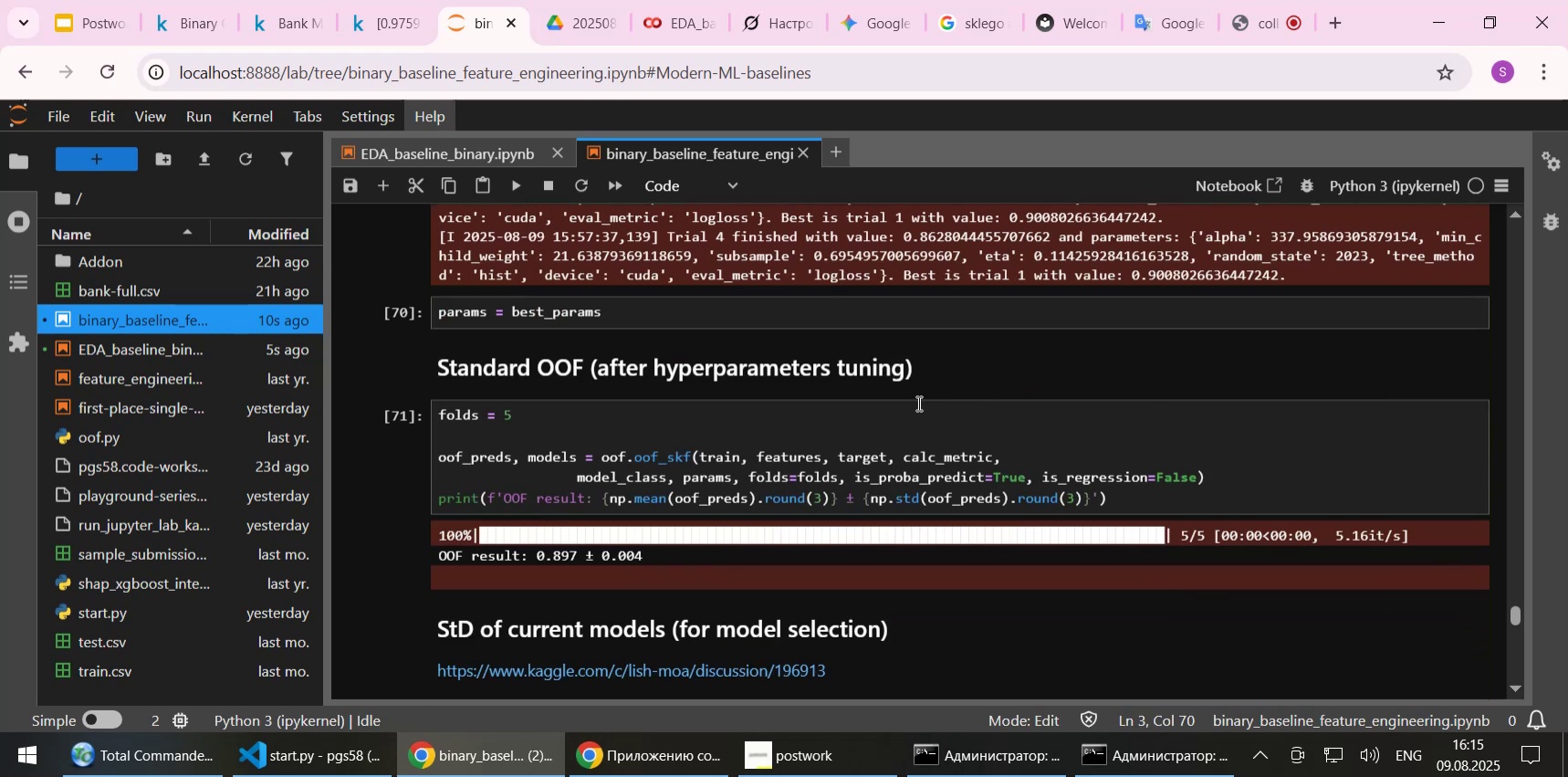 
left_click([894, 412])
 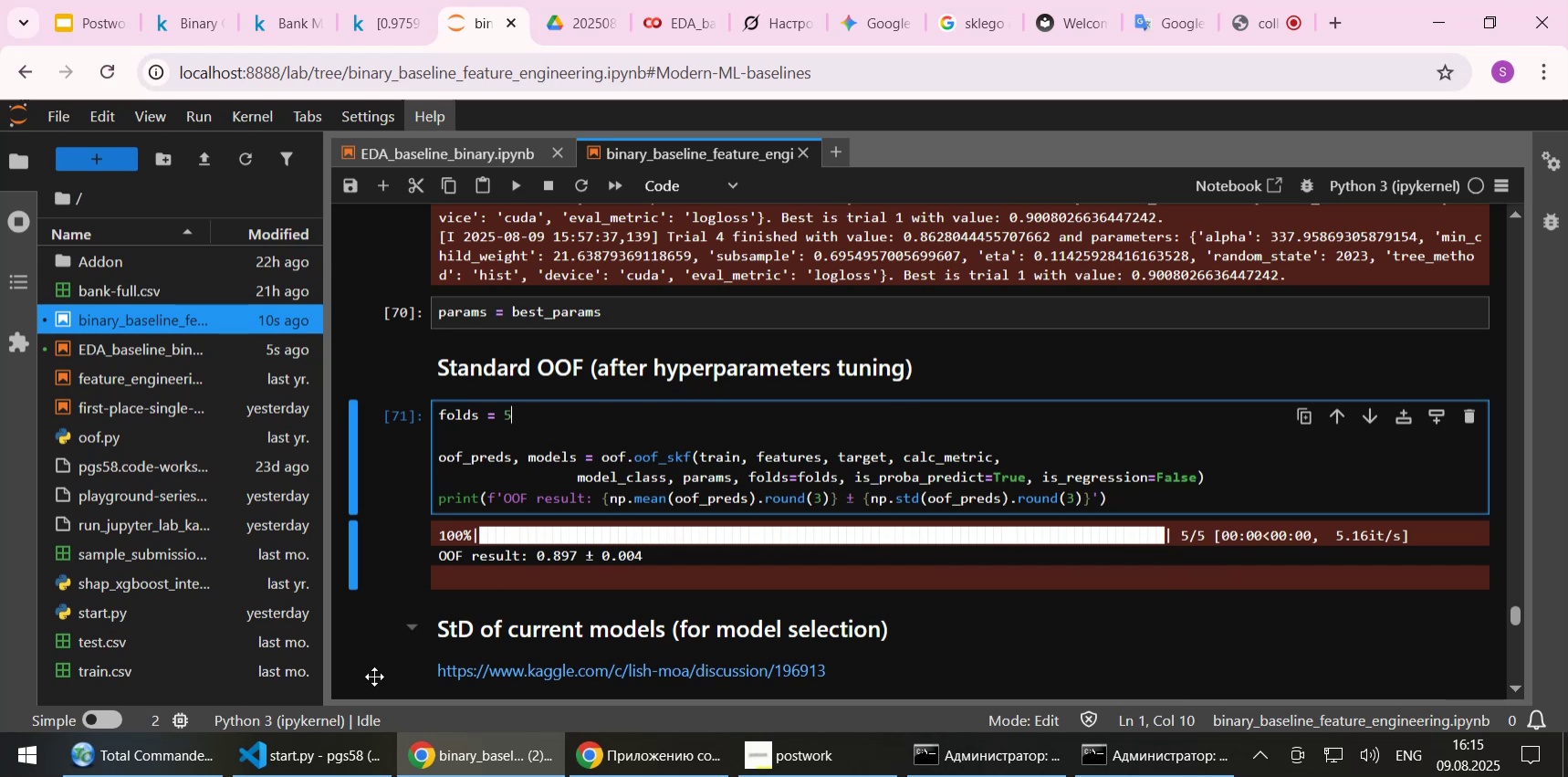 
left_click([343, 753])
 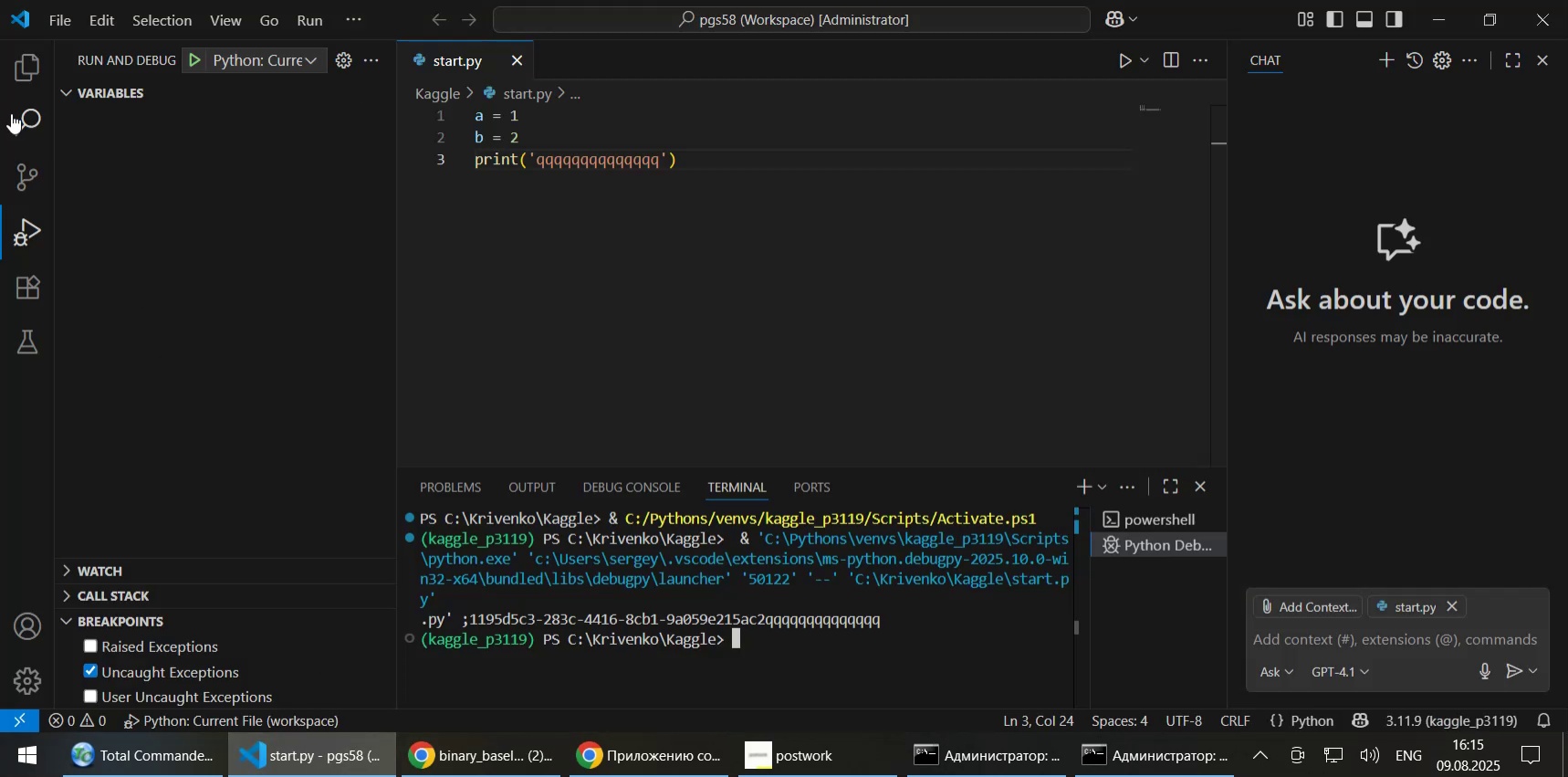 
left_click([22, 74])
 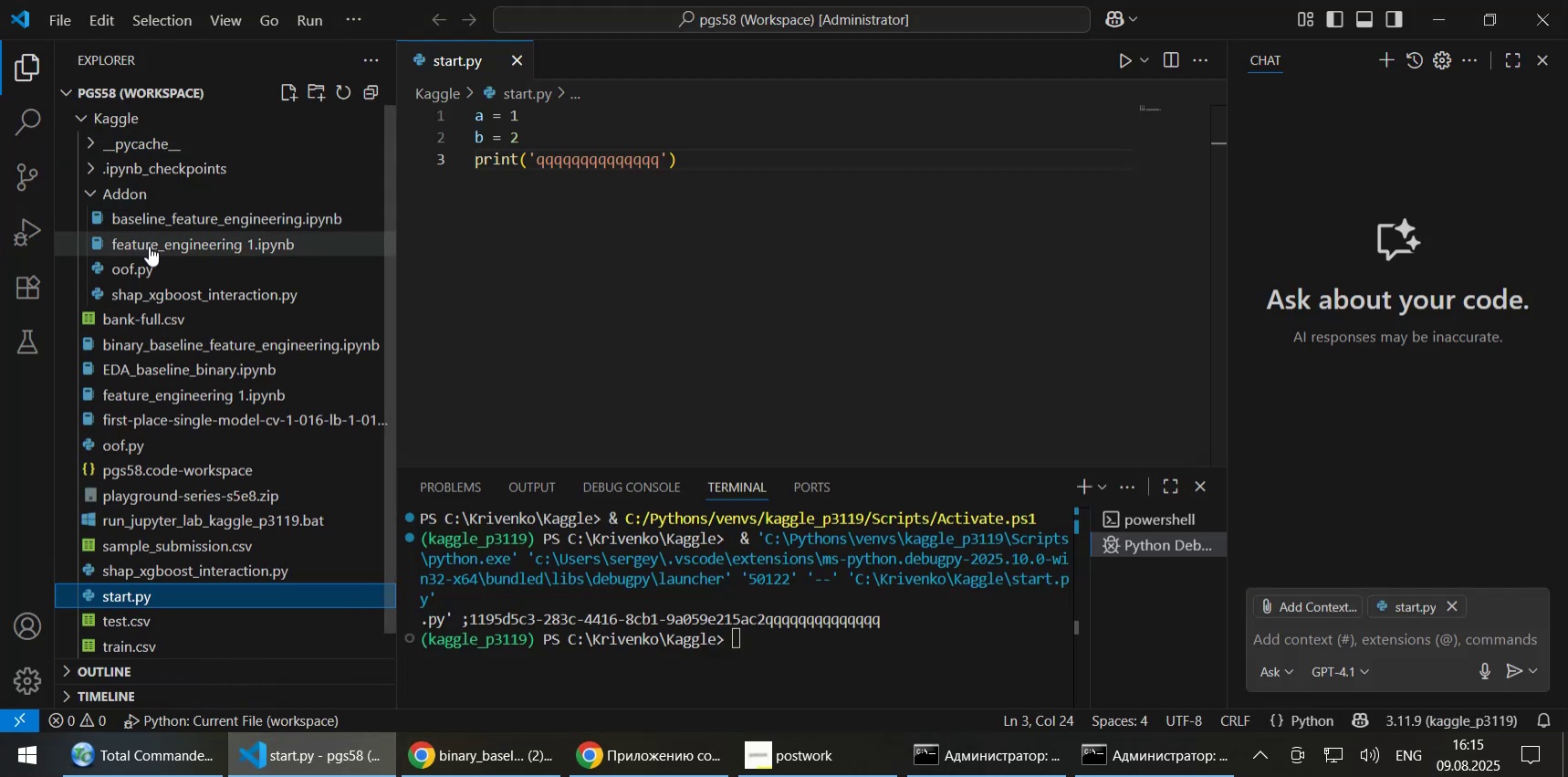 
double_click([151, 262])
 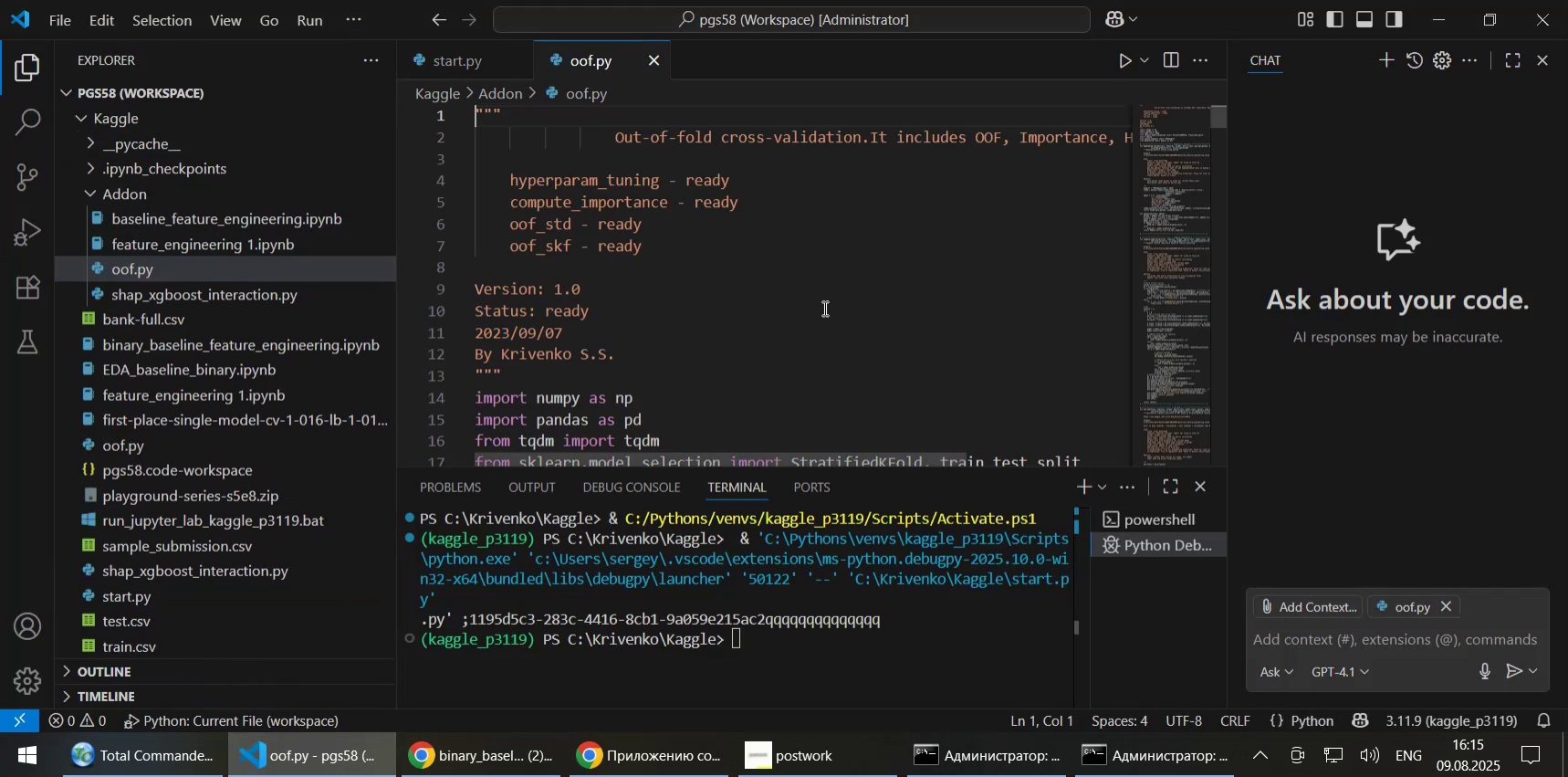 
left_click([865, 290])
 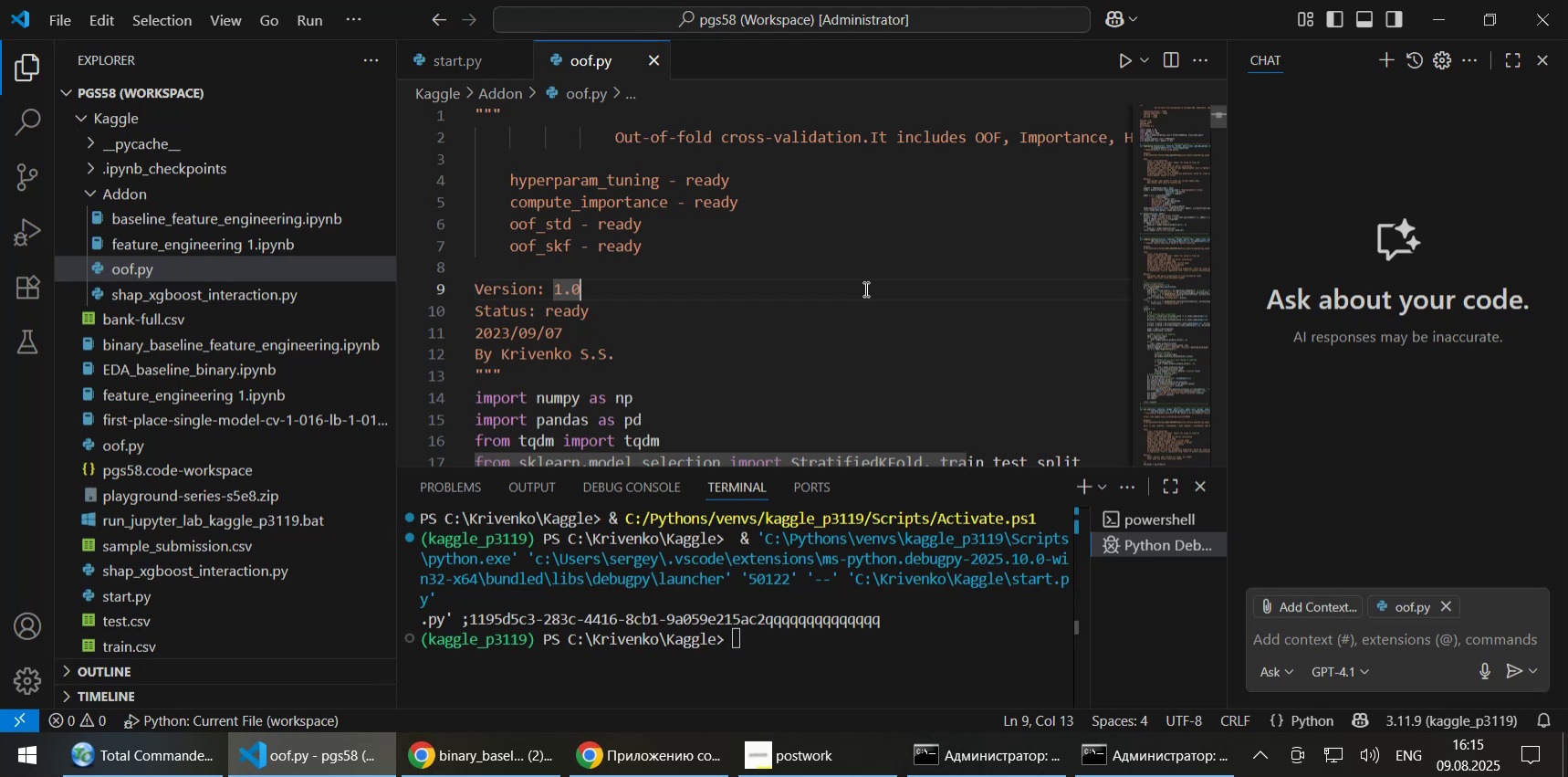 
scroll: coordinate [864, 289], scroll_direction: down, amount: 7.0
 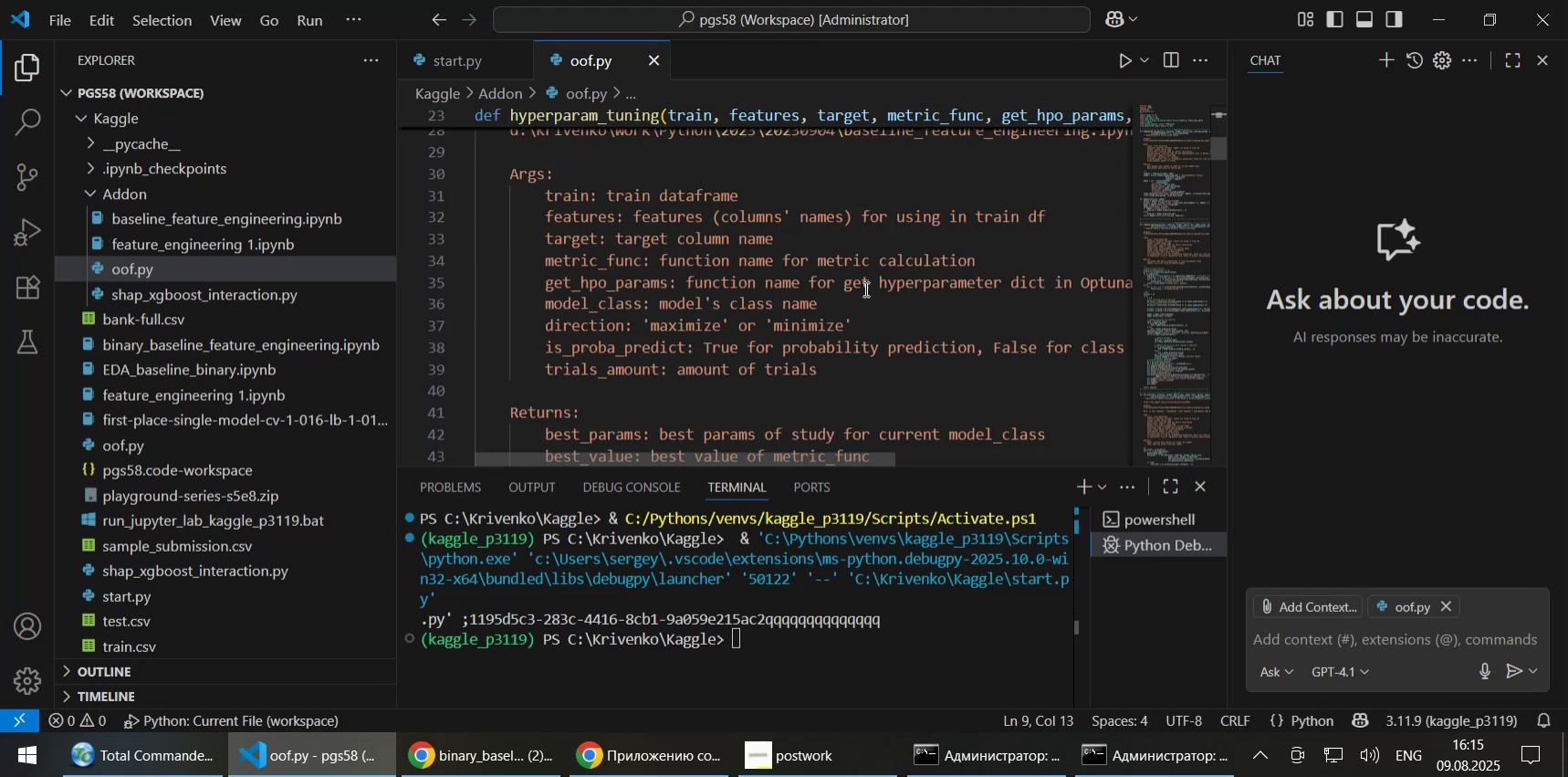 
scroll: coordinate [864, 289], scroll_direction: up, amount: 3.0
 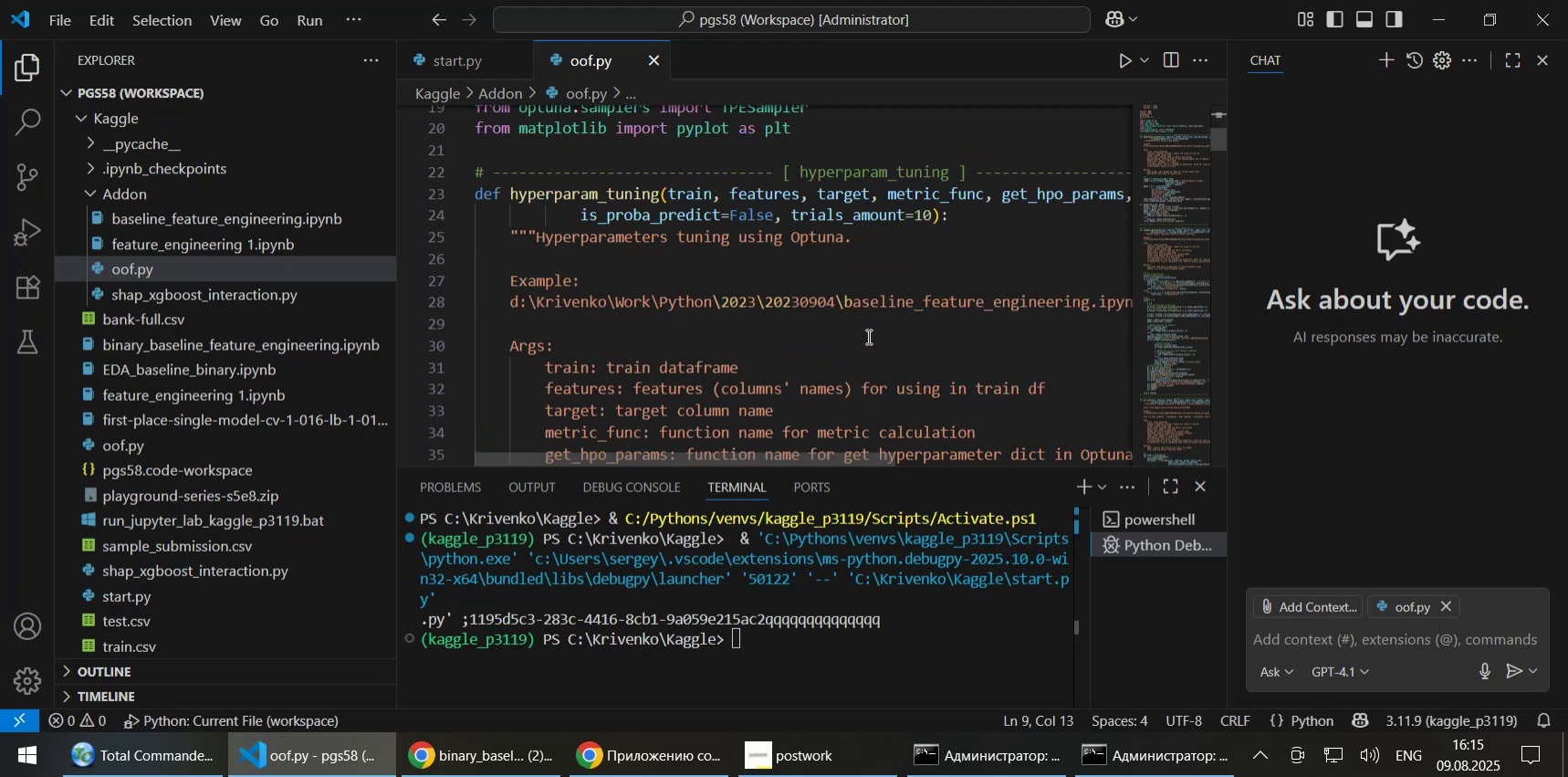 
scroll: coordinate [867, 334], scroll_direction: down, amount: 17.0
 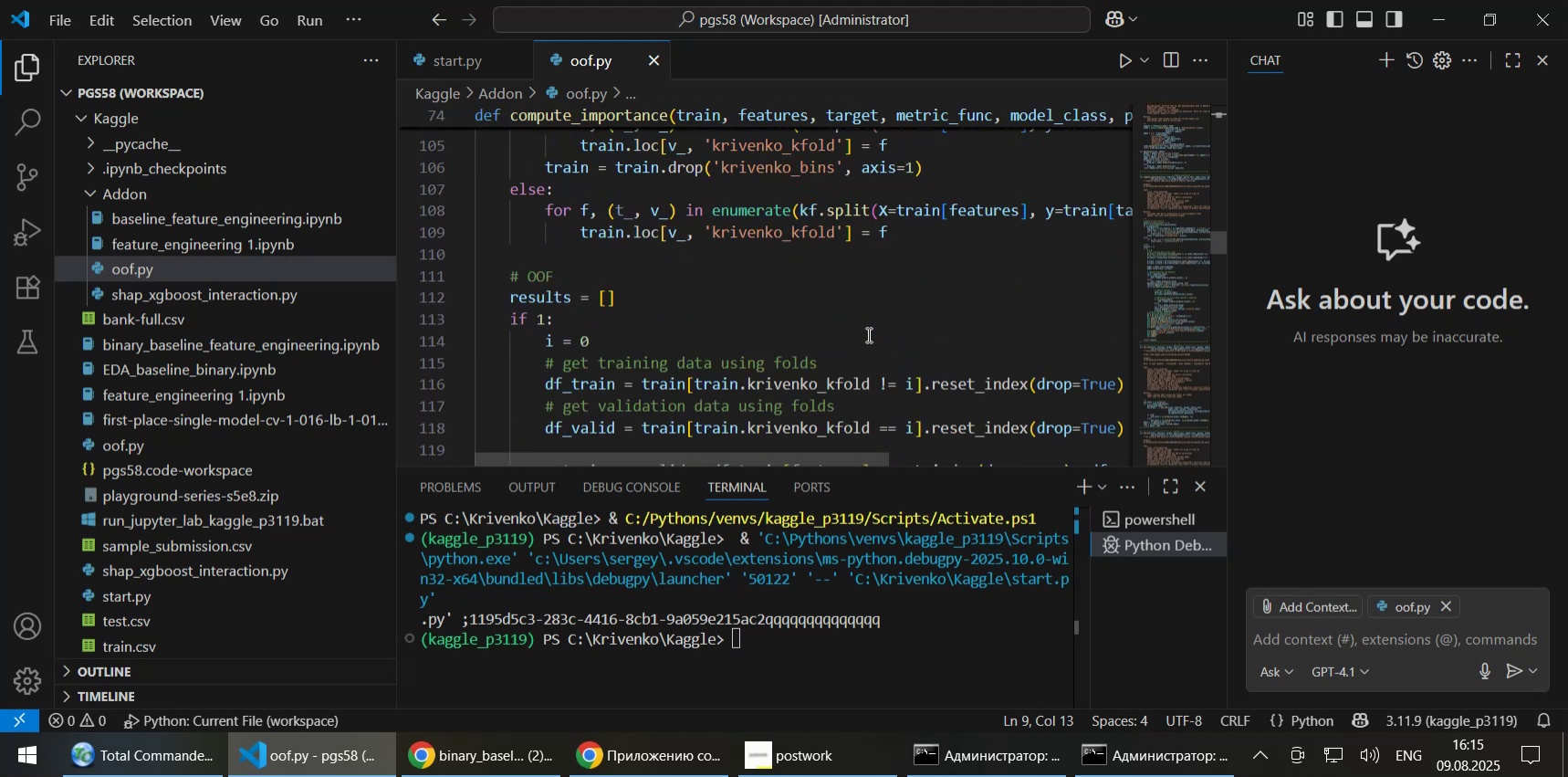 
scroll: coordinate [867, 334], scroll_direction: up, amount: 13.0
 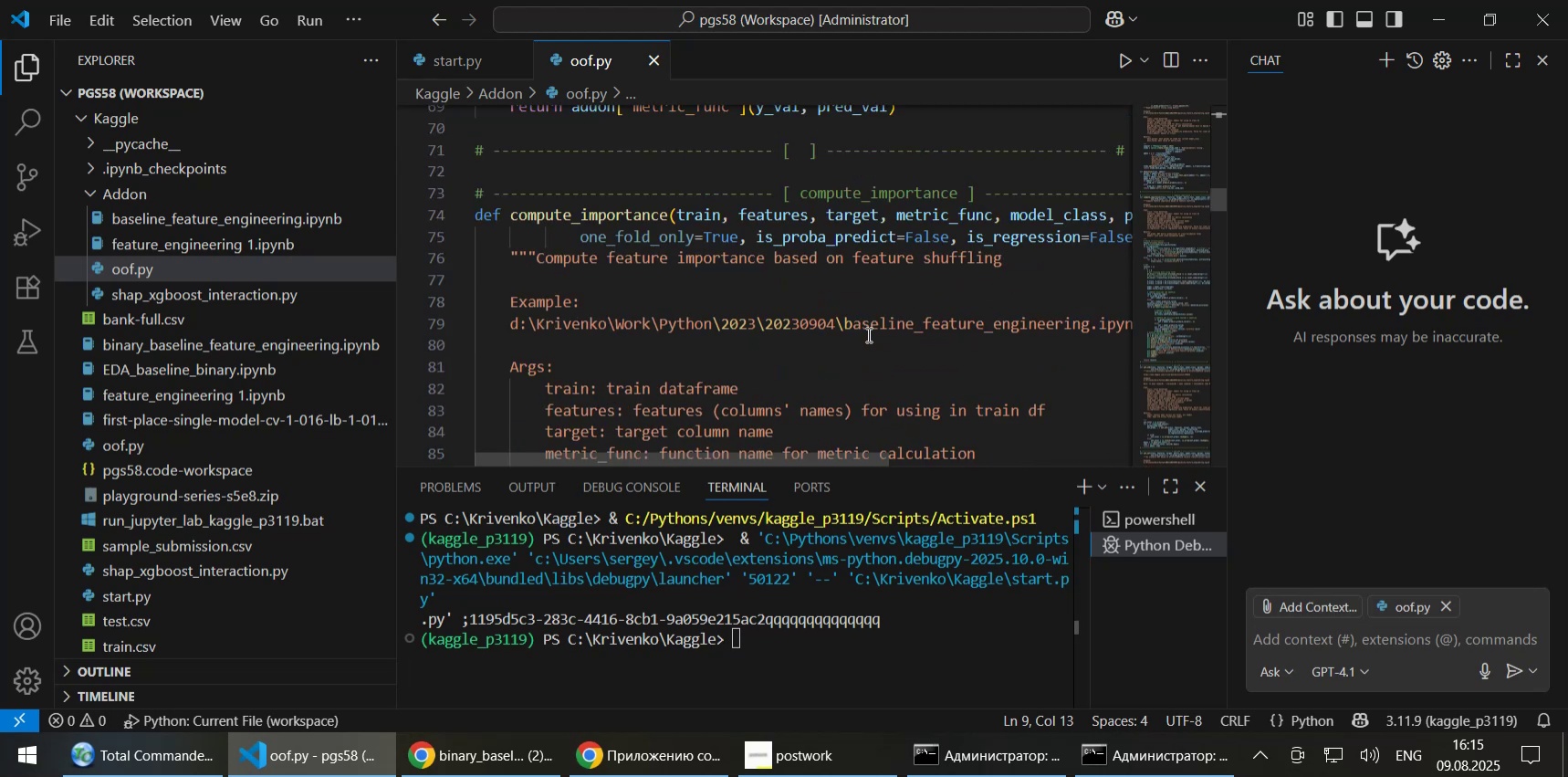 
scroll: coordinate [867, 334], scroll_direction: down, amount: 30.0
 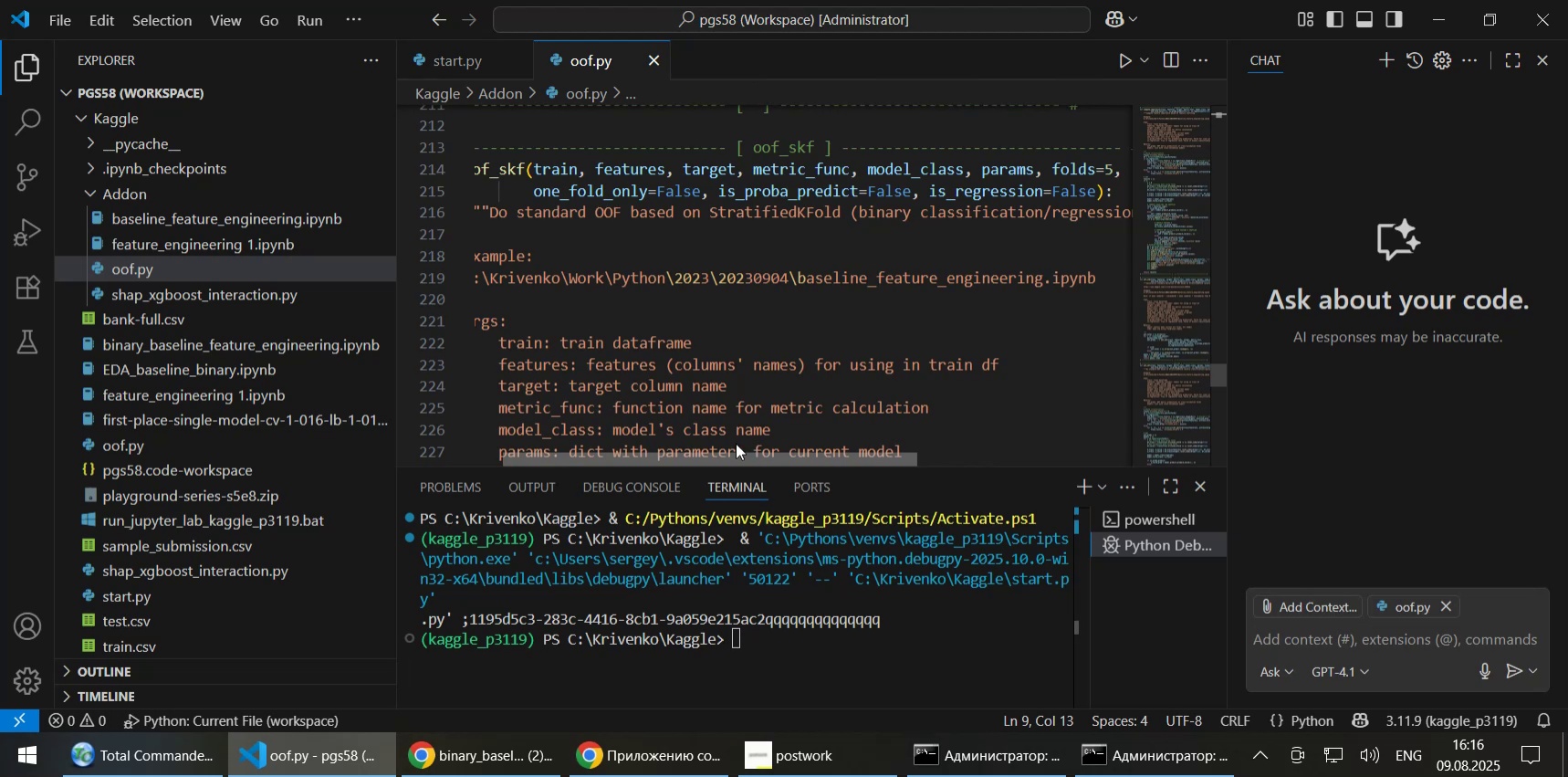 
wait(7.7)
 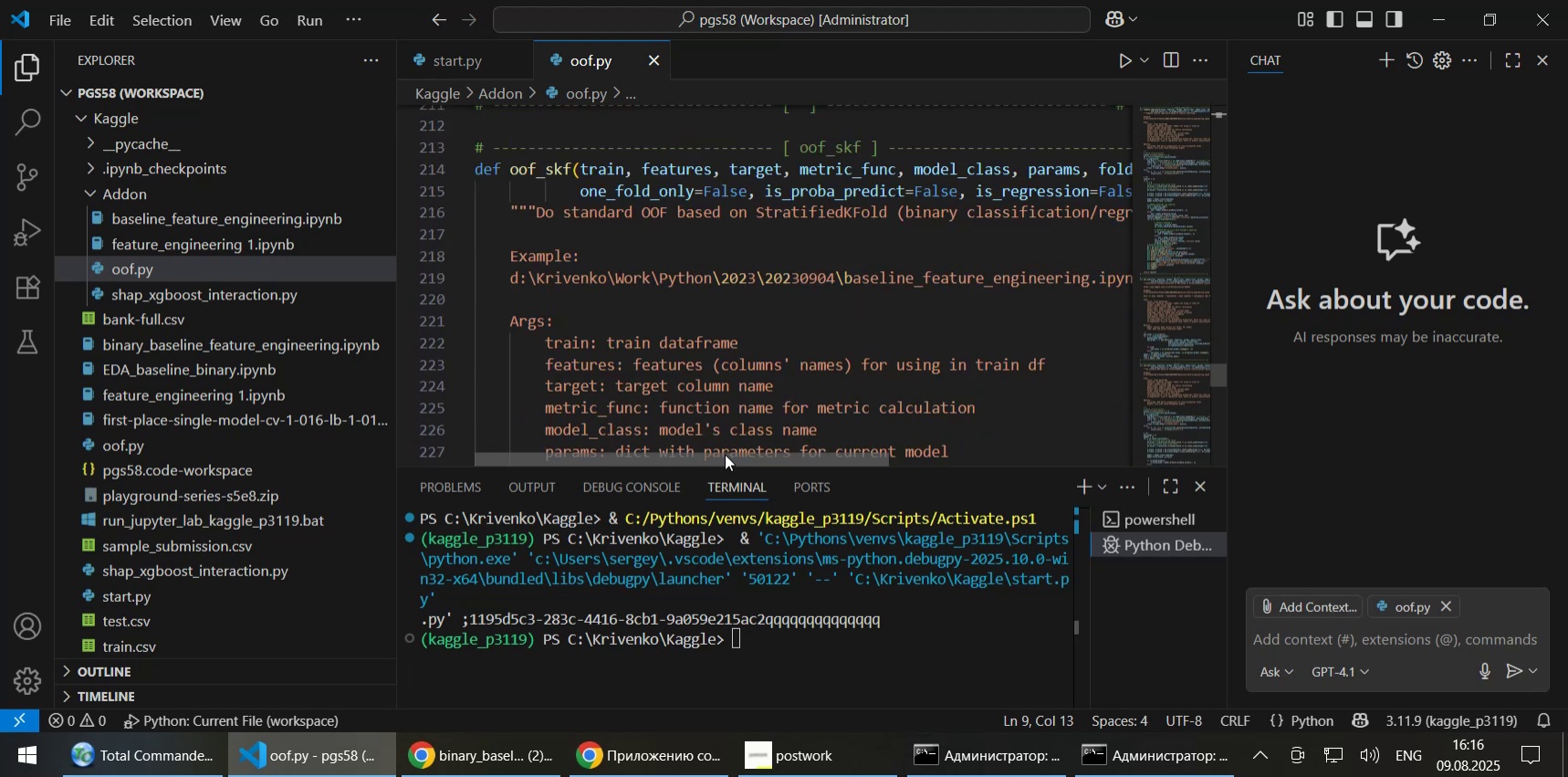 
scroll: coordinate [796, 272], scroll_direction: down, amount: 3.0
 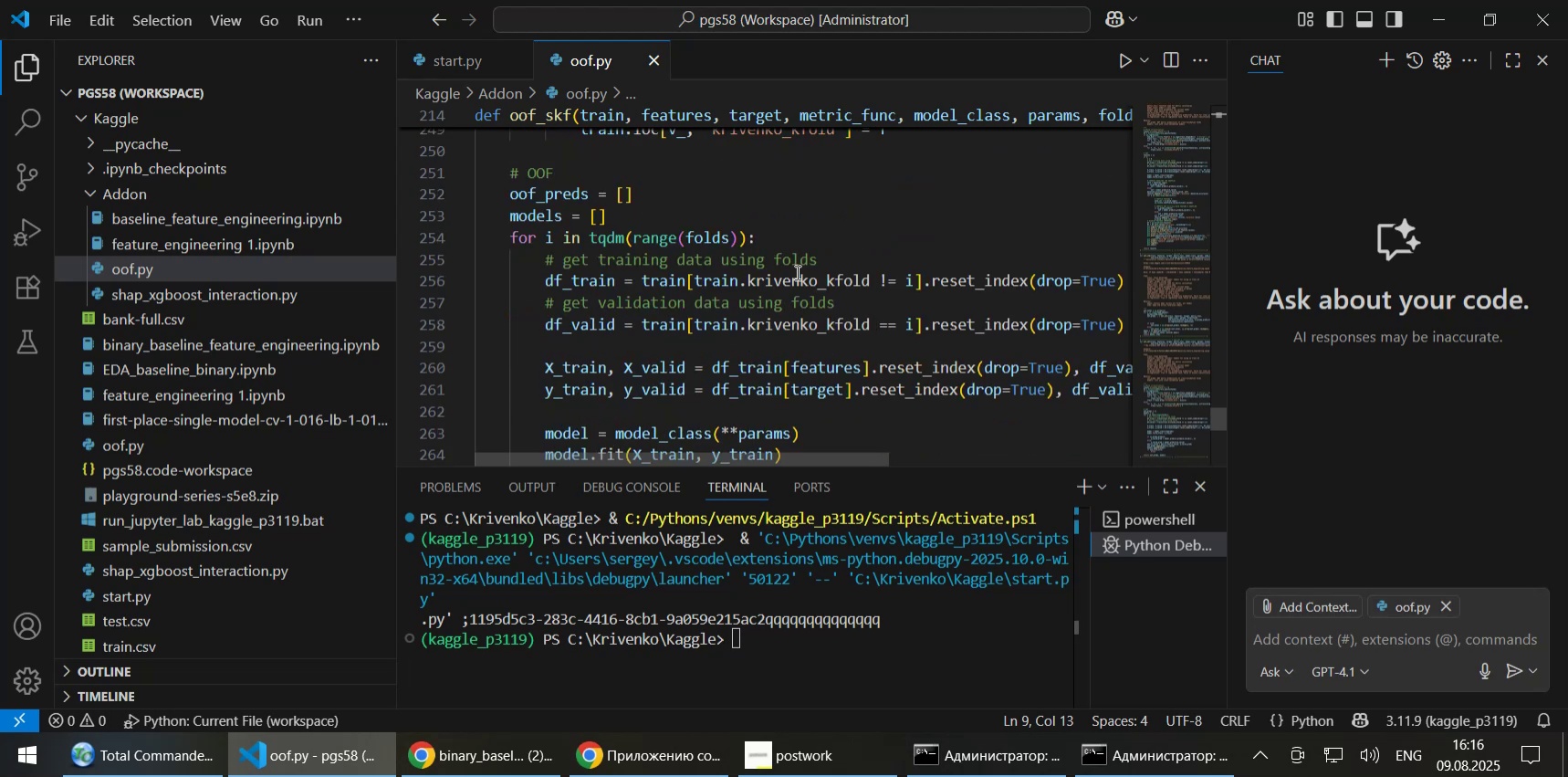 
scroll: coordinate [796, 272], scroll_direction: up, amount: 4.0
 